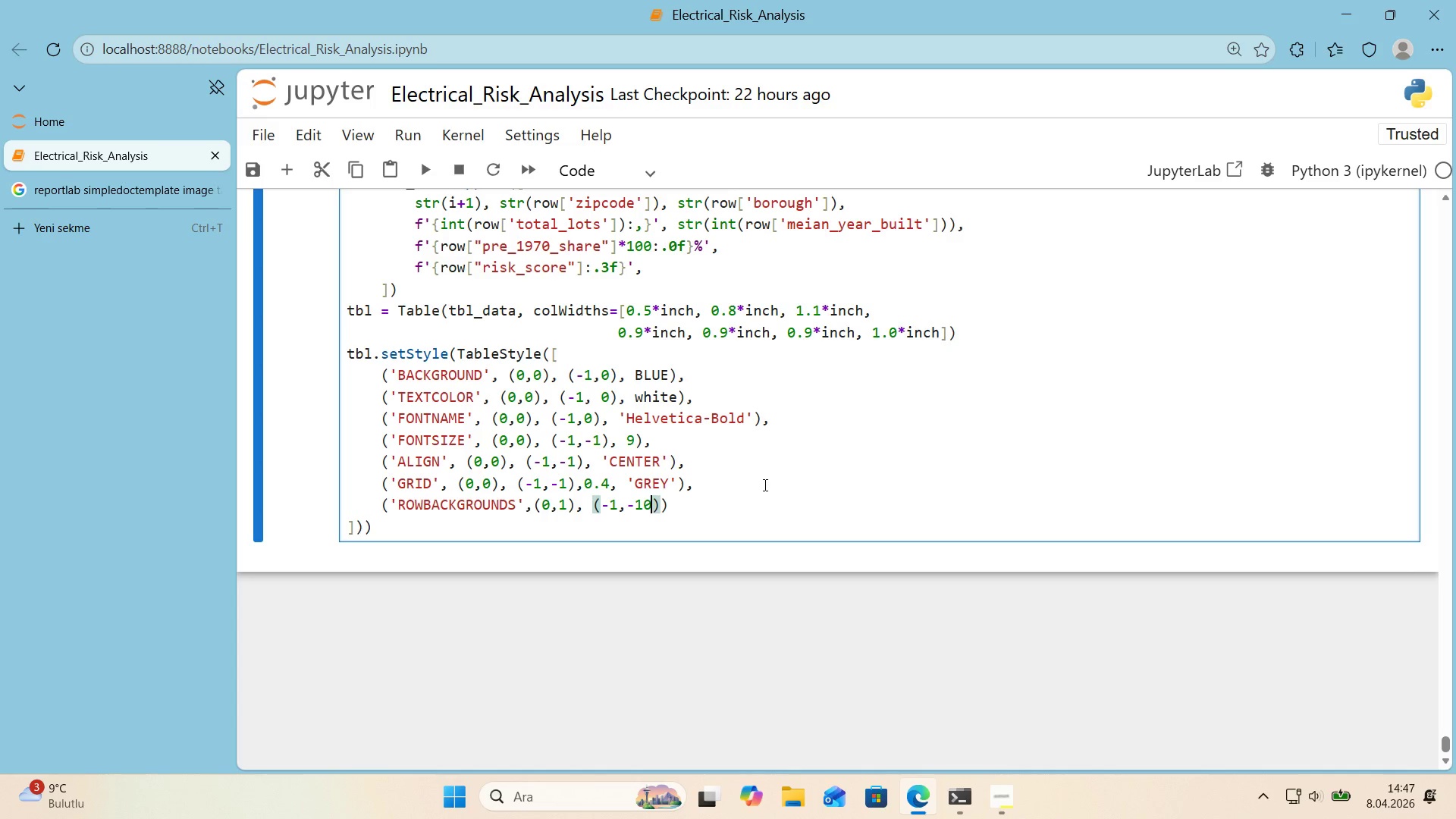 
key(Backspace)
 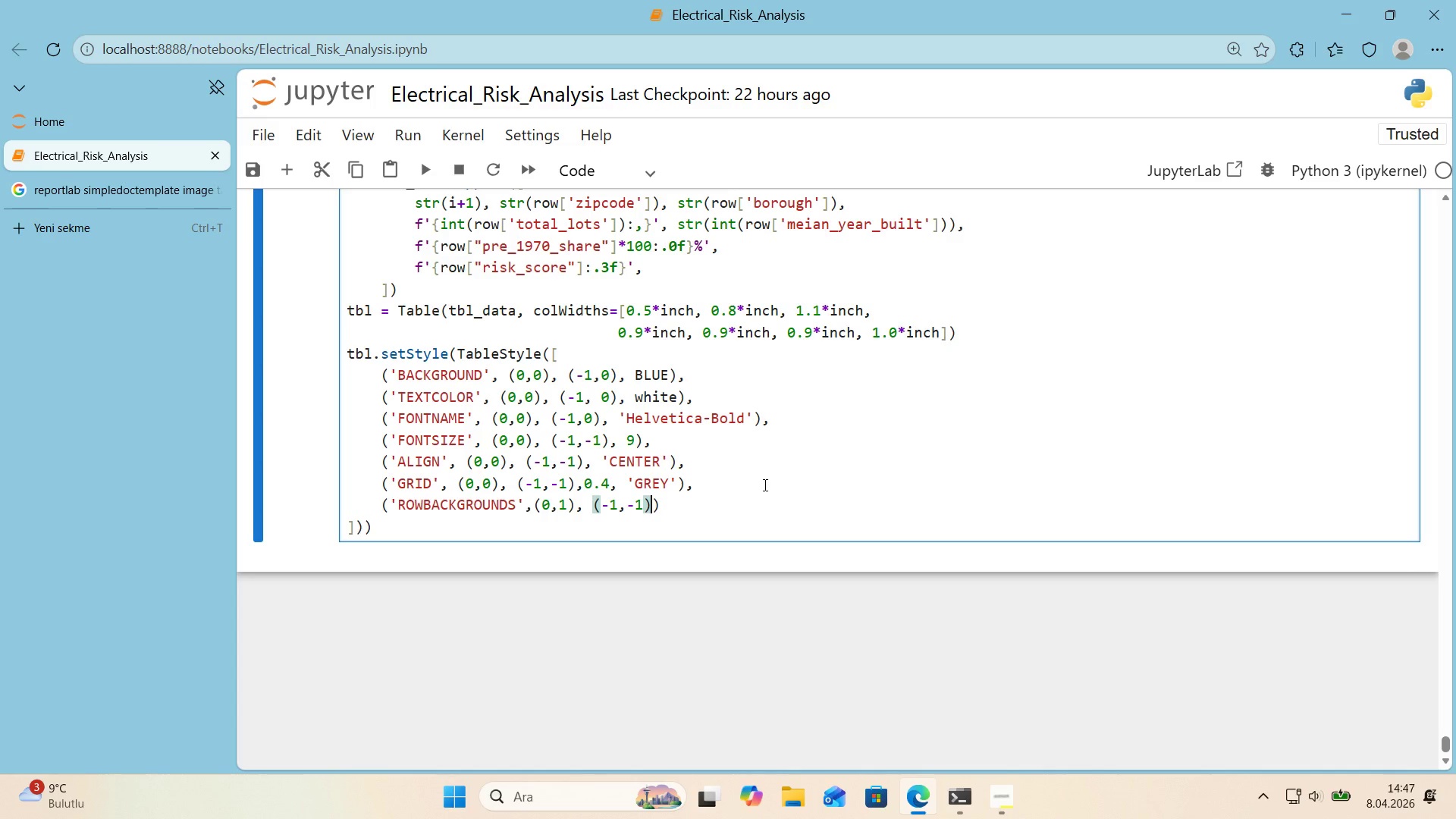 
key(ArrowRight)
 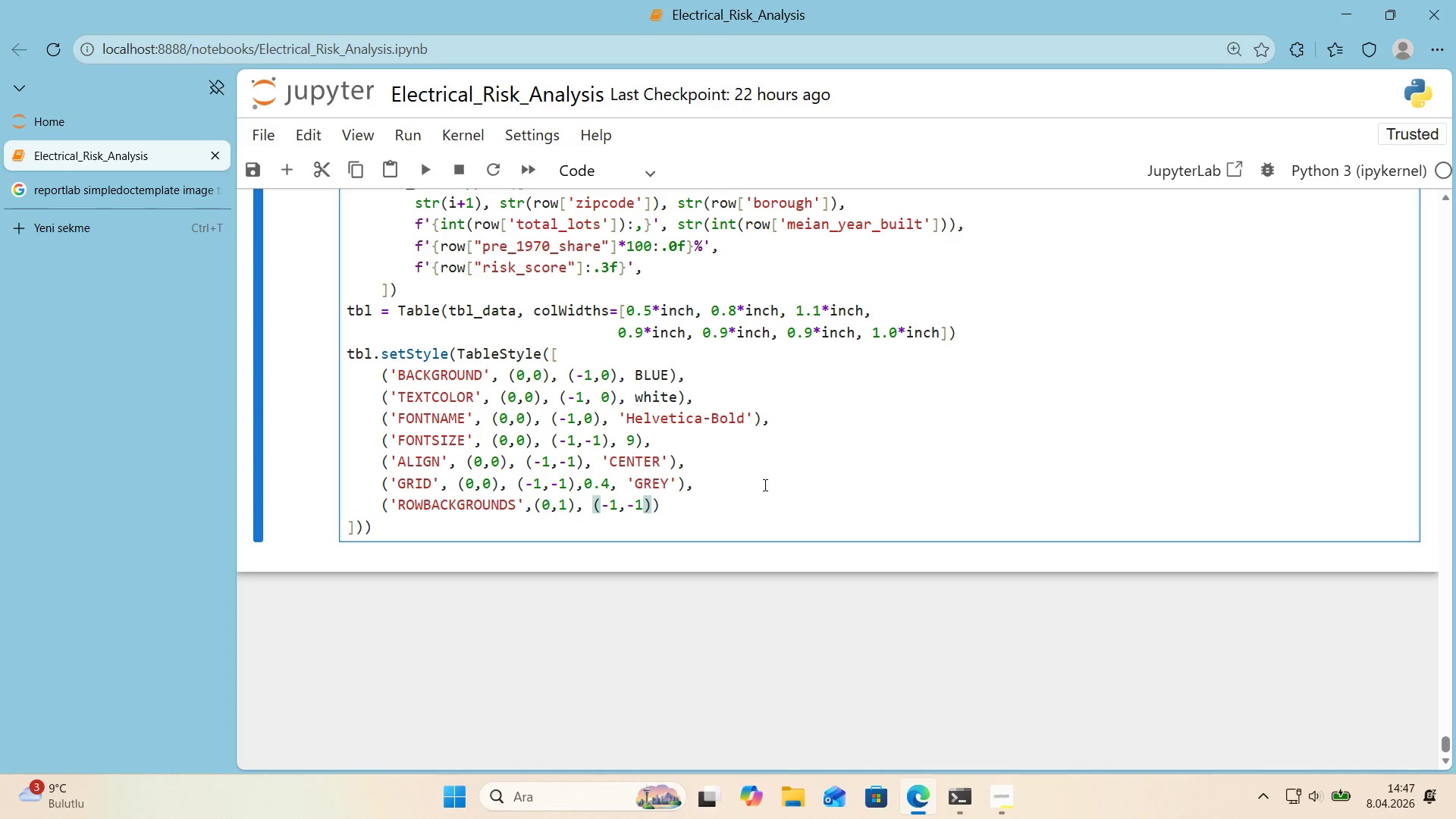 
key(Comma)
 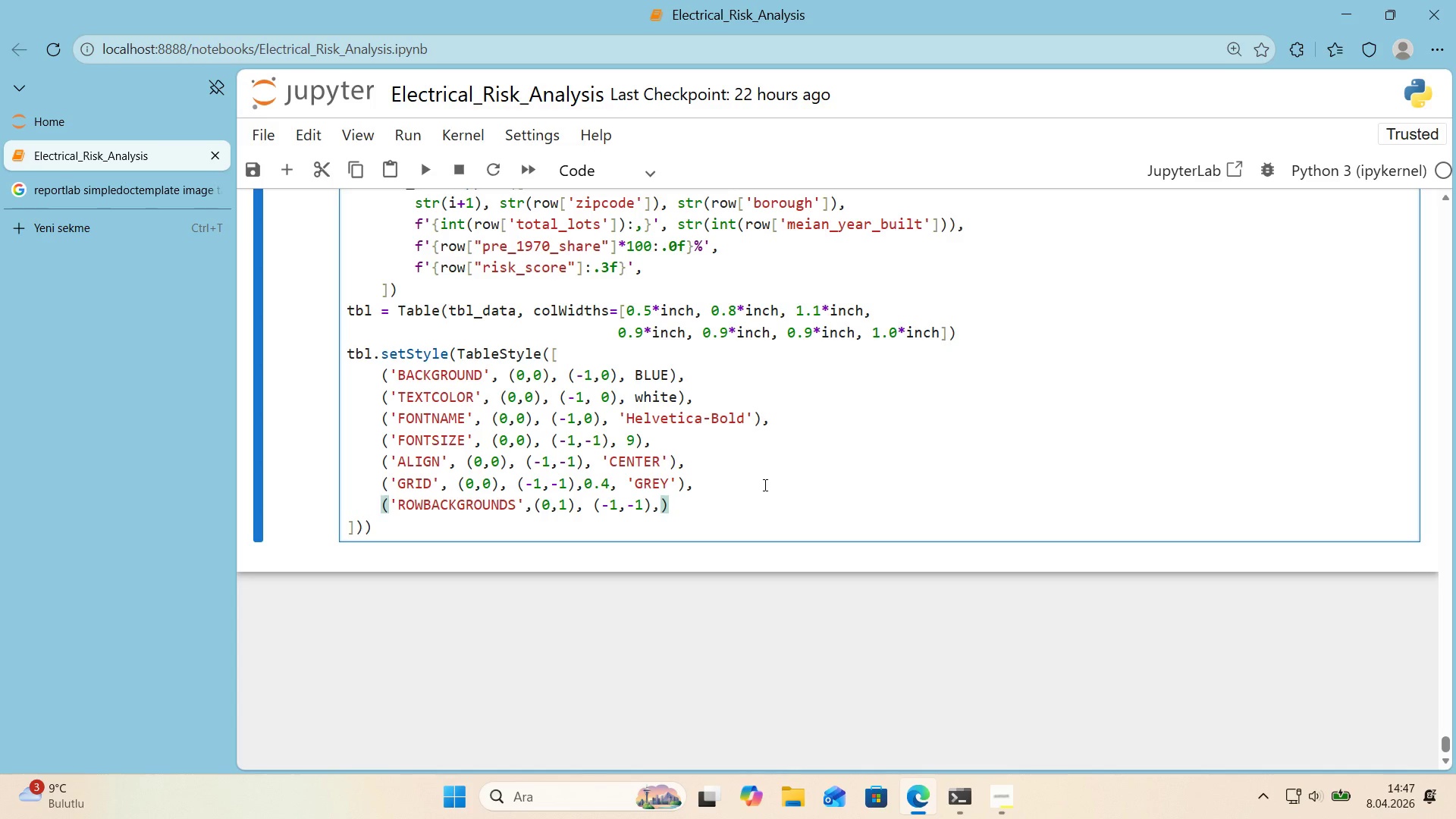 
key(Alt+Control+7)
 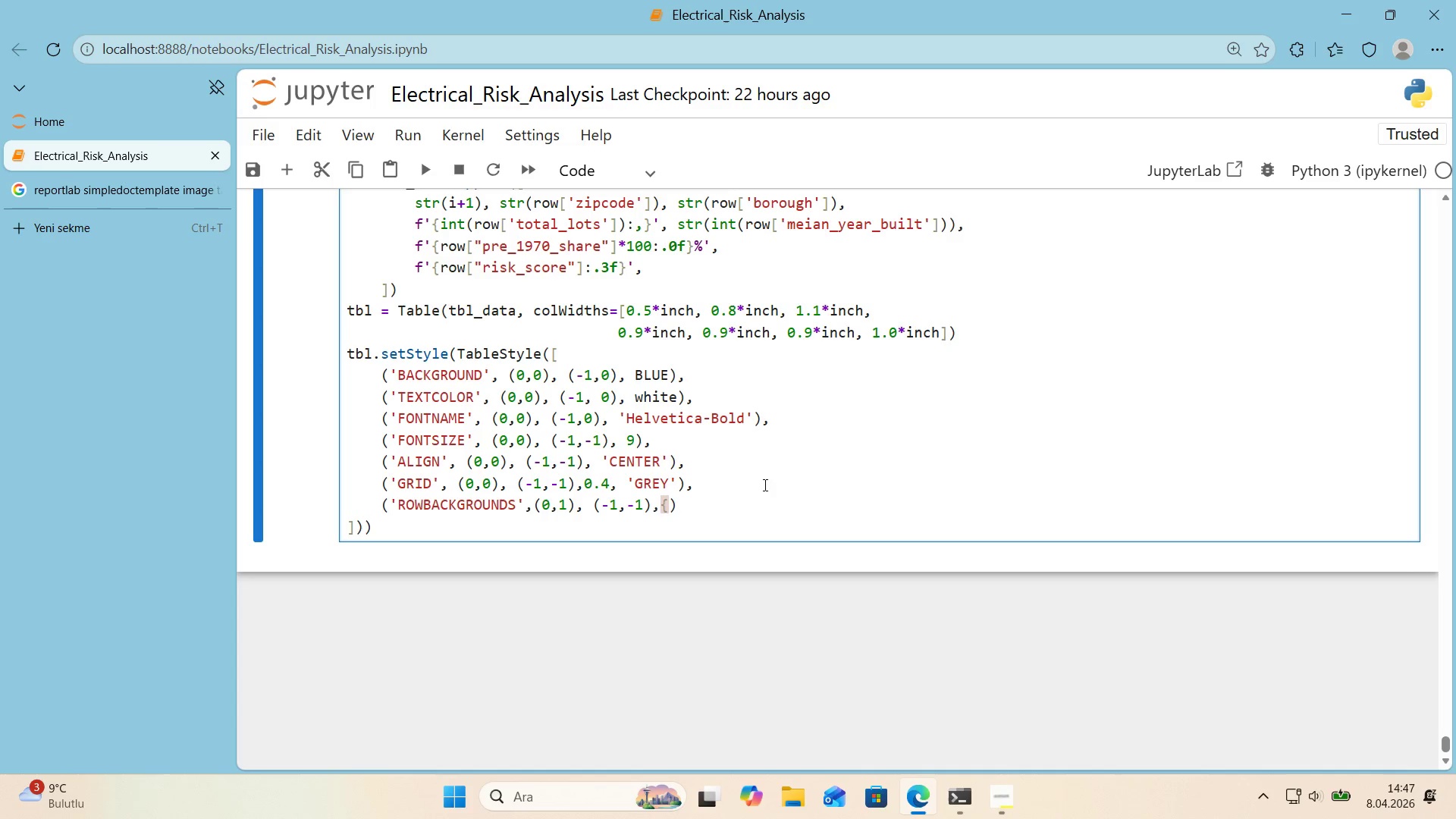 
key(Backspace)
 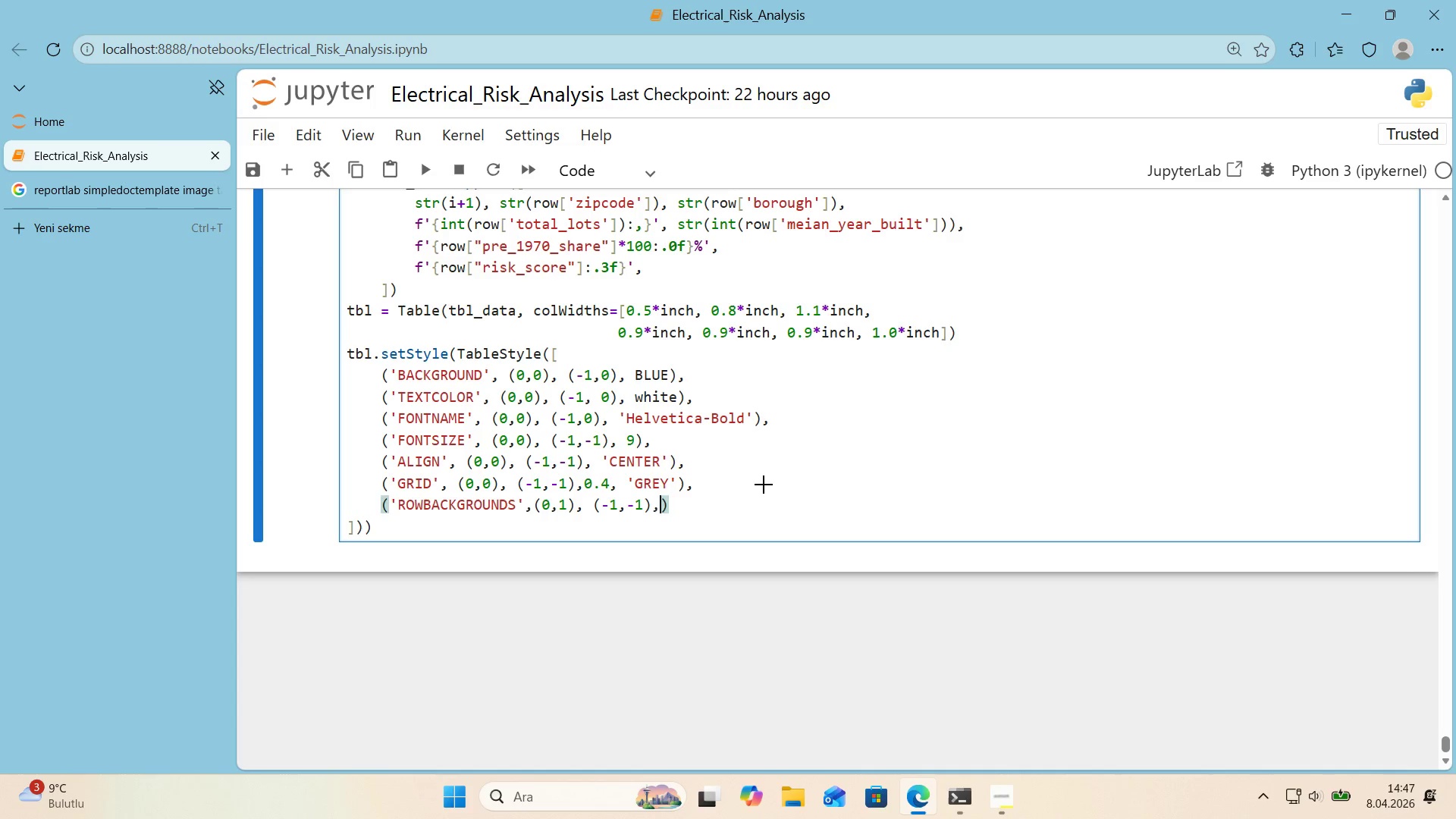 
key(Alt+Control+8)
 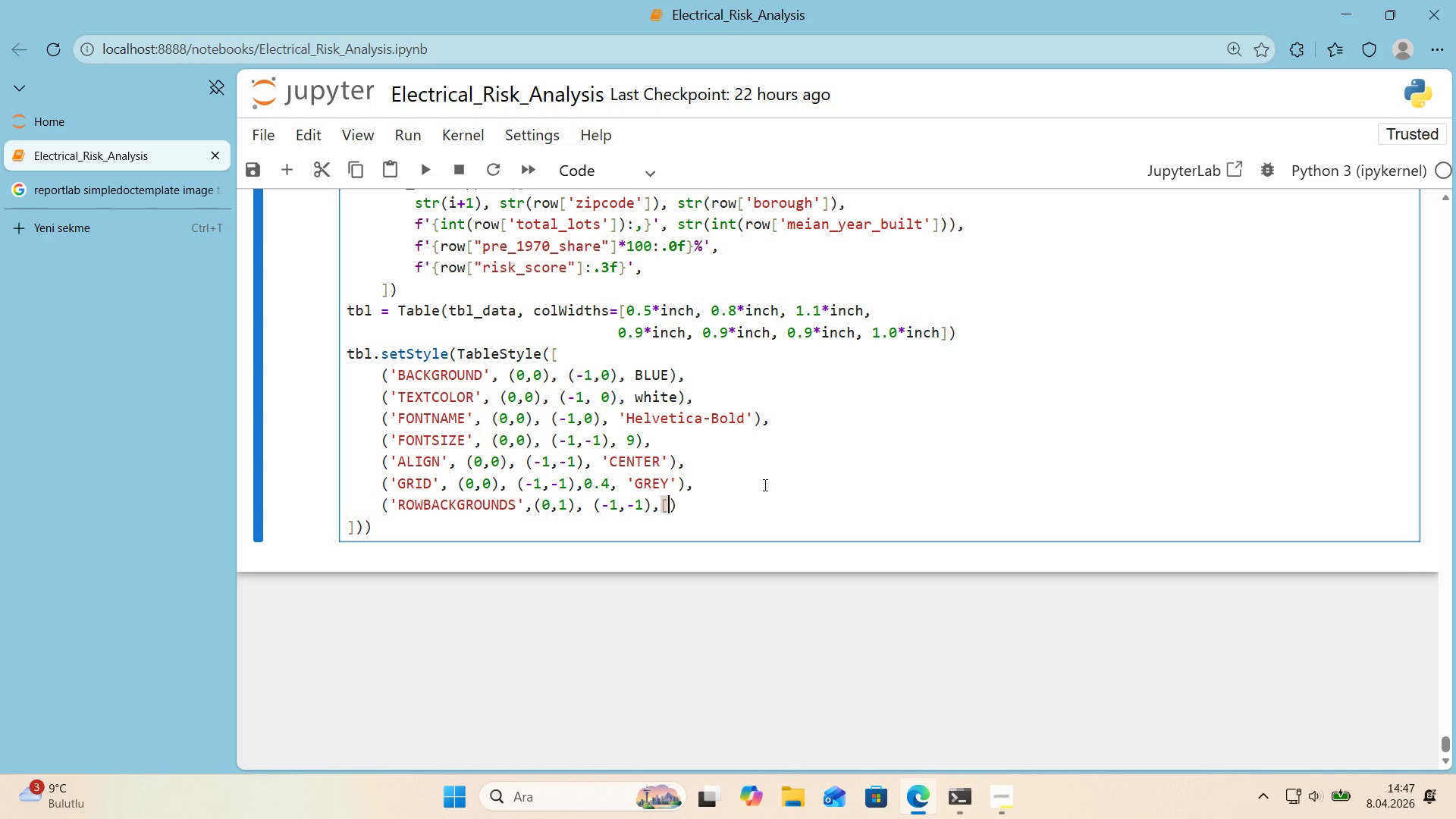 
key(Alt+Control+9)
 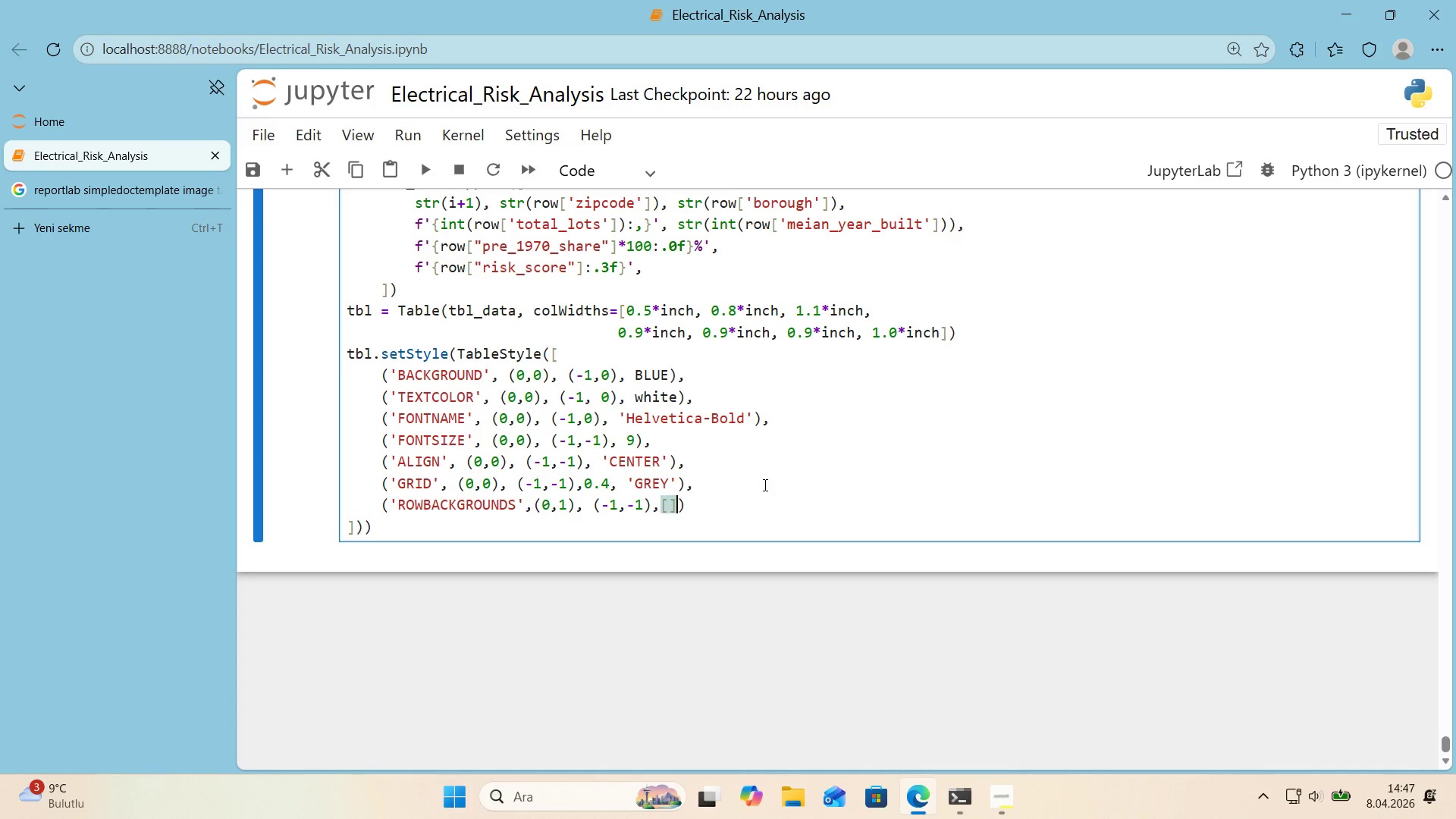 
key(ArrowLeft)
 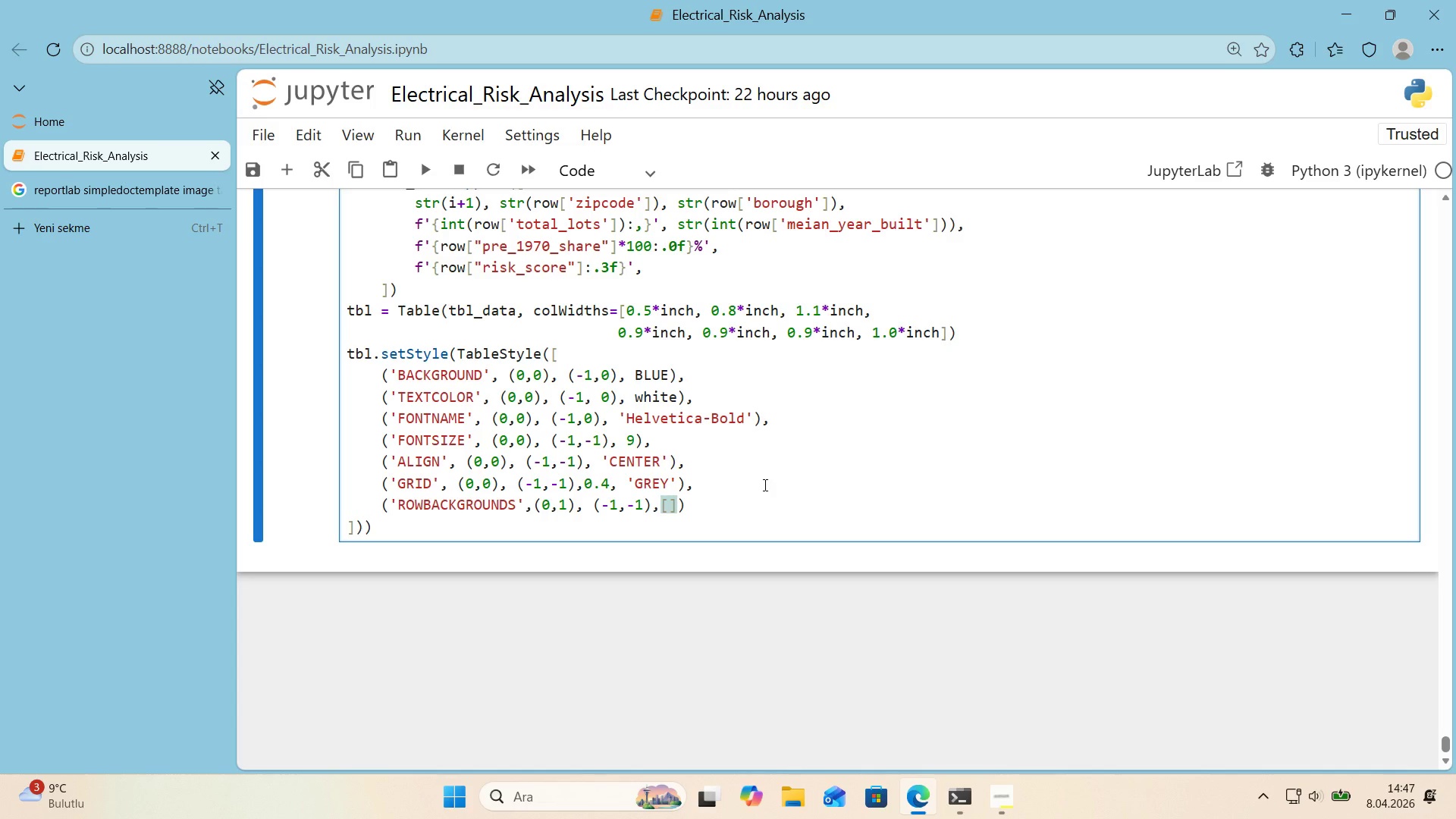 
type(hEX)
key(Backspace)
key(Backspace)
key(Backspace)
type(HexColor*()
 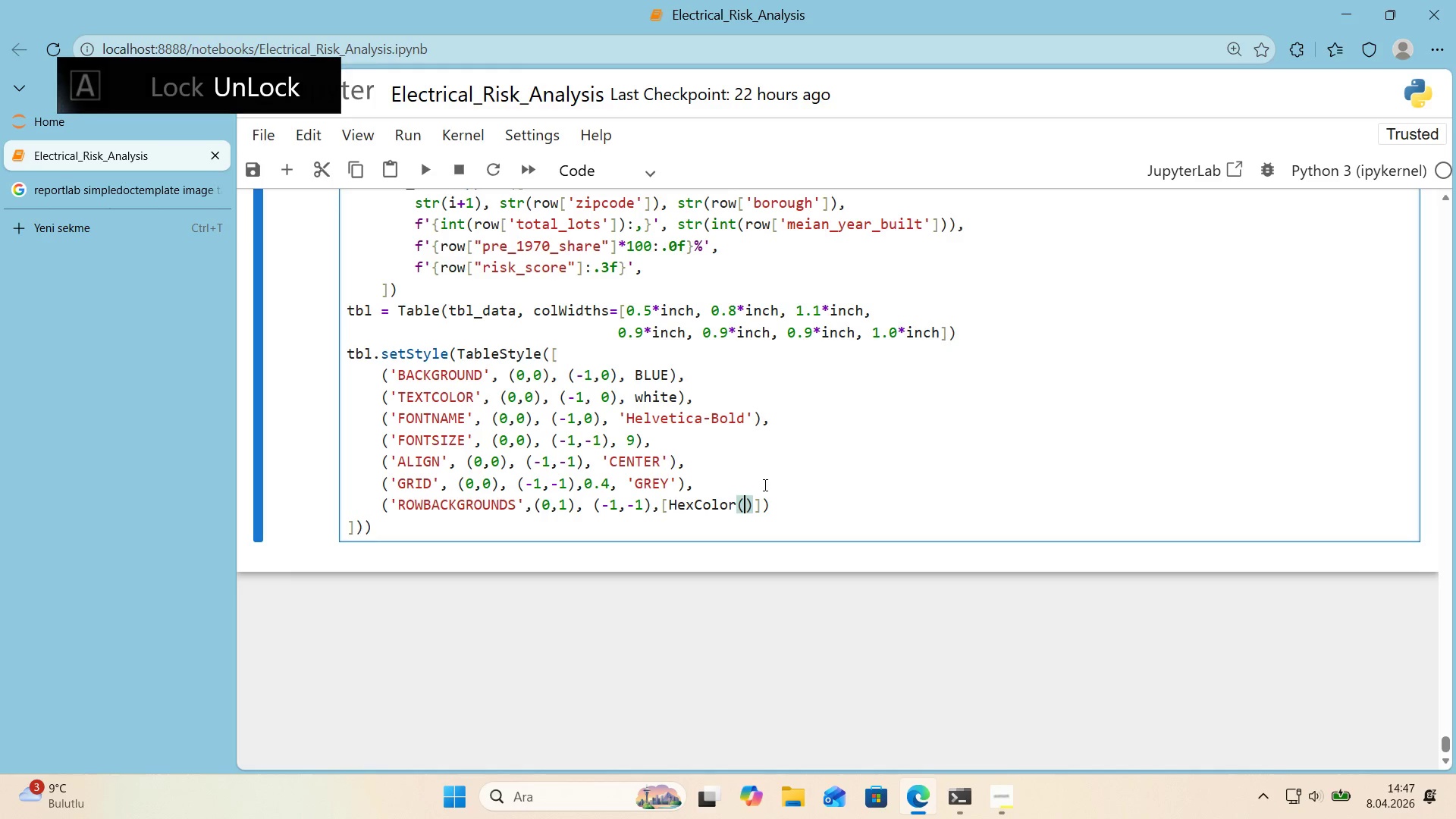 
 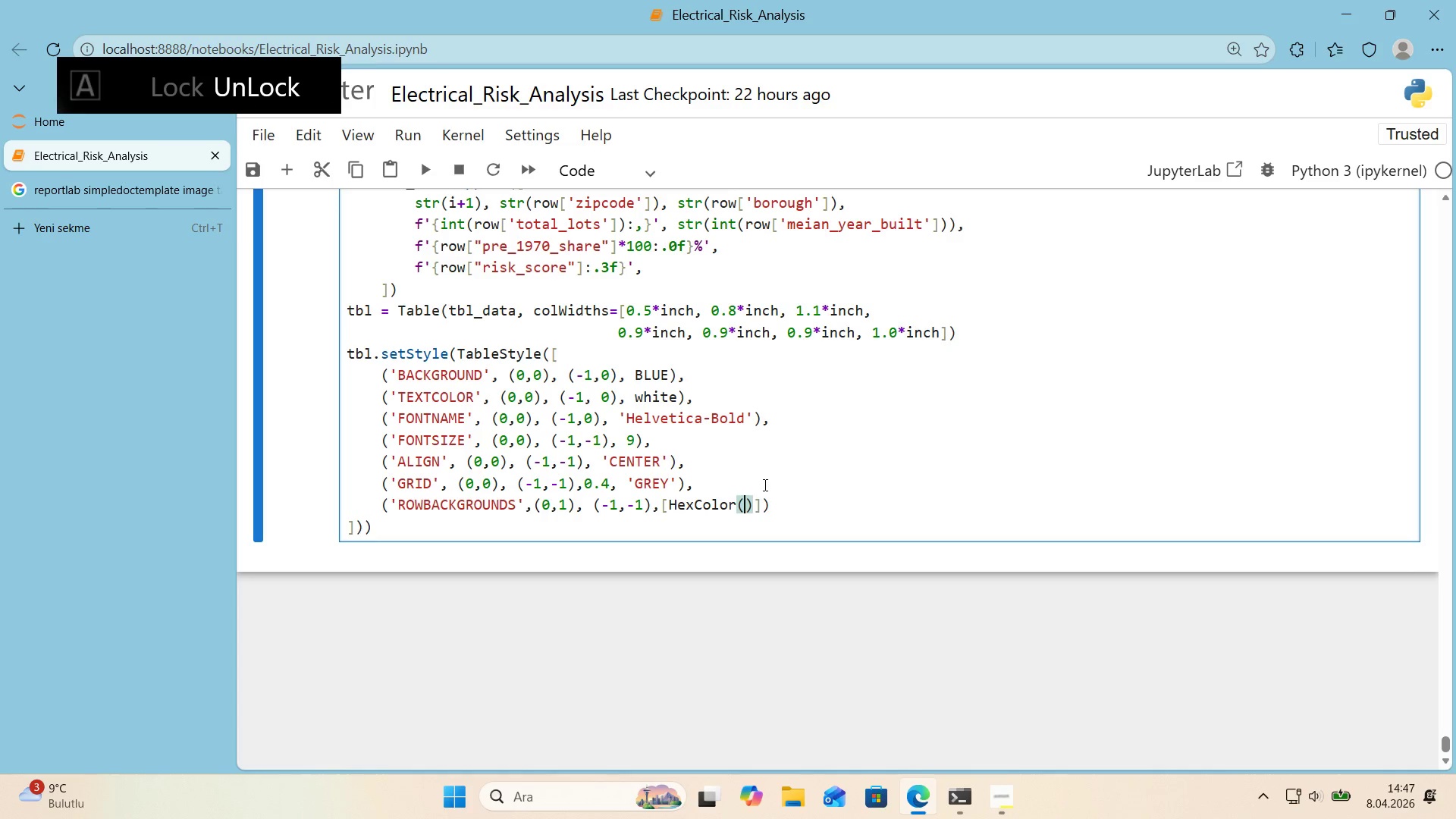 
key(ArrowLeft)
 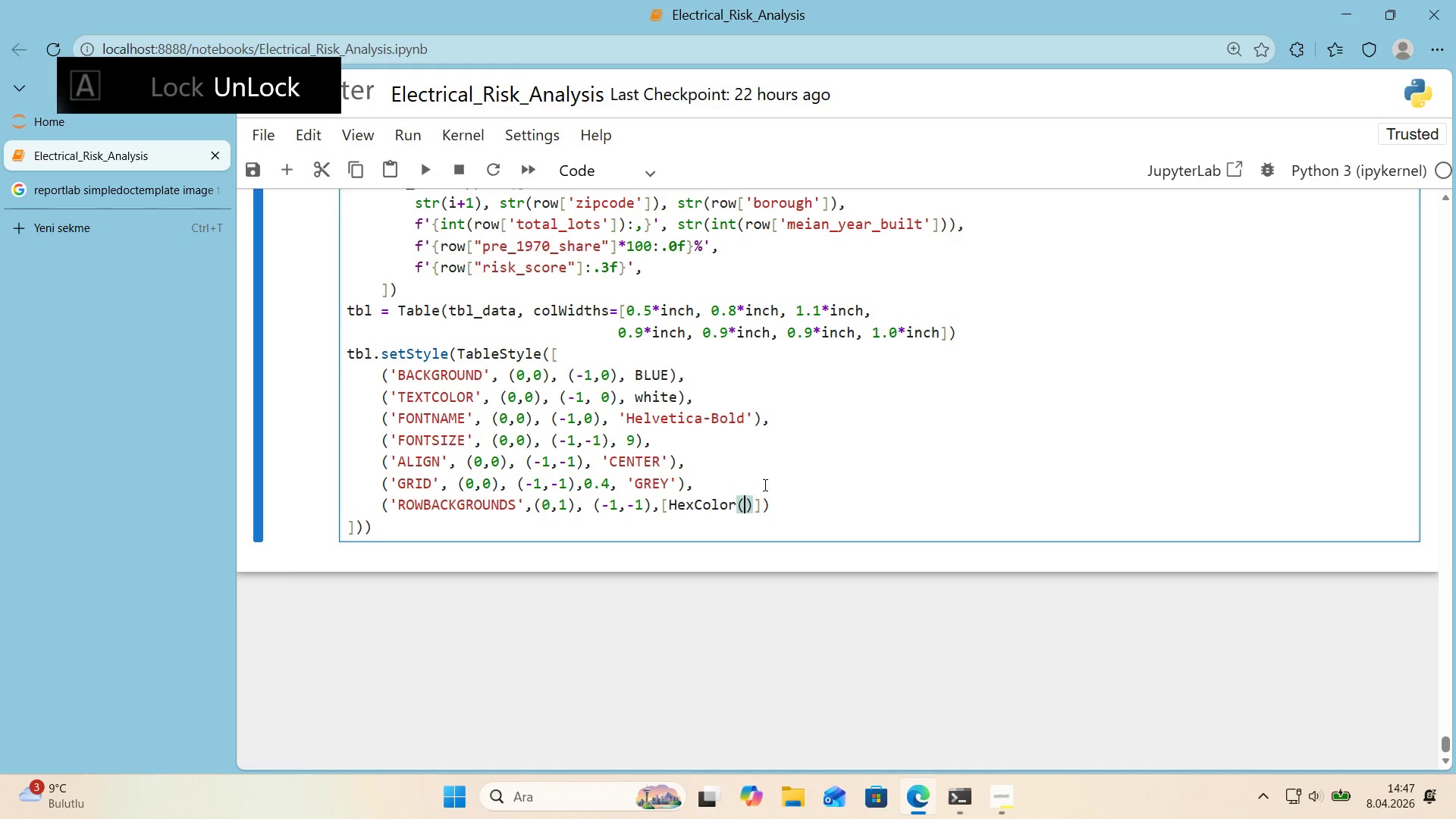 
type(@@)
 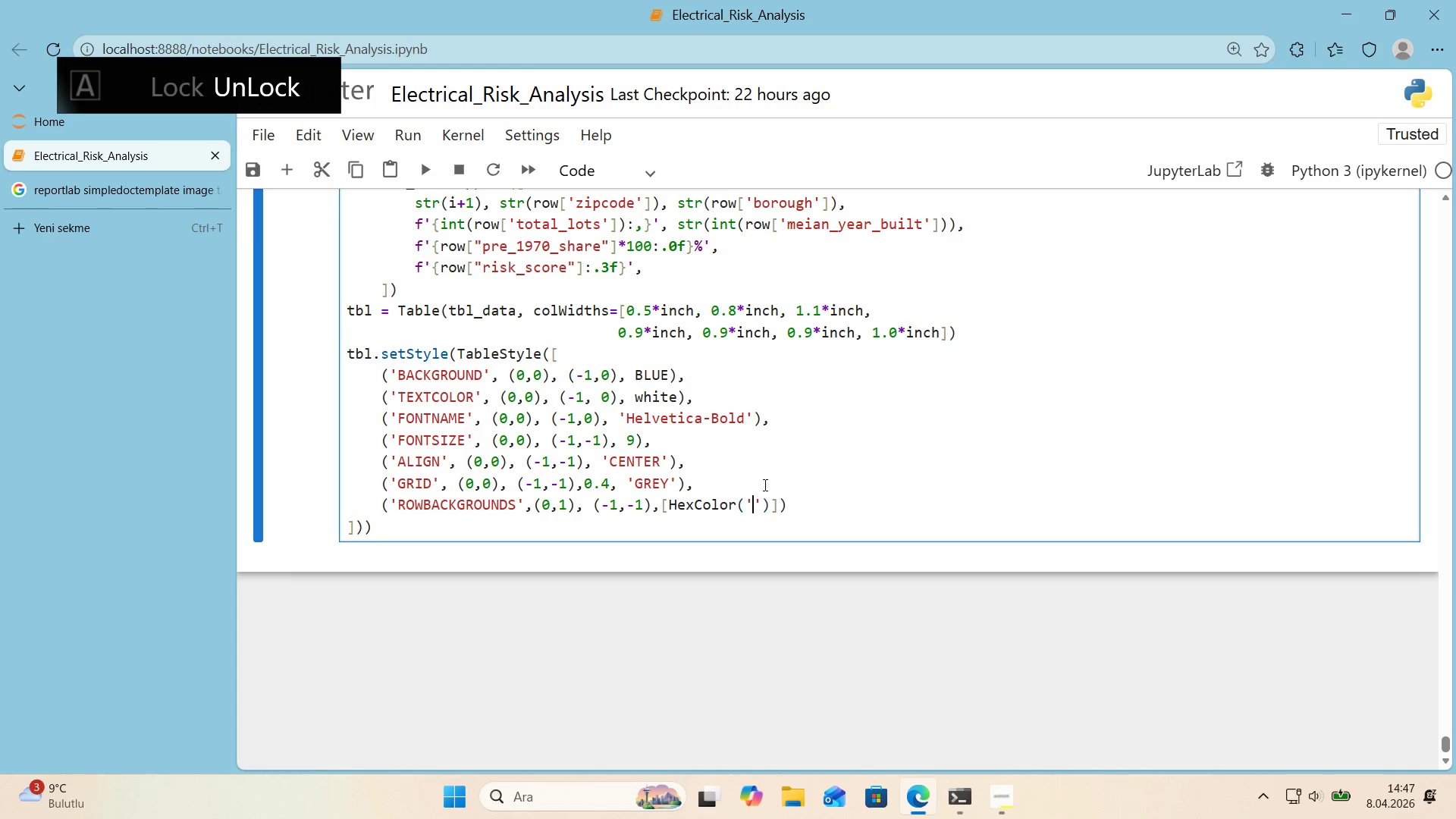 
key(ArrowLeft)
 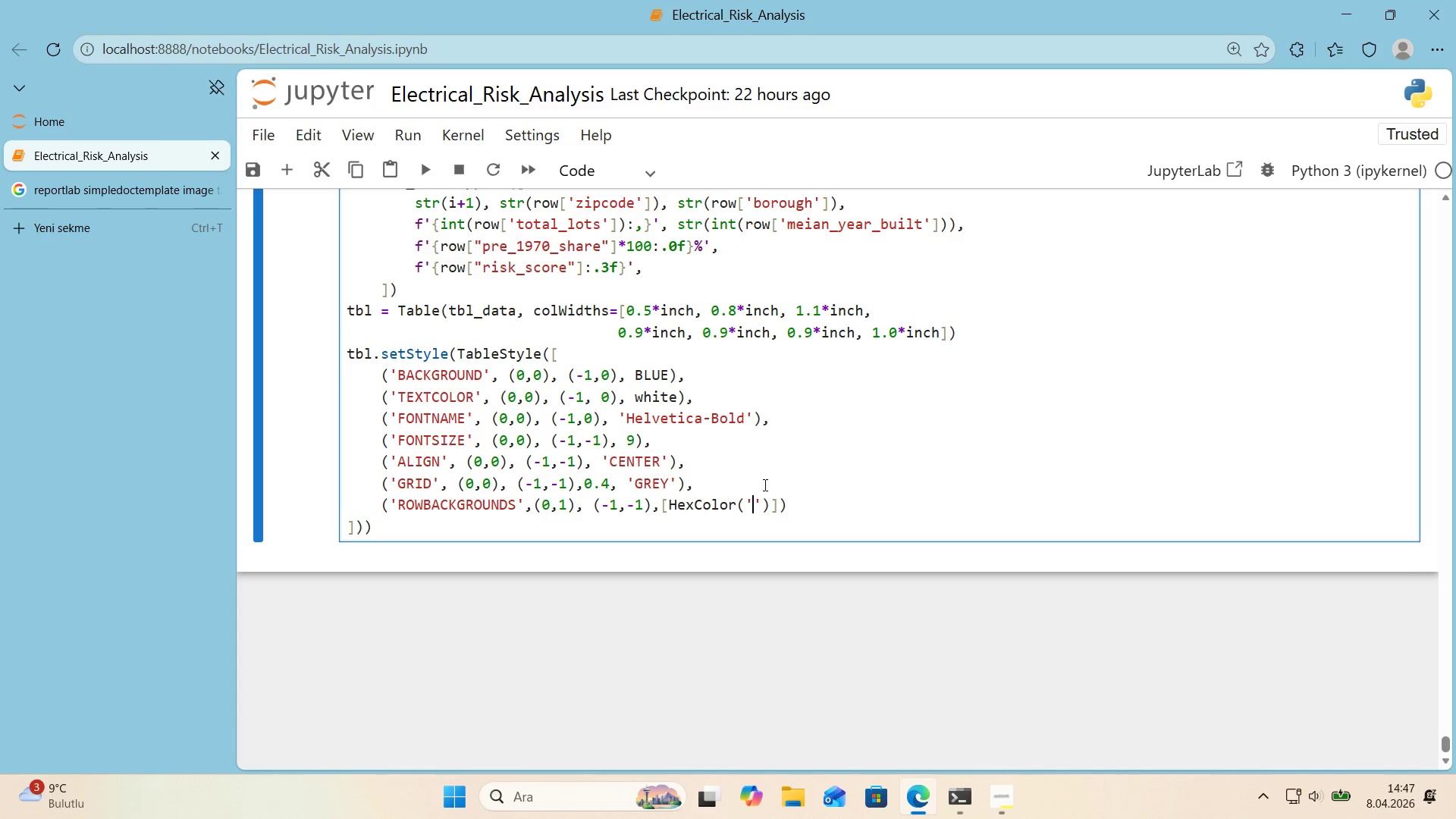 
key(Alt+Control+3)
 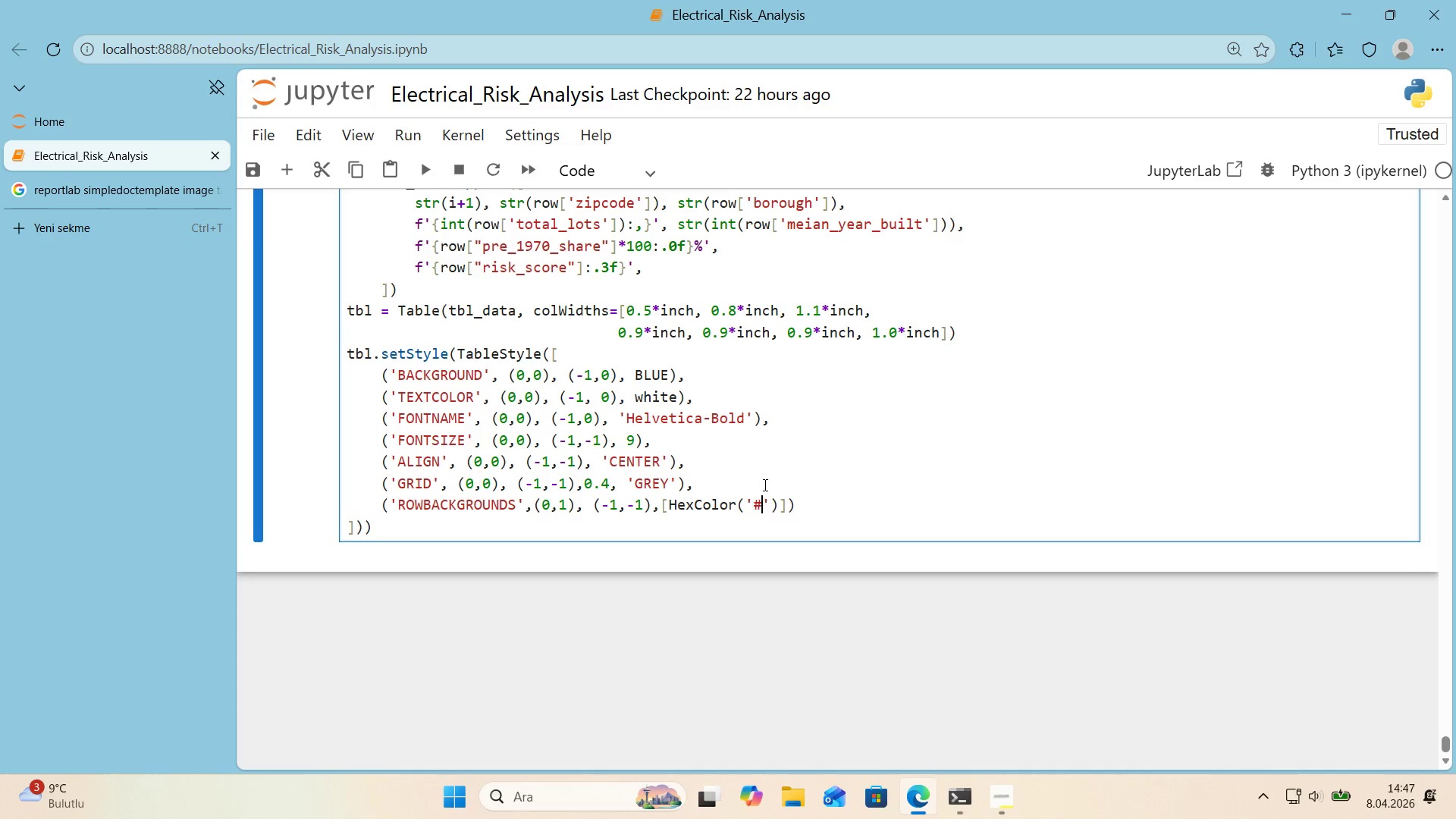 
type(F8F9FA)
 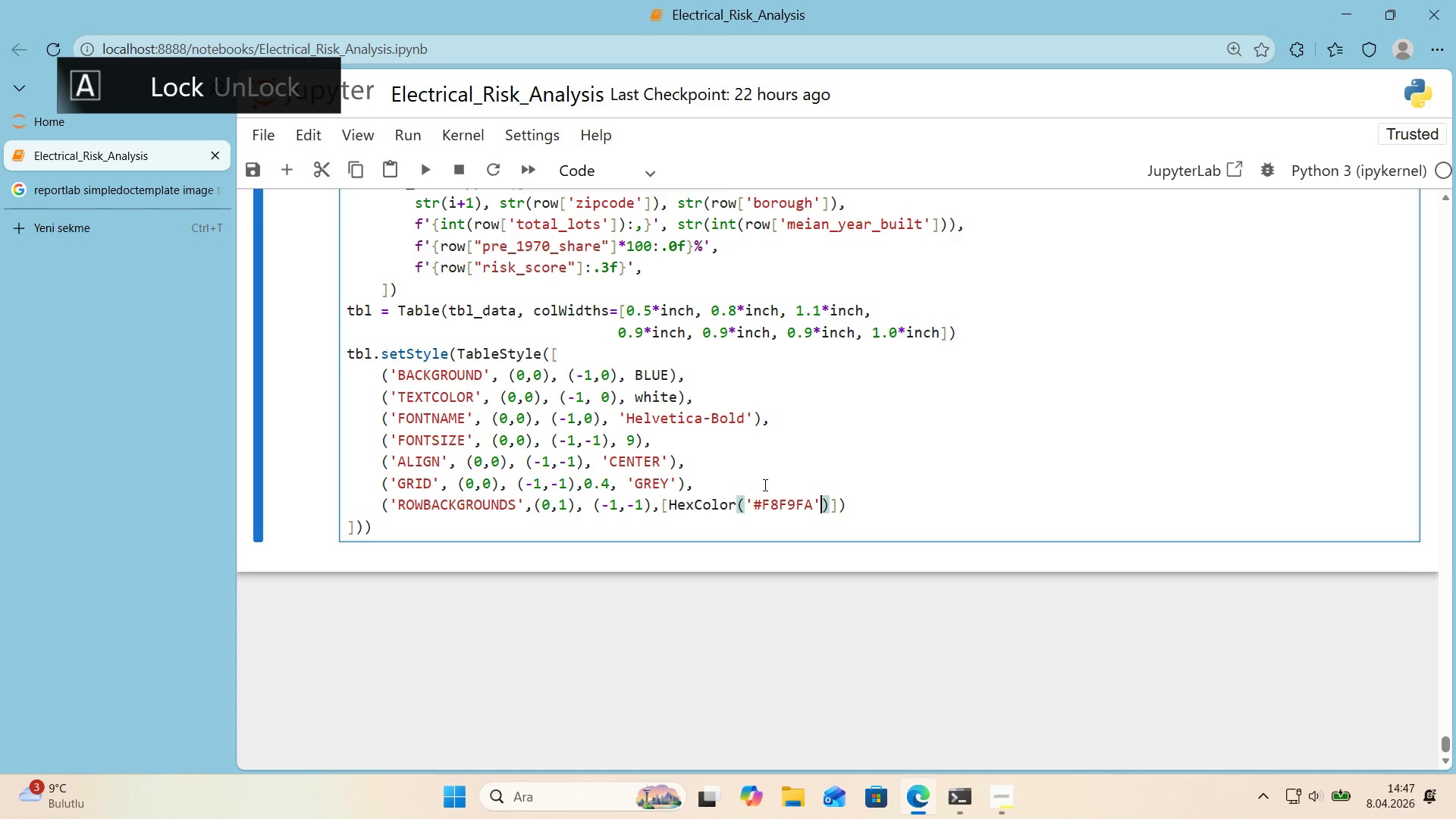 
key(ArrowRight)
 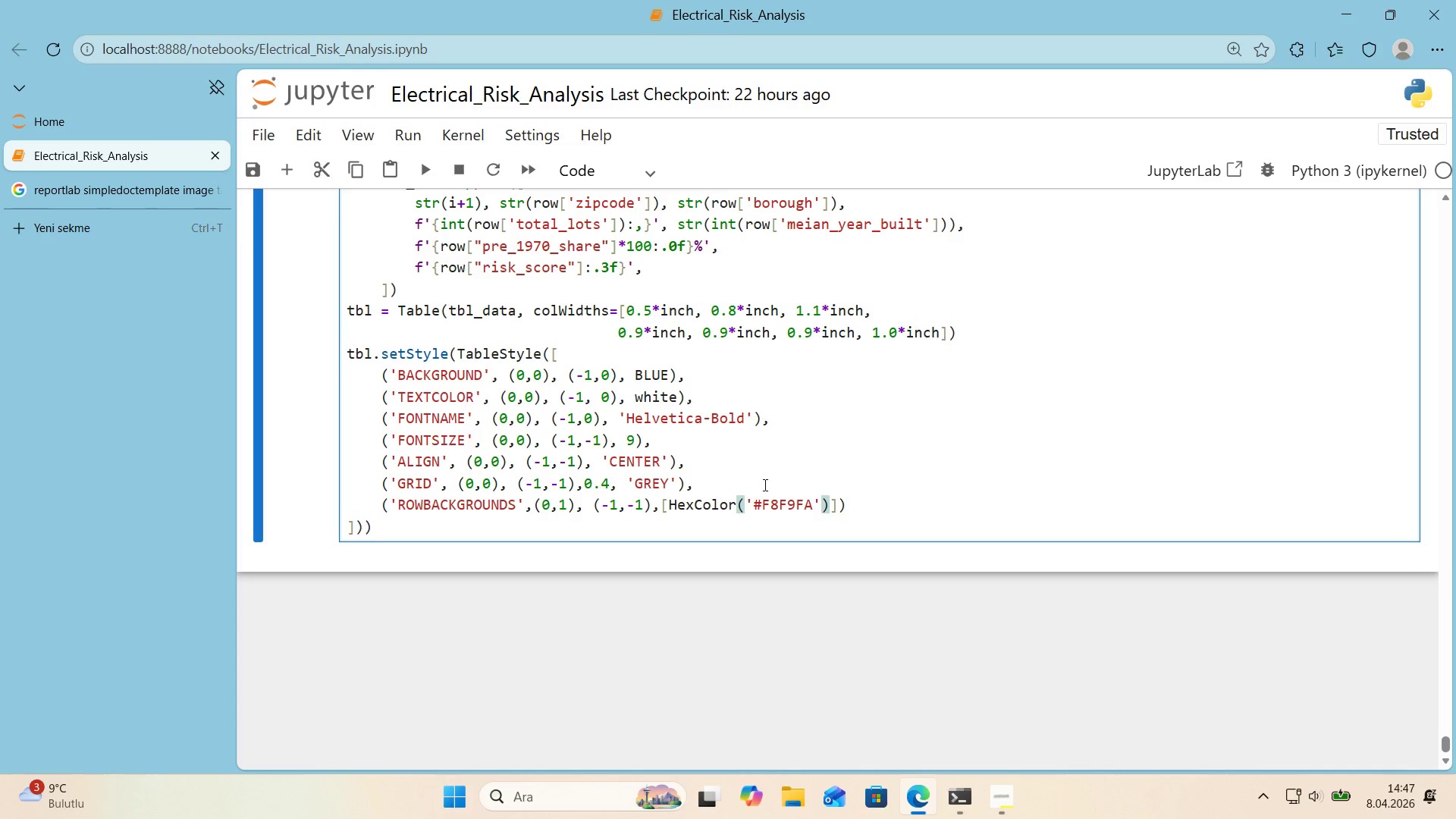 
key(CapsLock)
 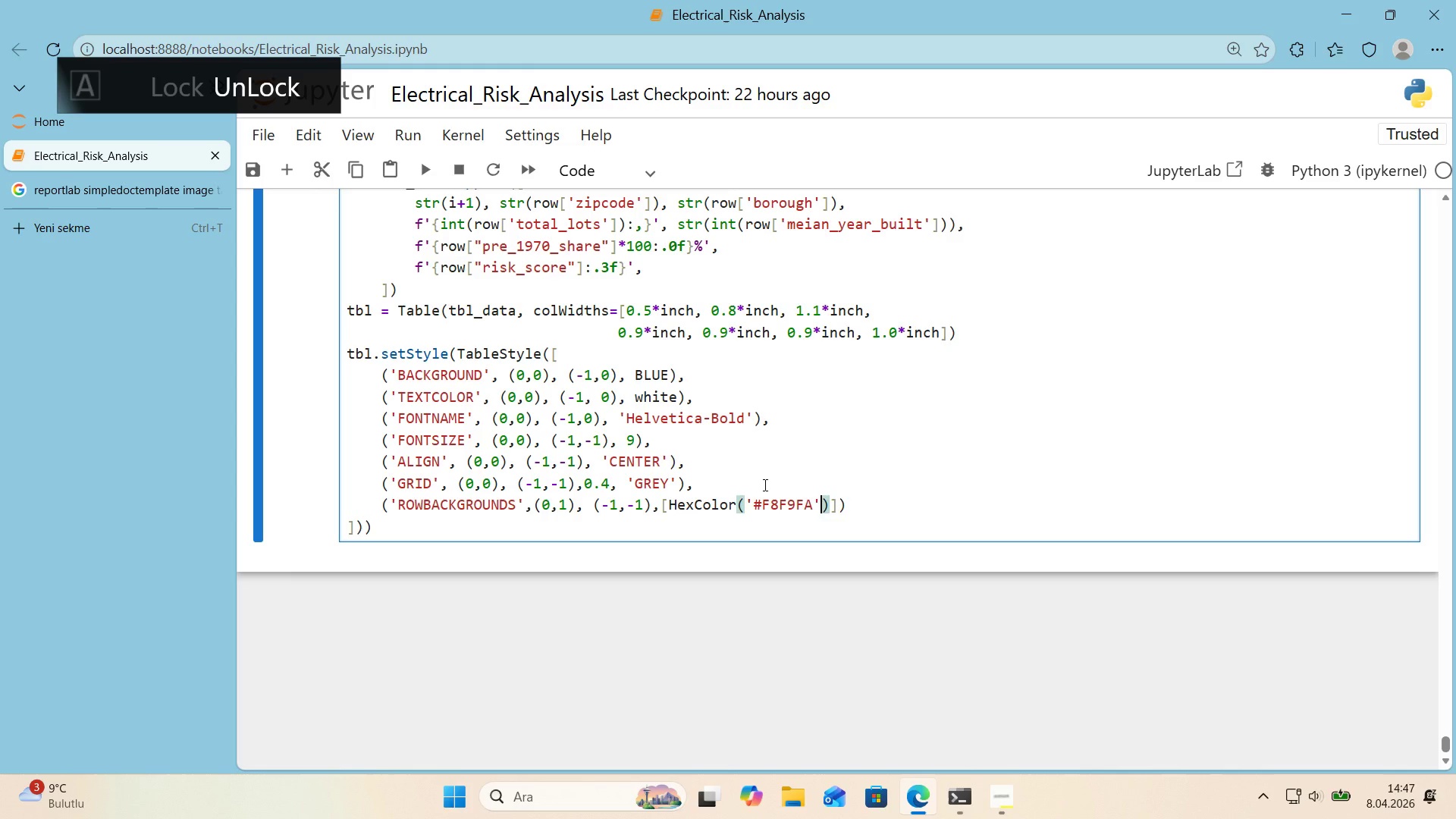 
key(ArrowRight)
 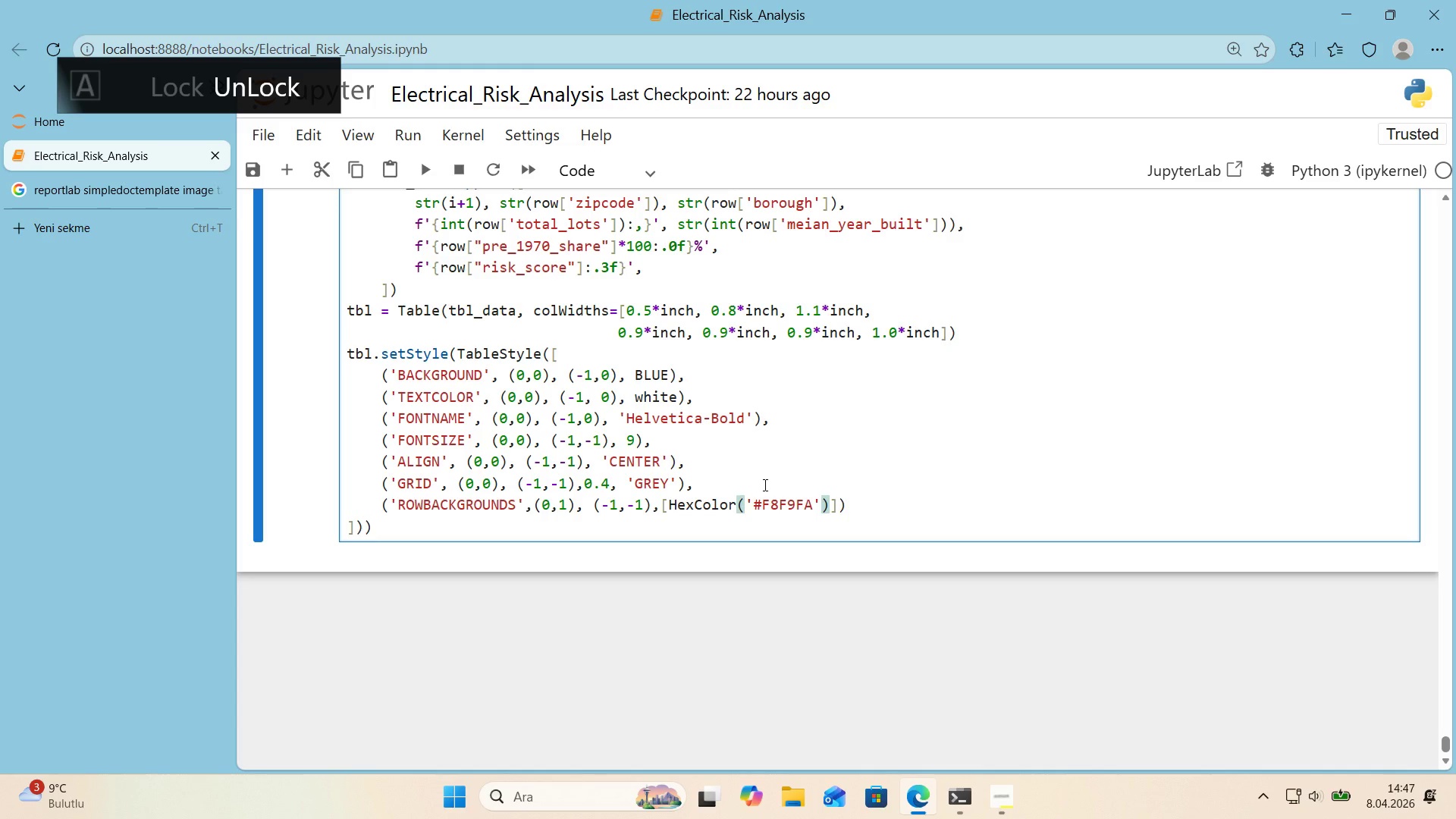 
type(, wh'te)
 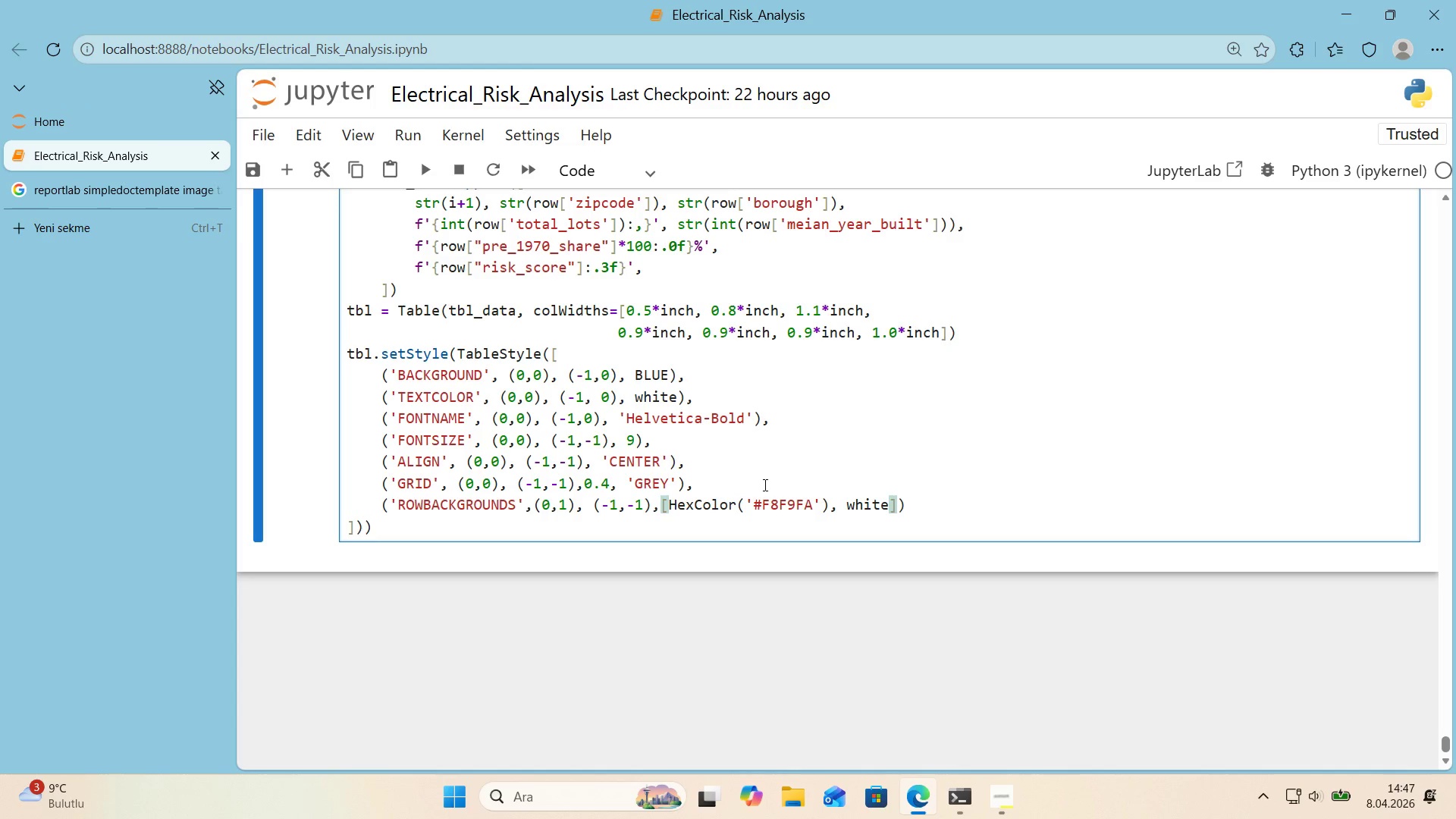 
key(ArrowRight)
 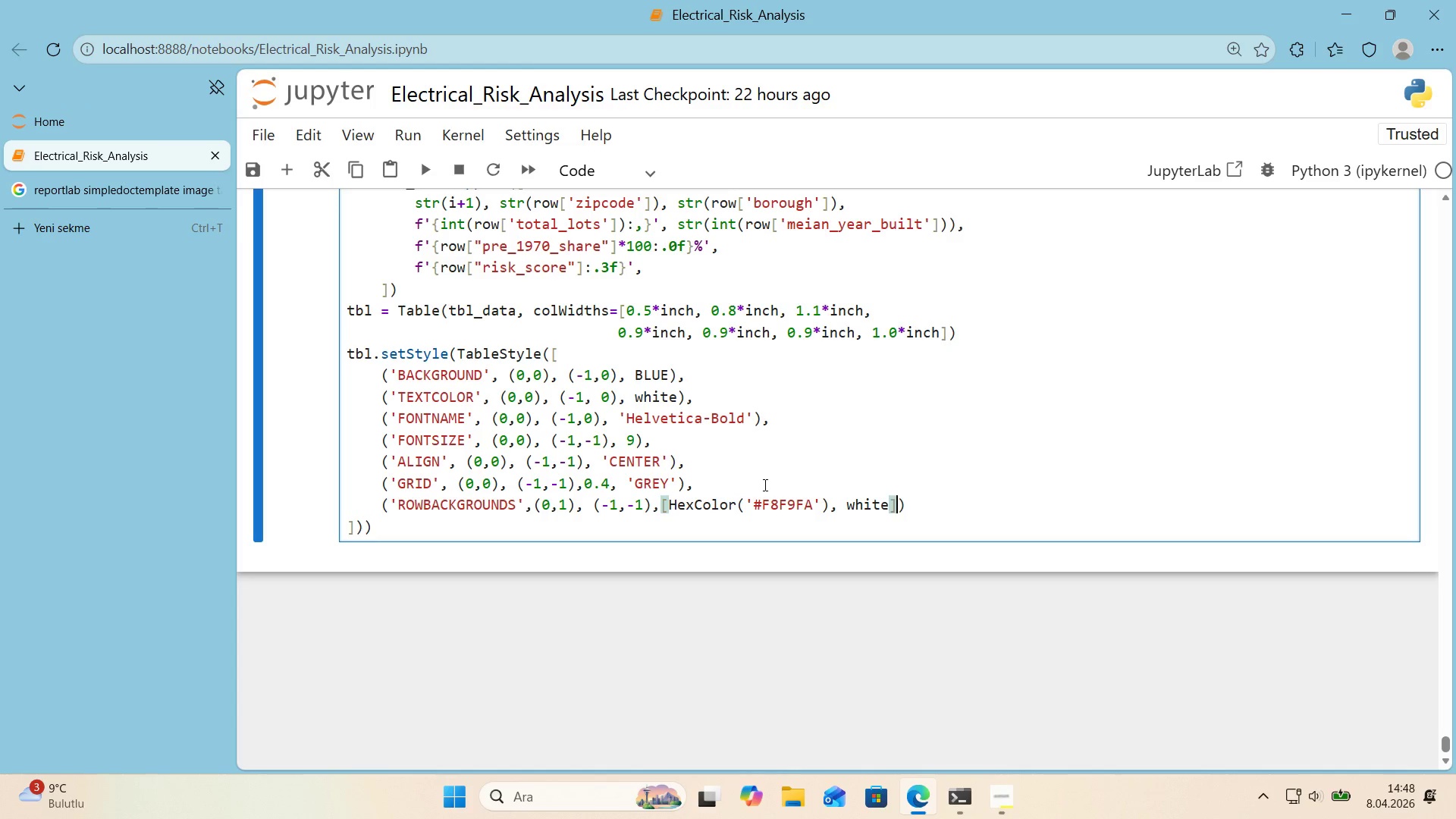 
key(ArrowRight)
 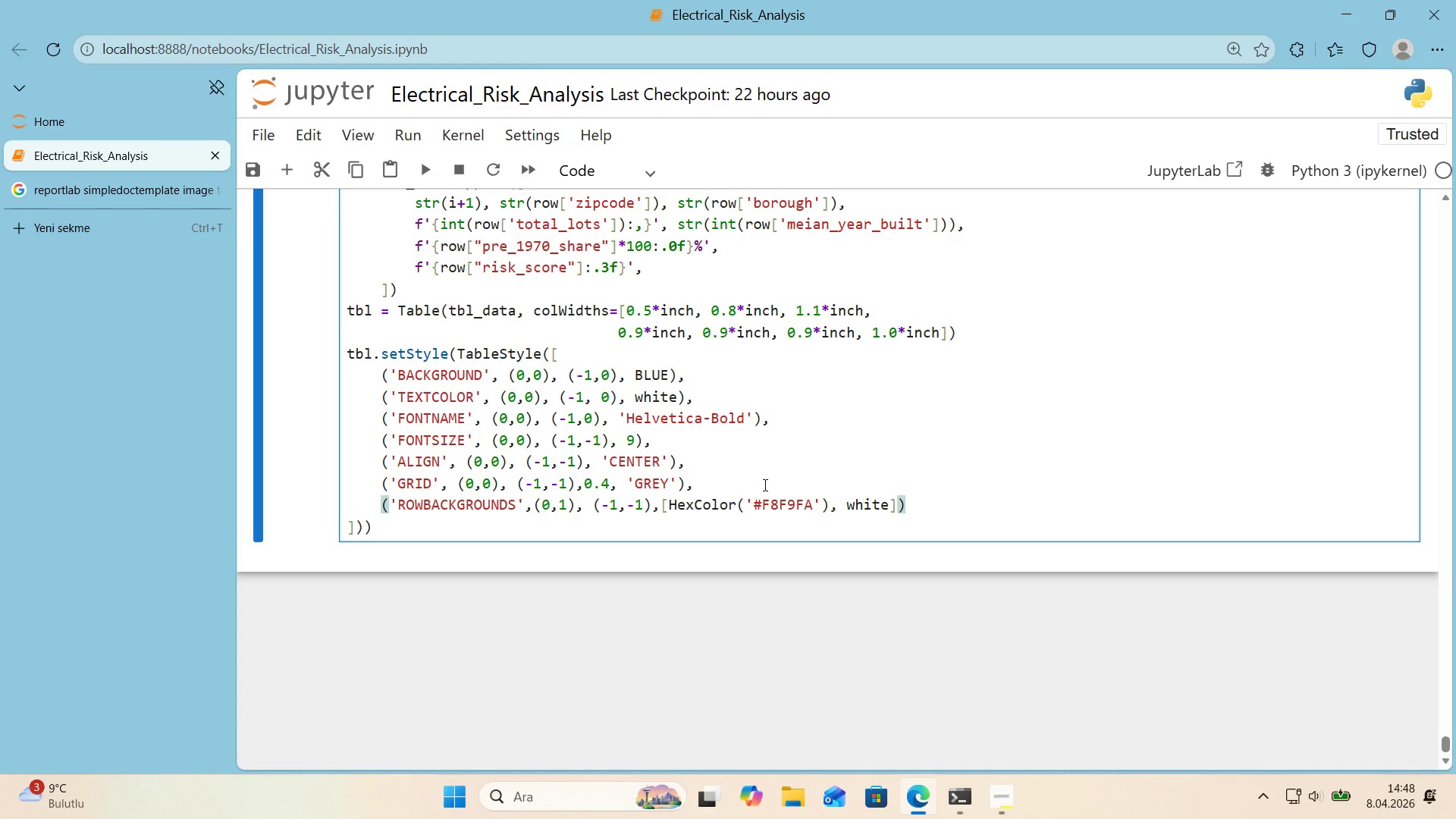 
key(Comma)
 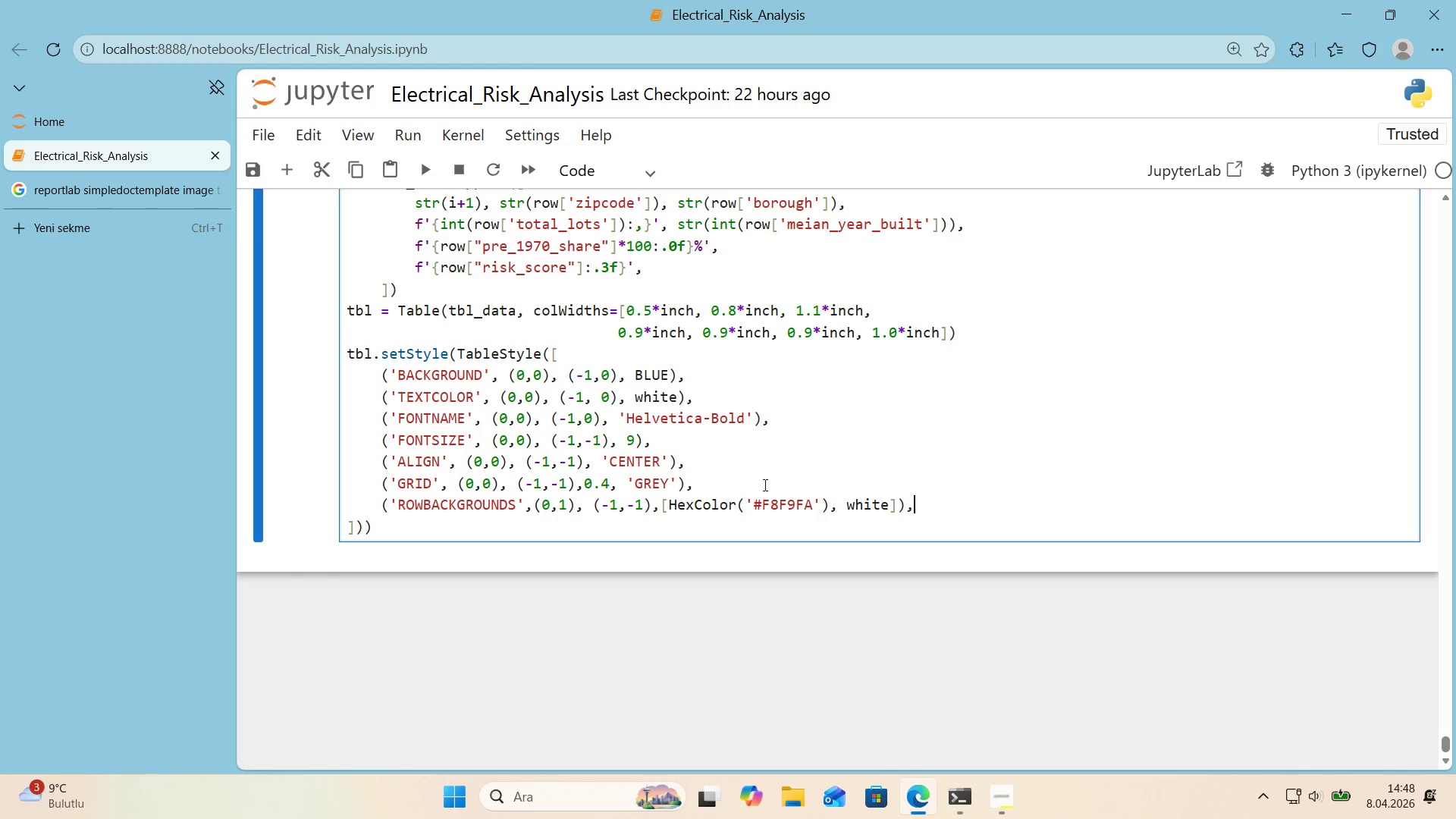 
key(Enter)
 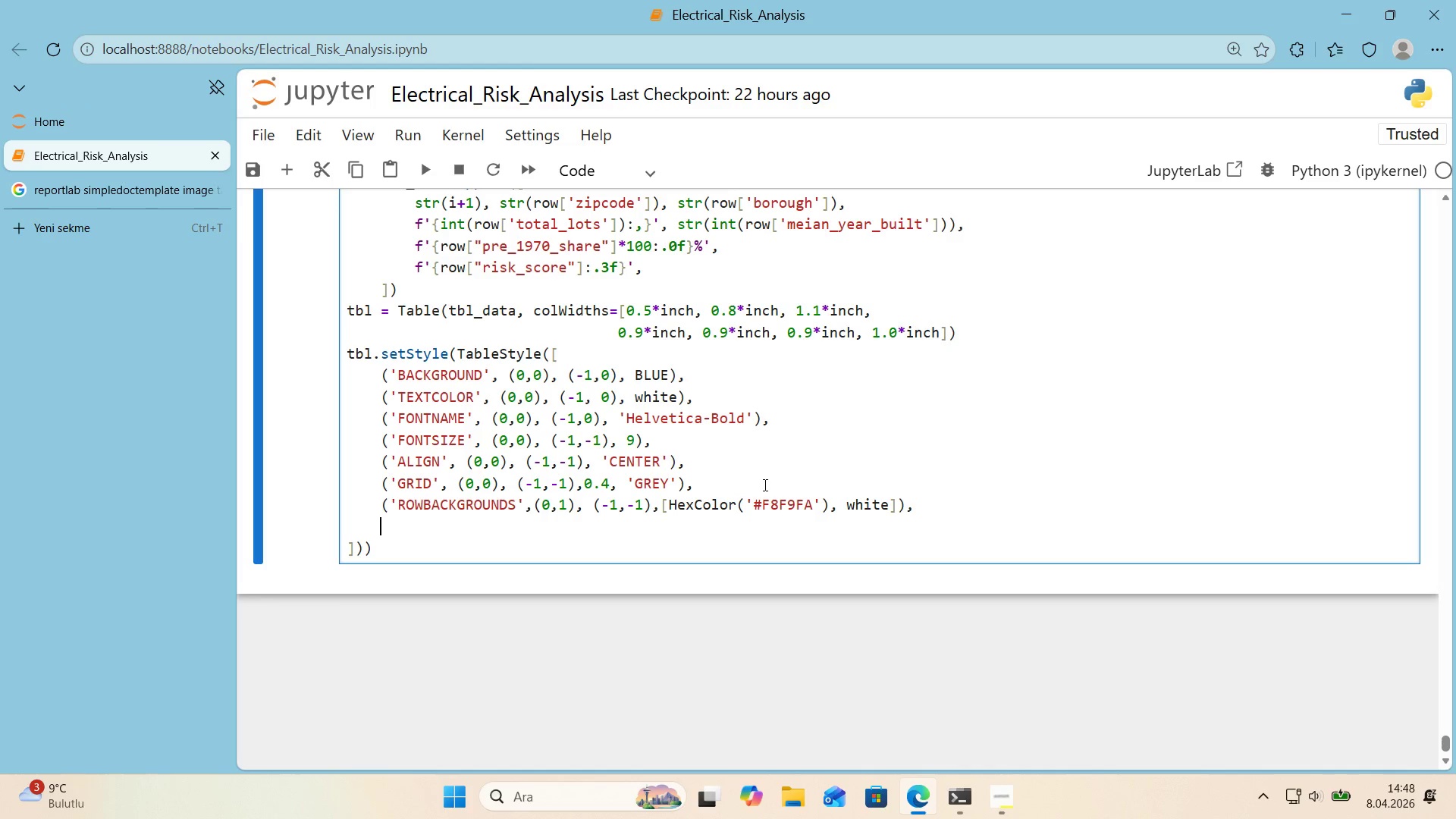 
type(*()
 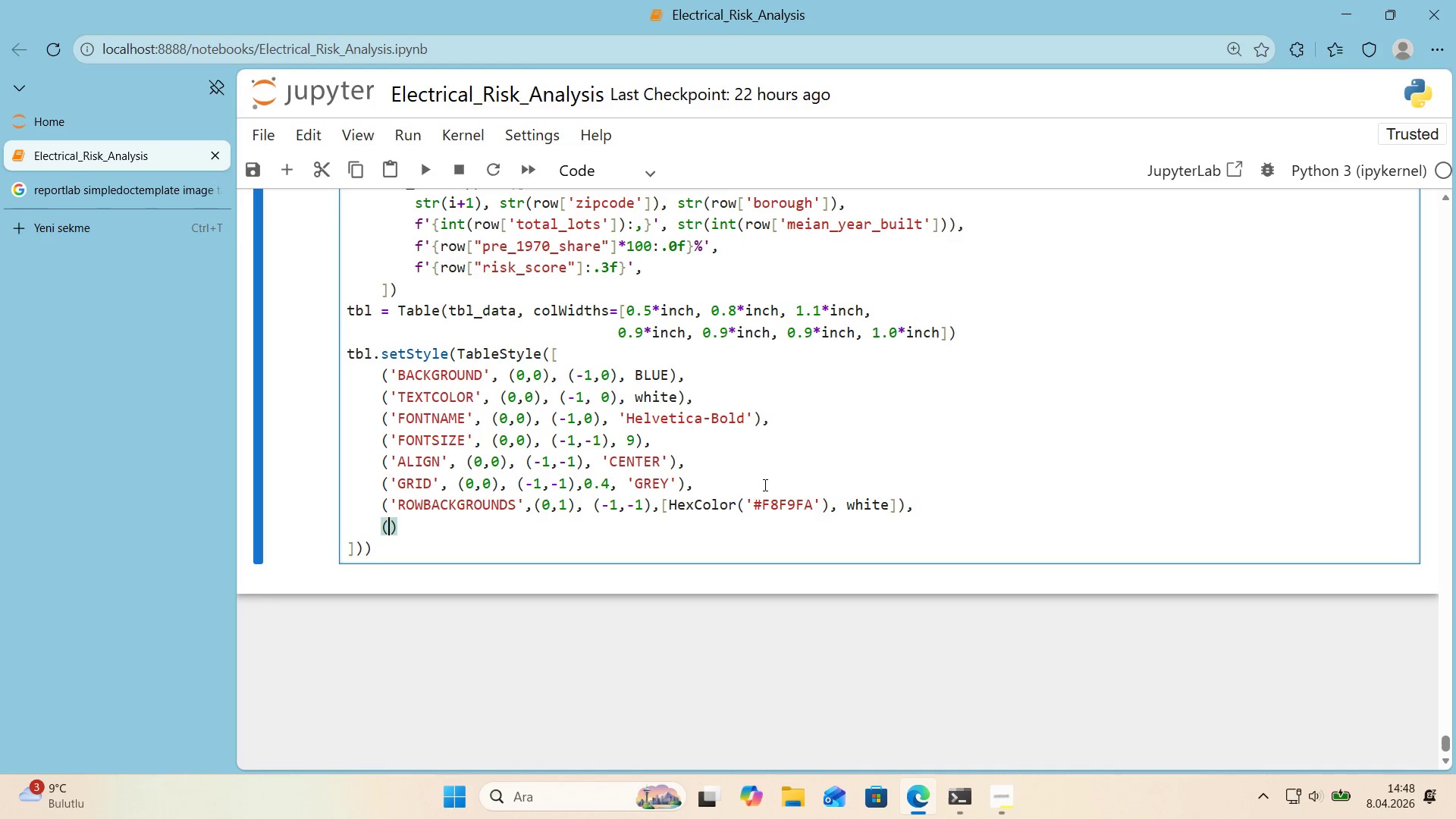 
key(ArrowLeft)
 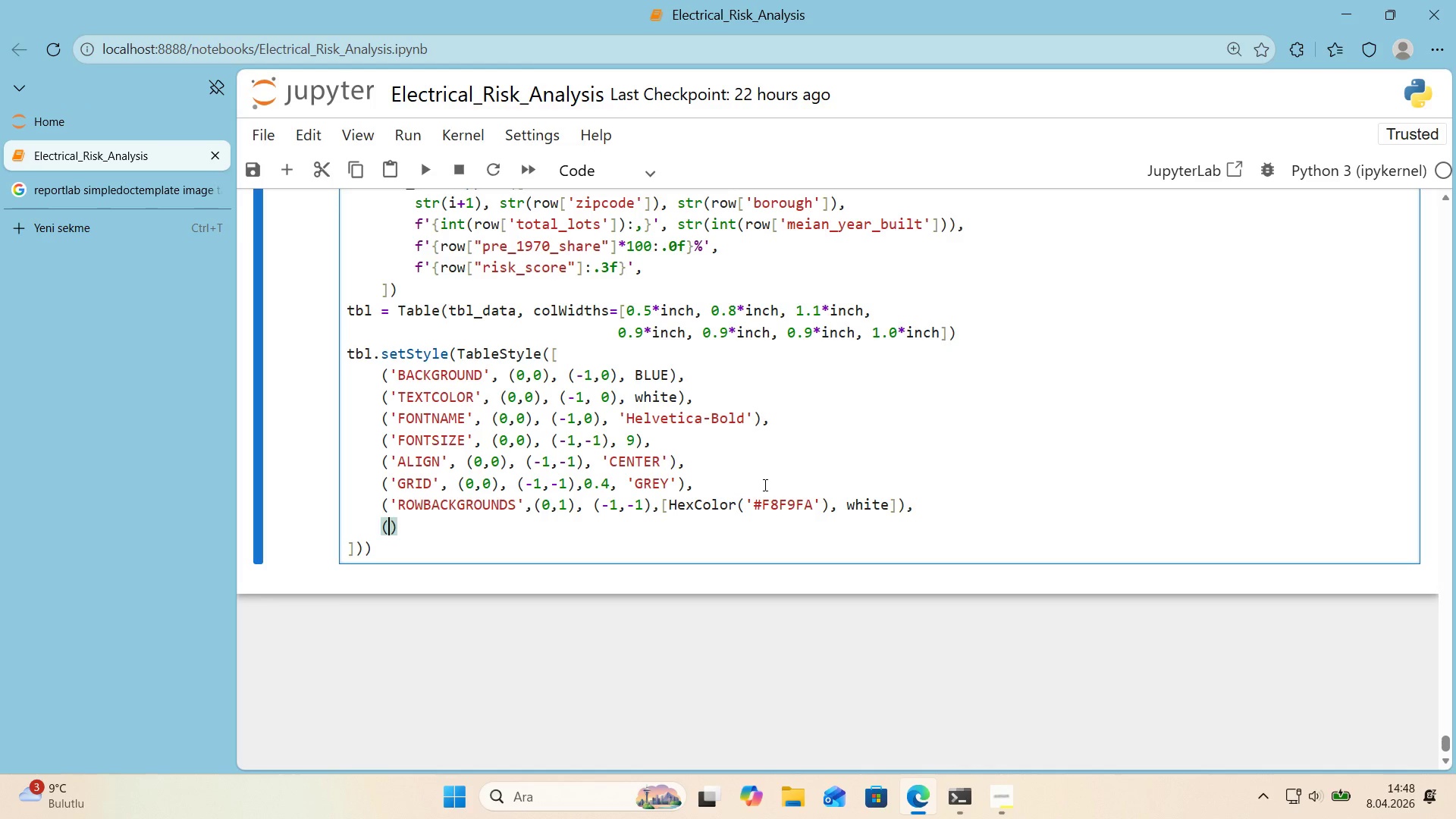 
type(@@)
 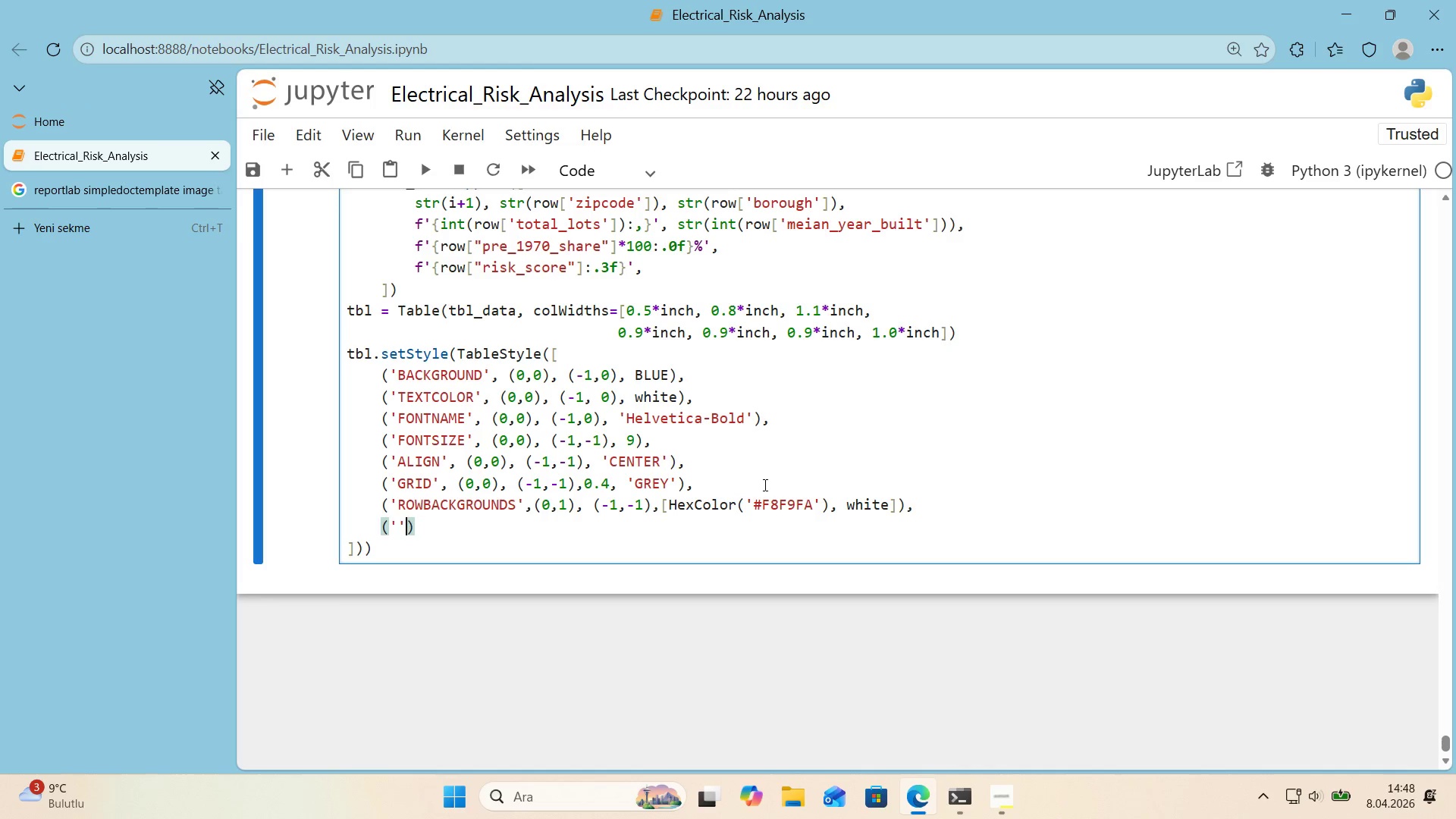 
key(ArrowLeft)
 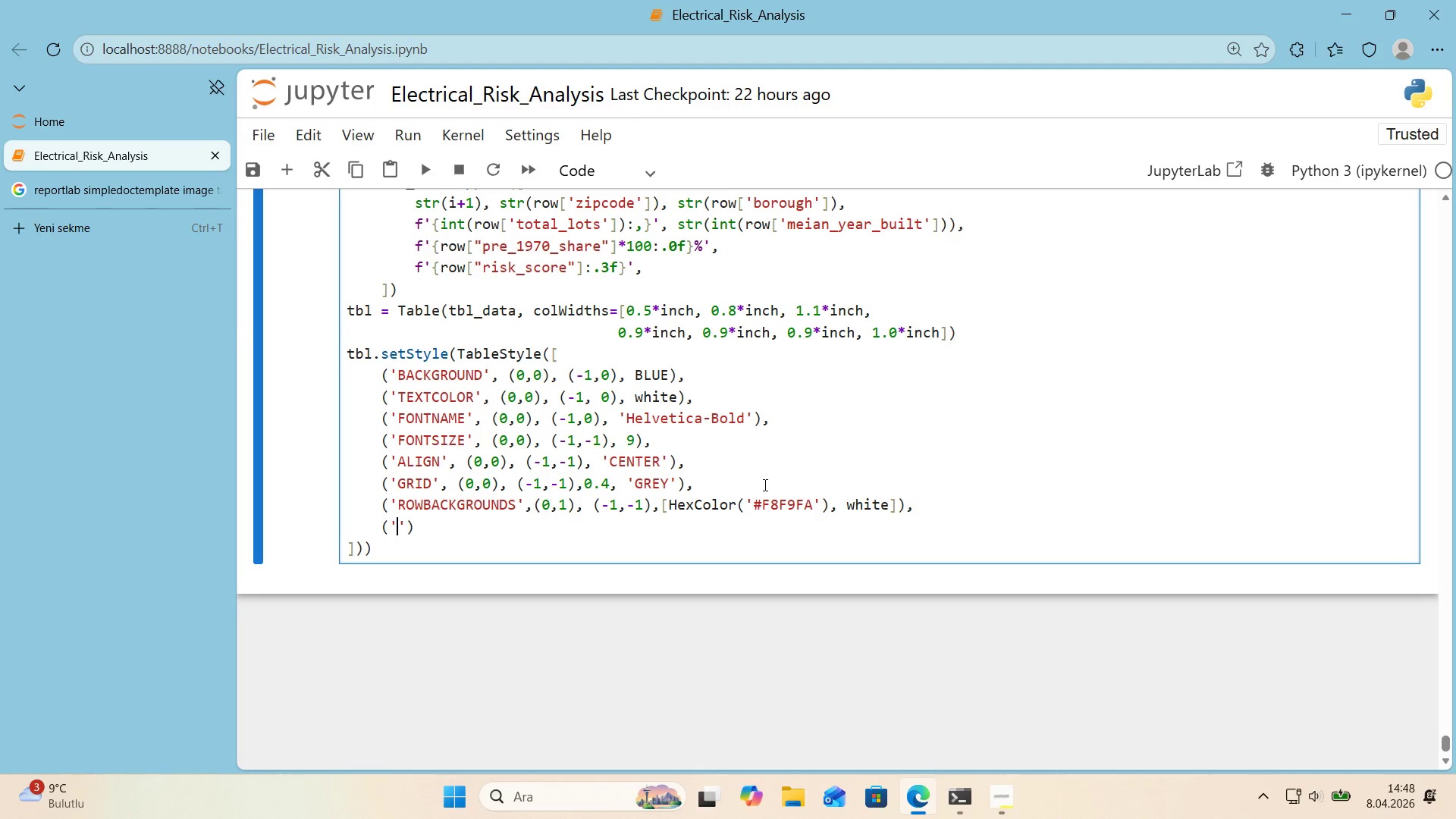 
type(TOPB)
key(Backspace)
type(PADDING)
 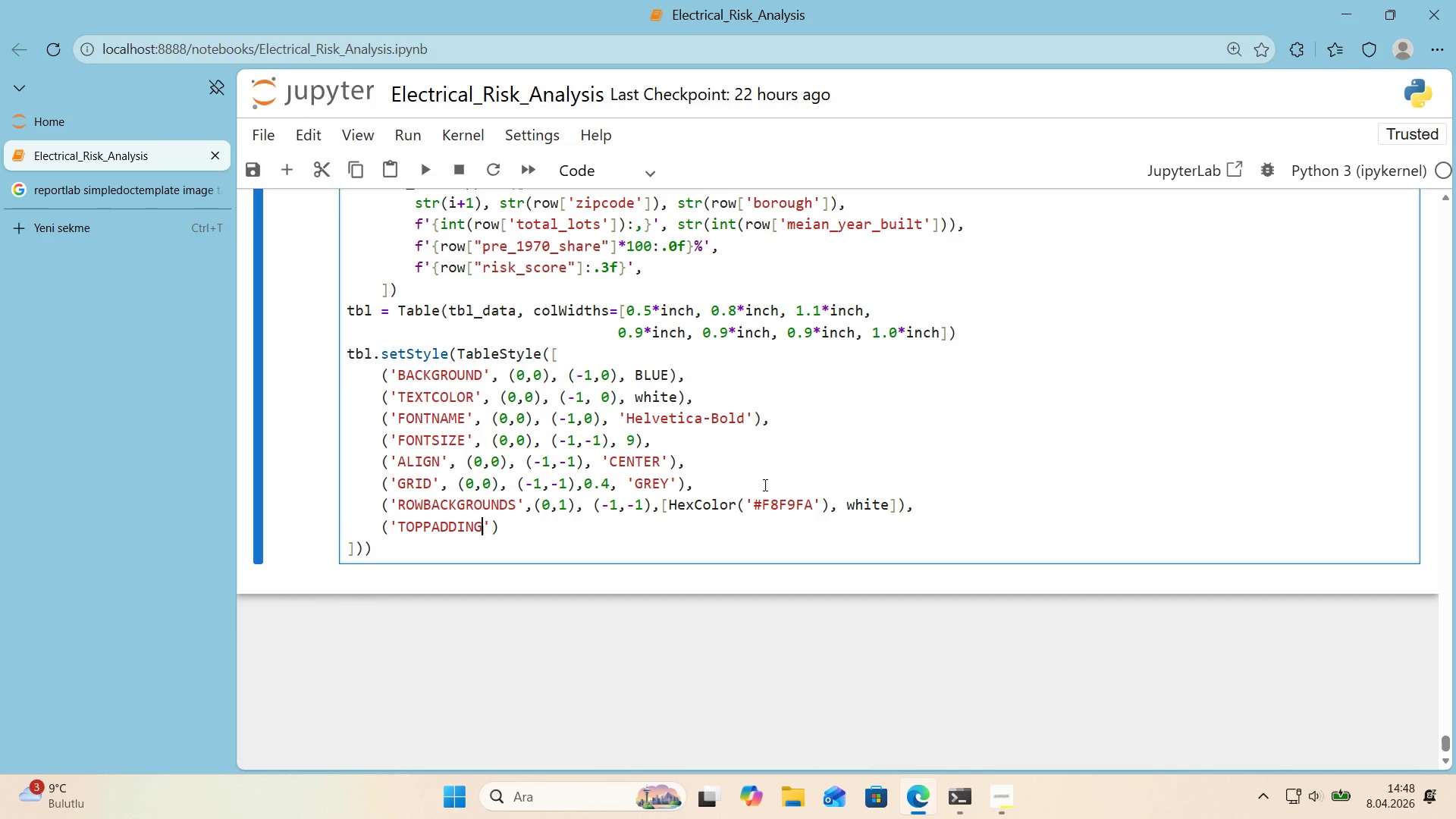 
key(ArrowRight)
 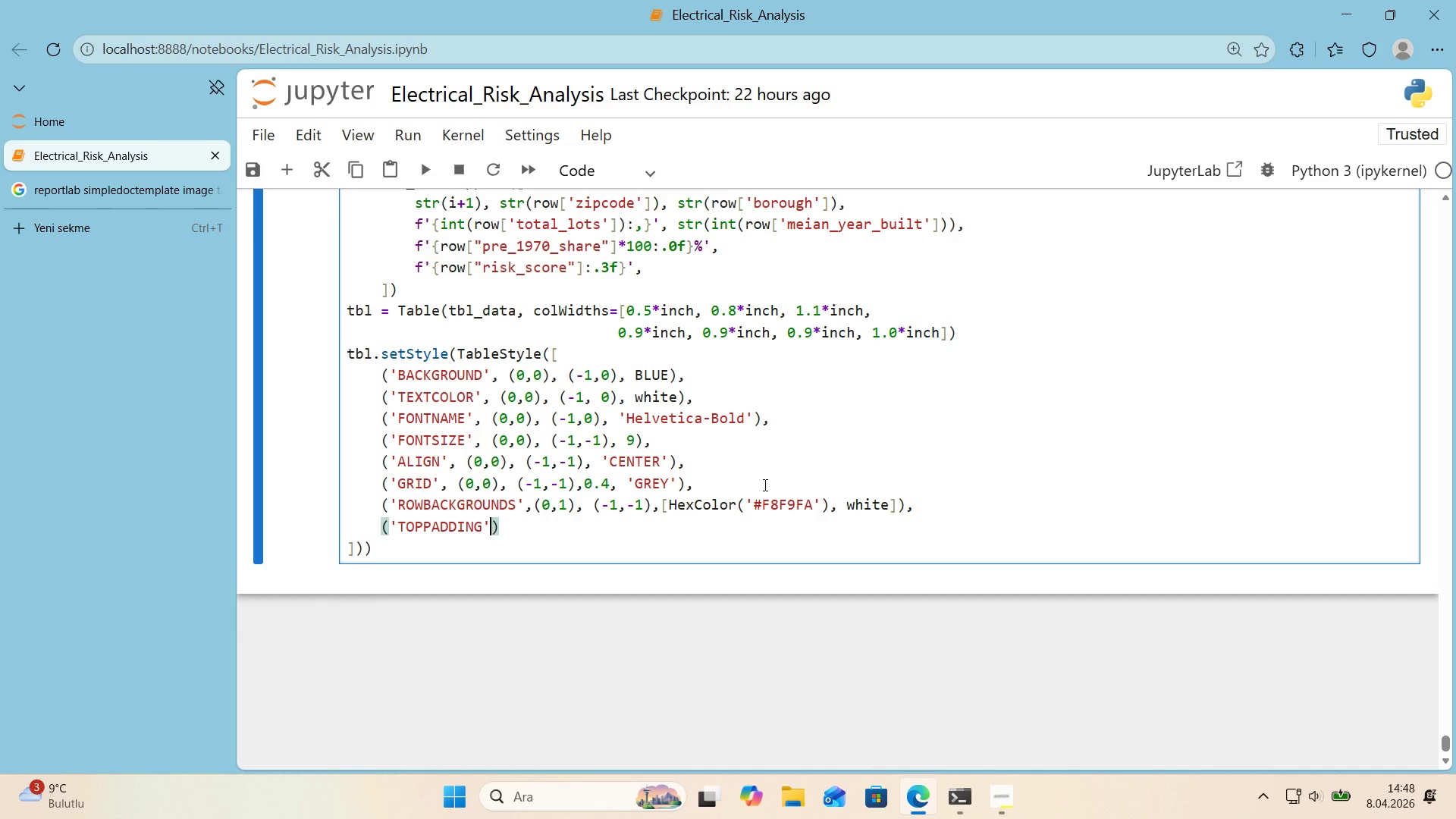 
type(, *()
 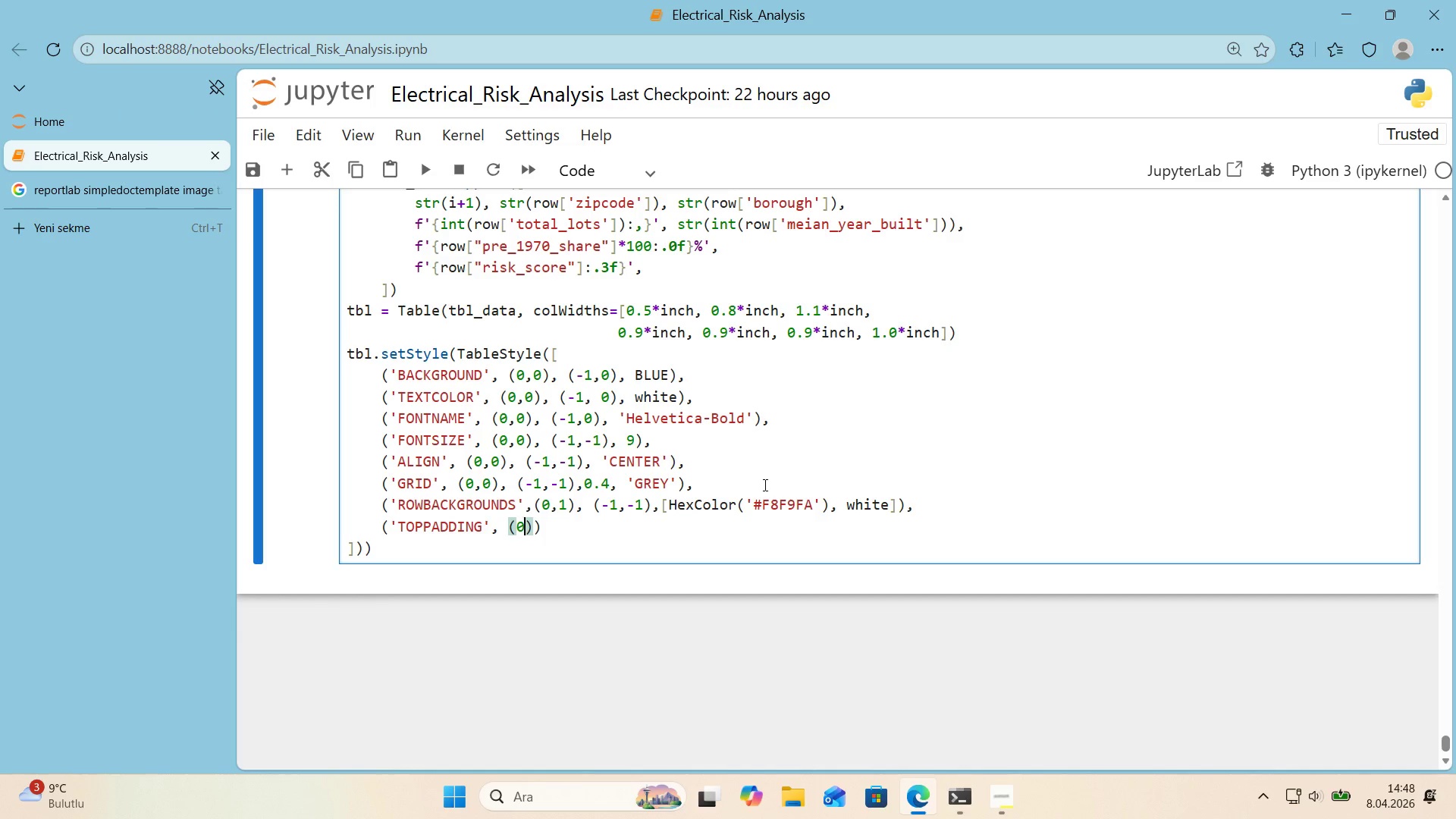 
 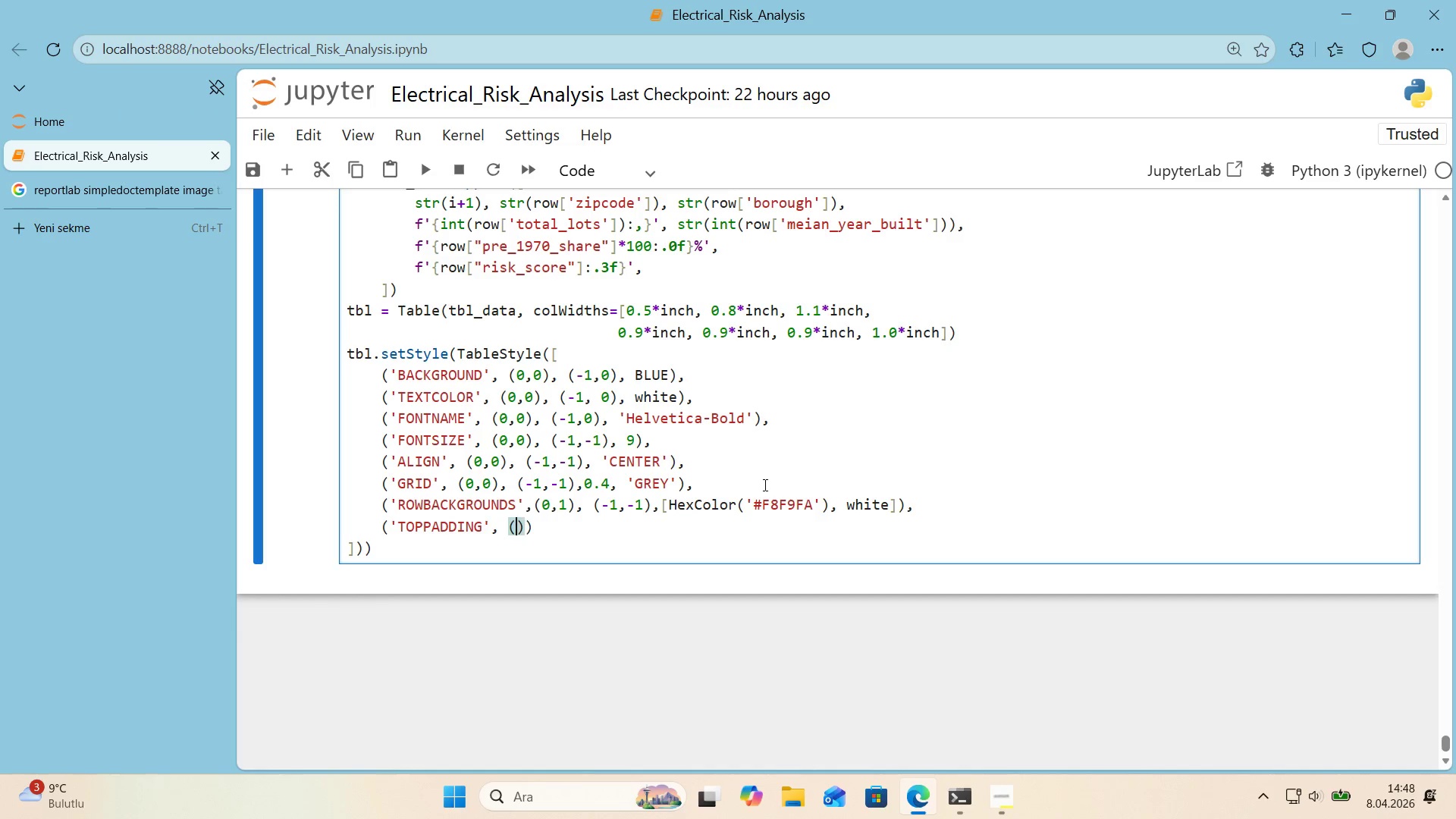 
key(ArrowLeft)
 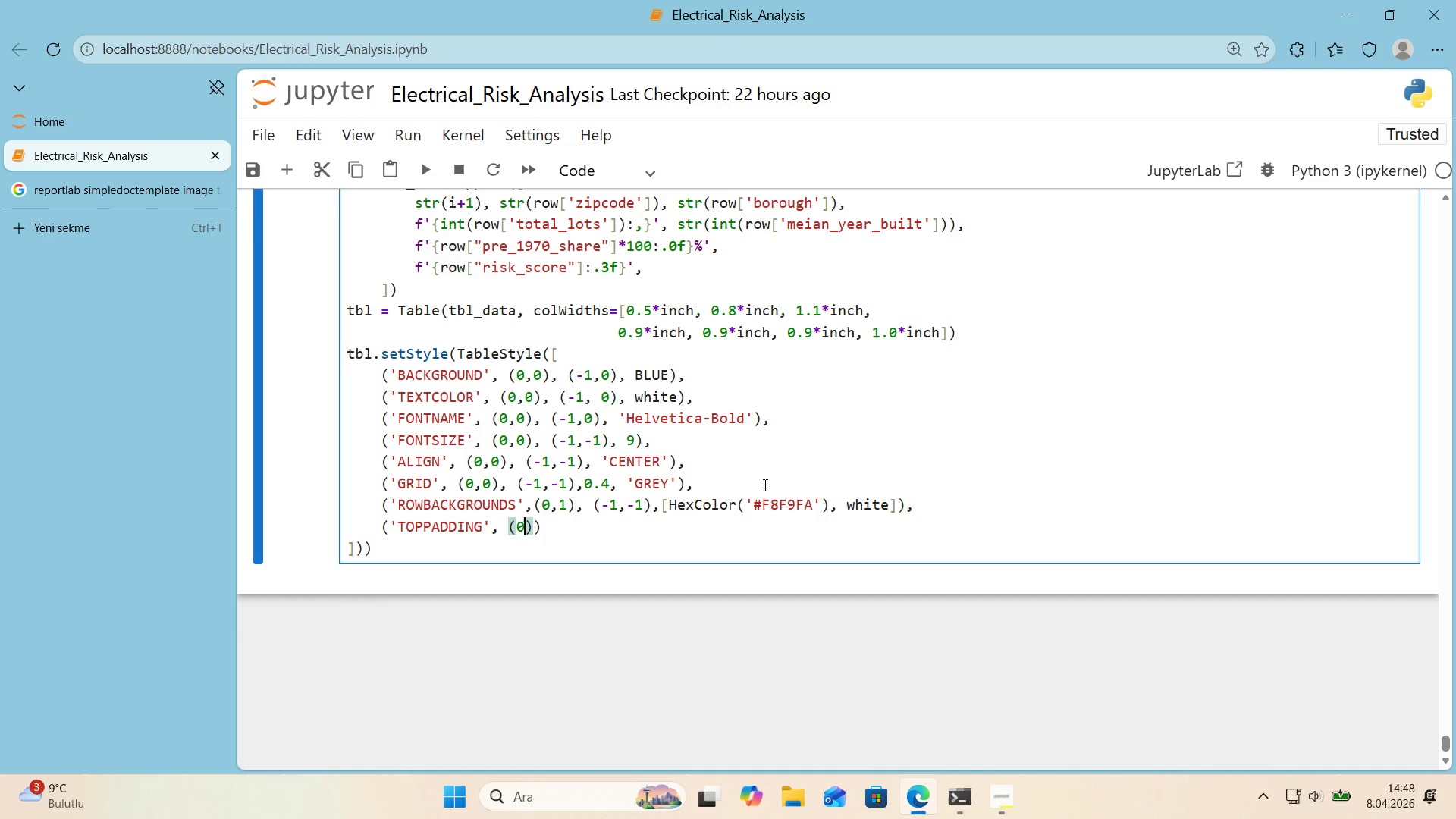 
key(Numpad0)
 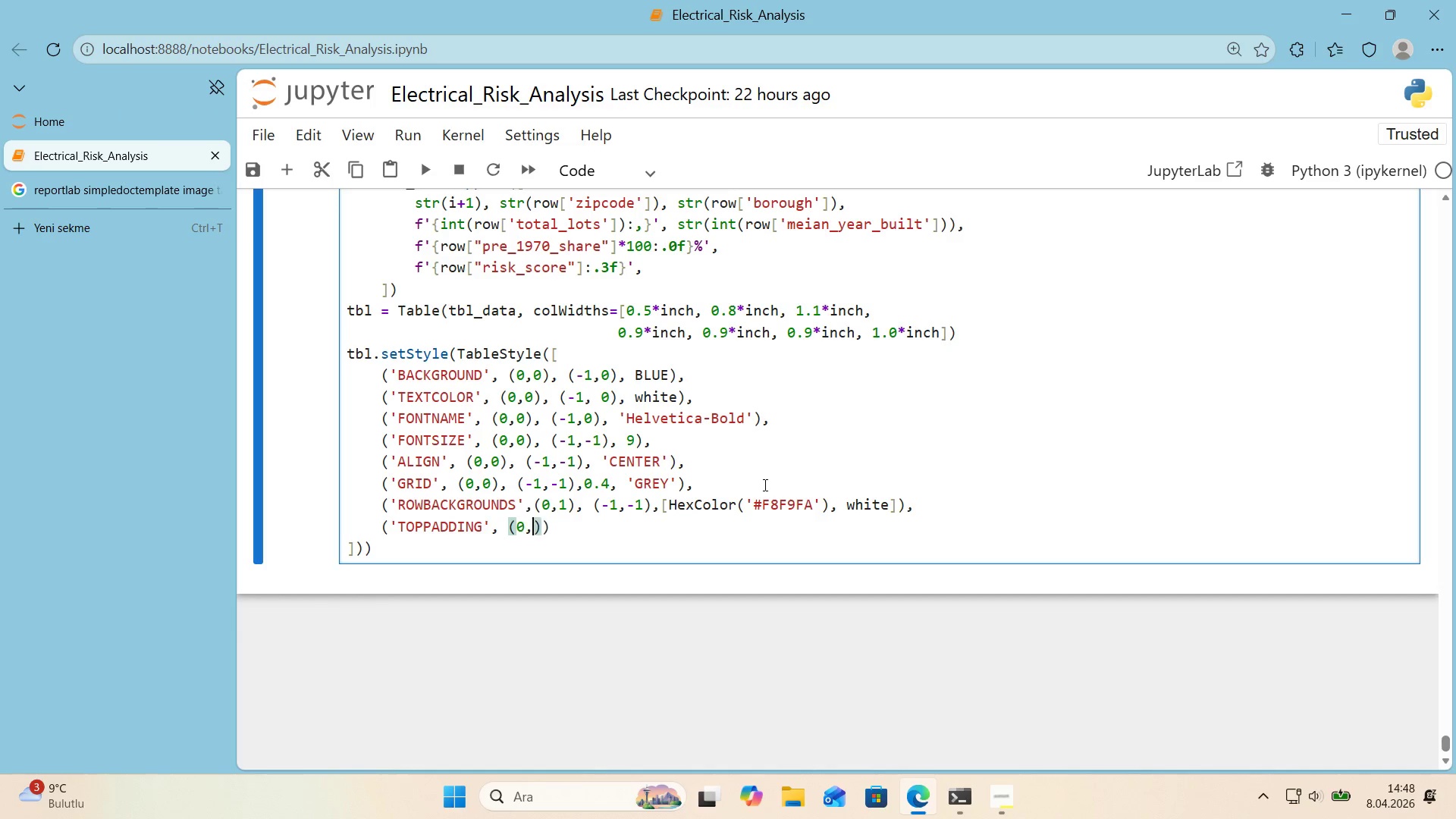 
key(Comma)
 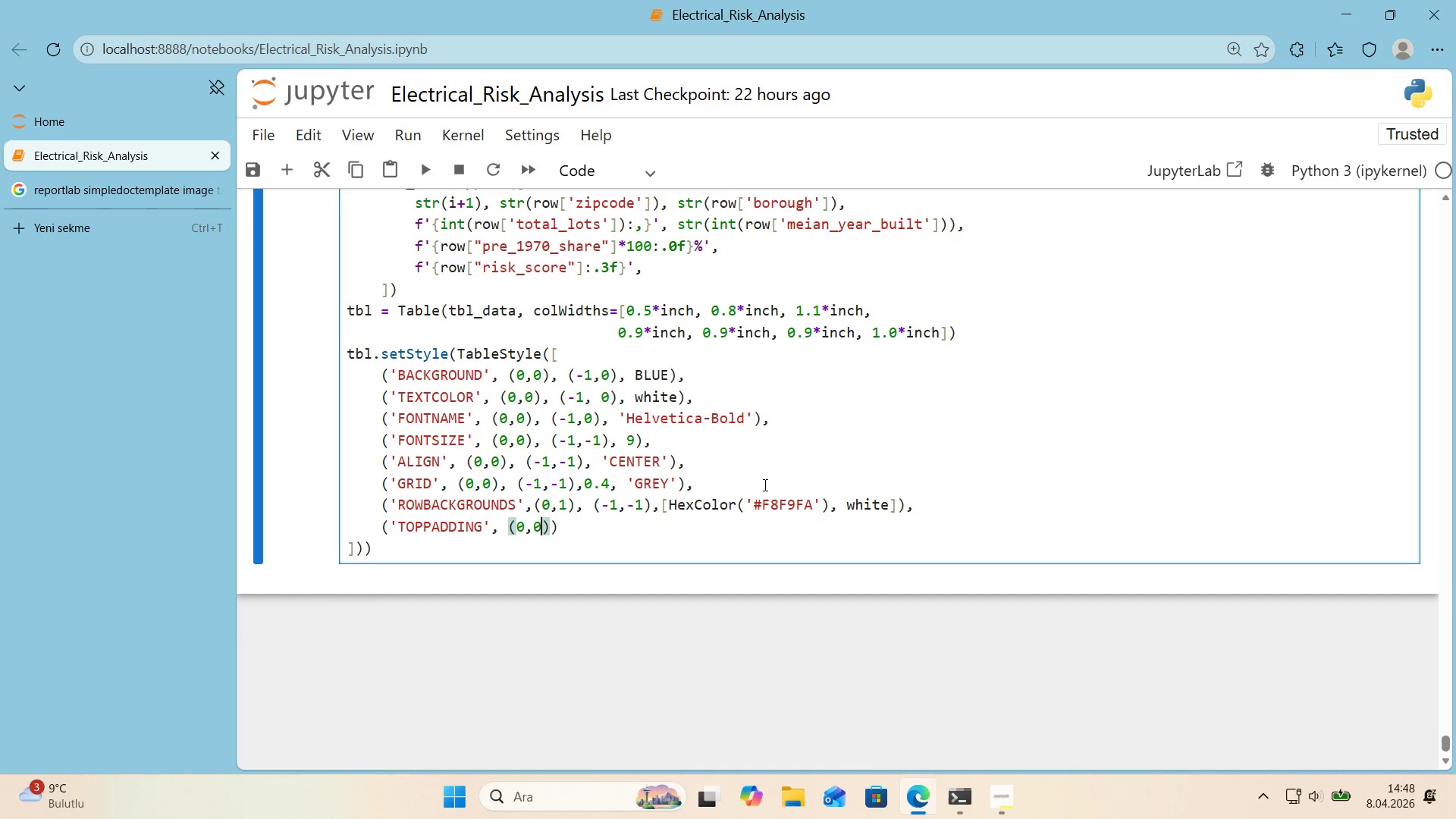 
key(Numpad0)
 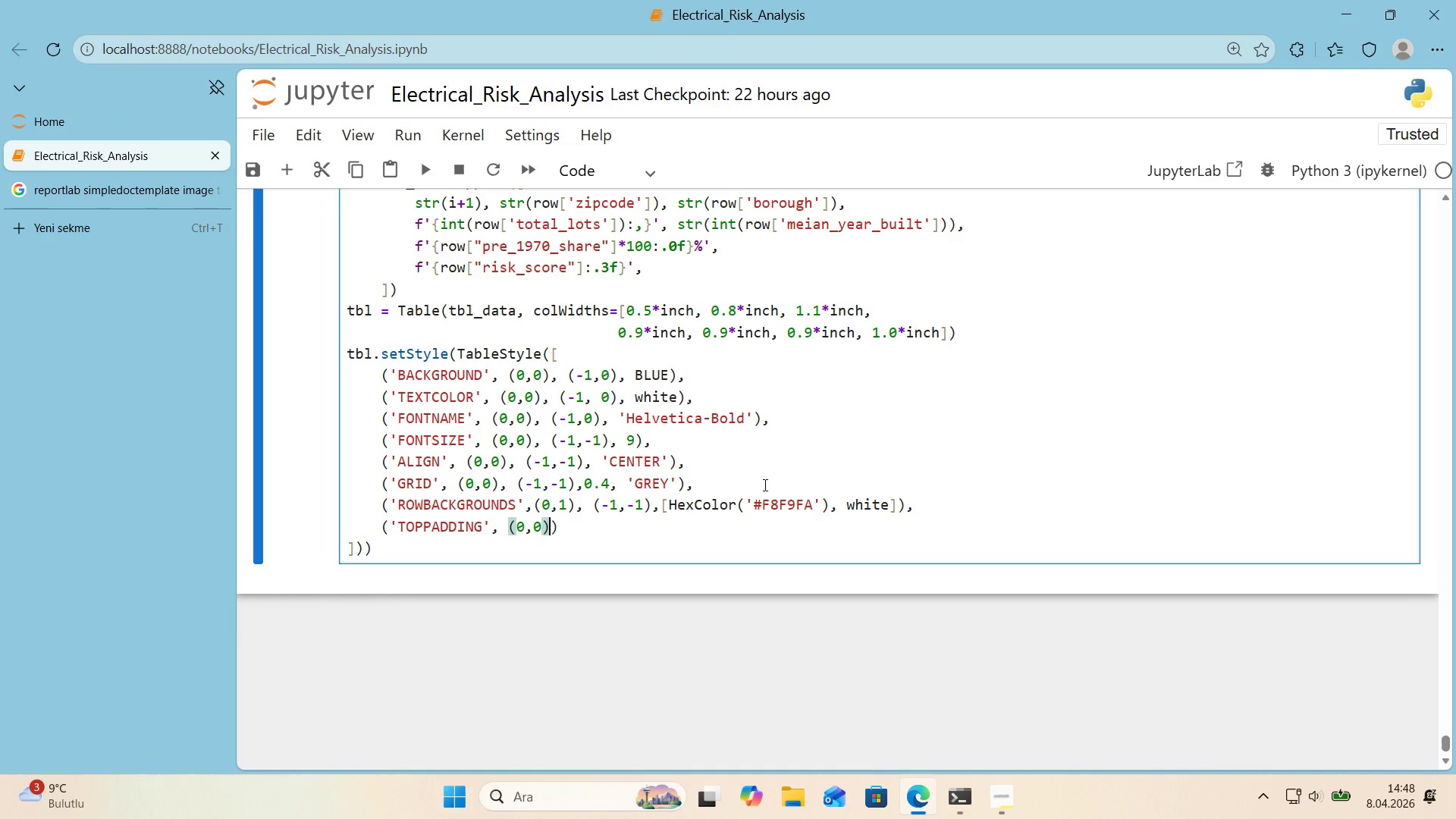 
key(ArrowRight)
 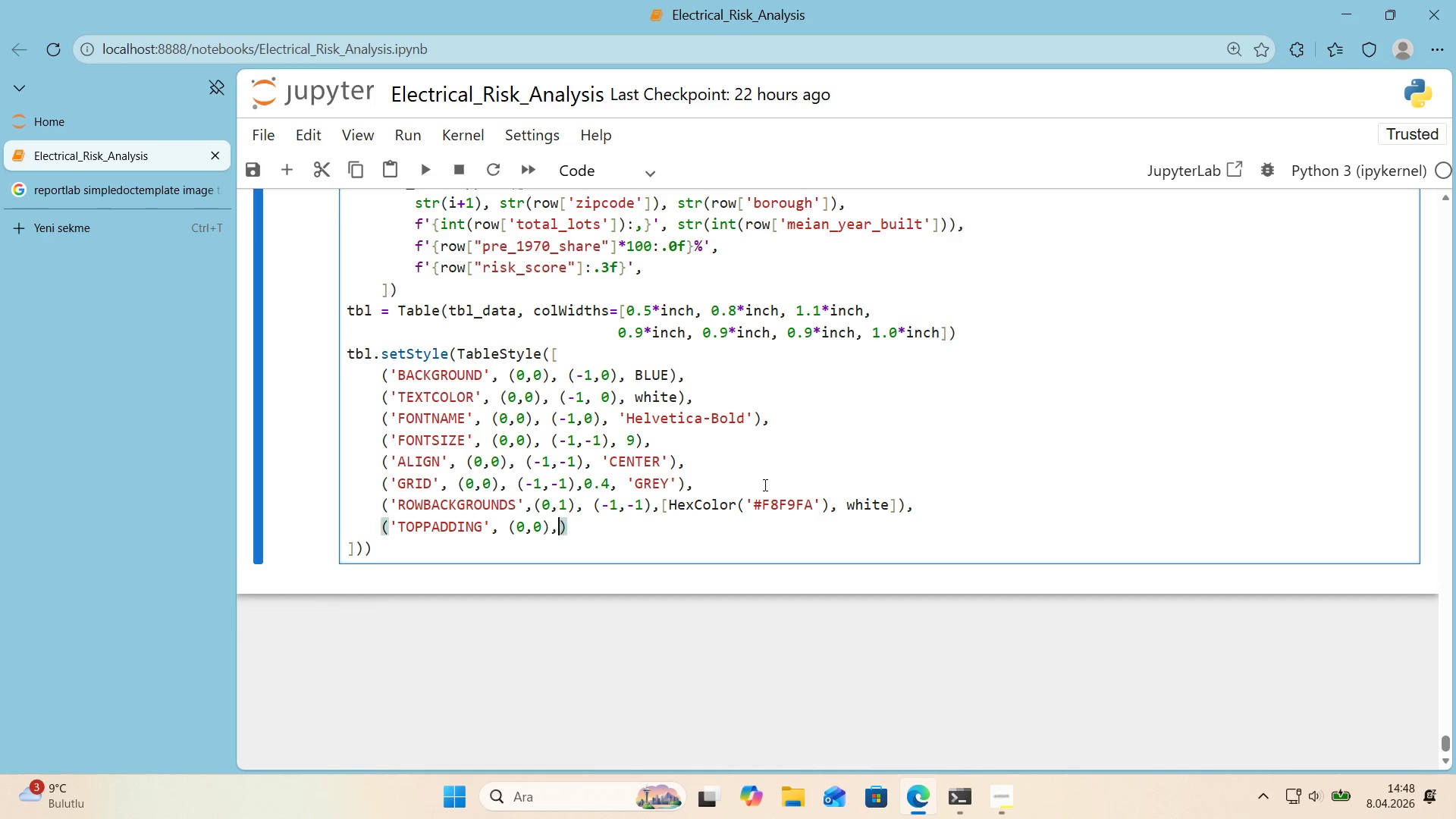 
type(, *()
 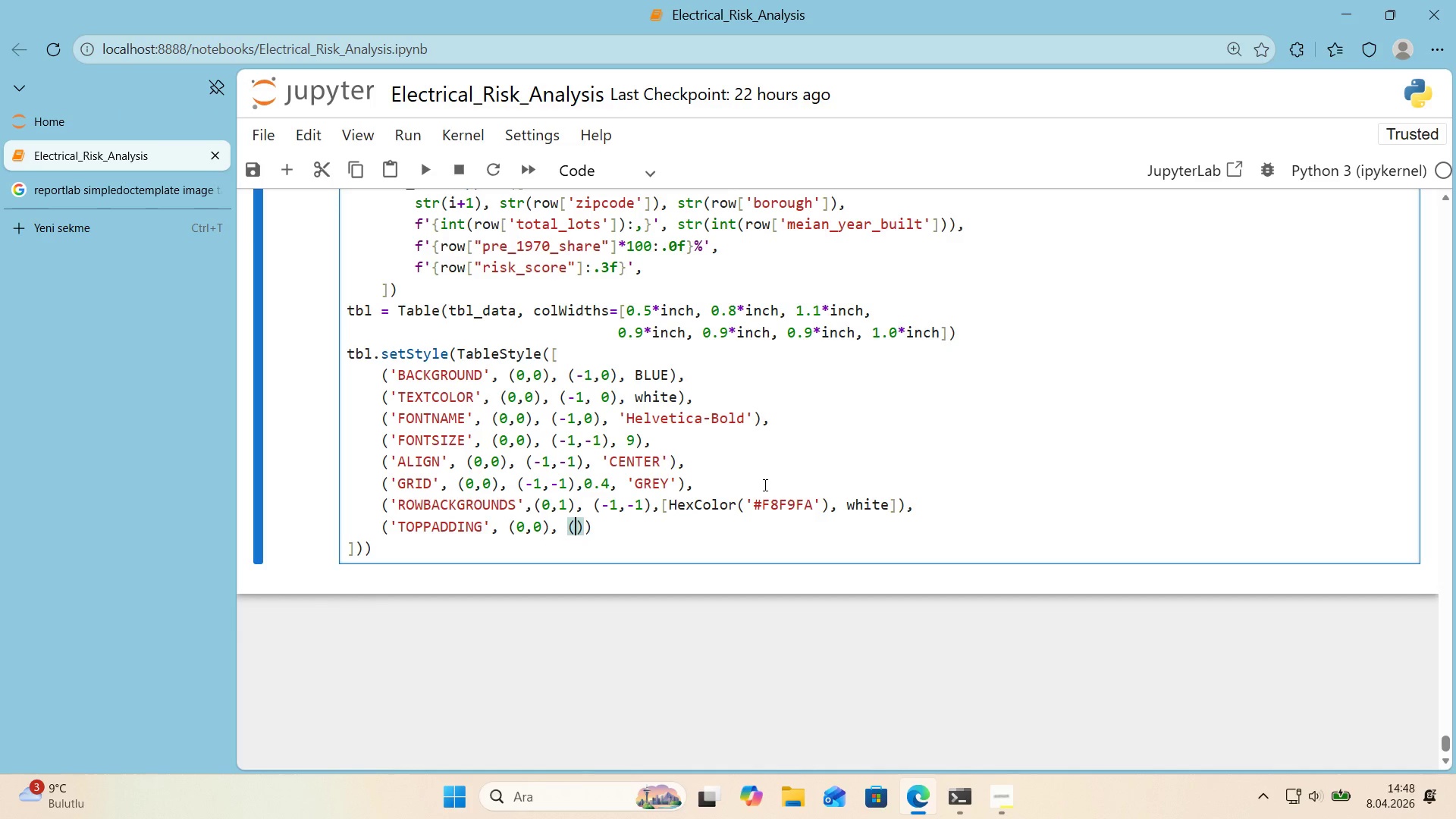 
 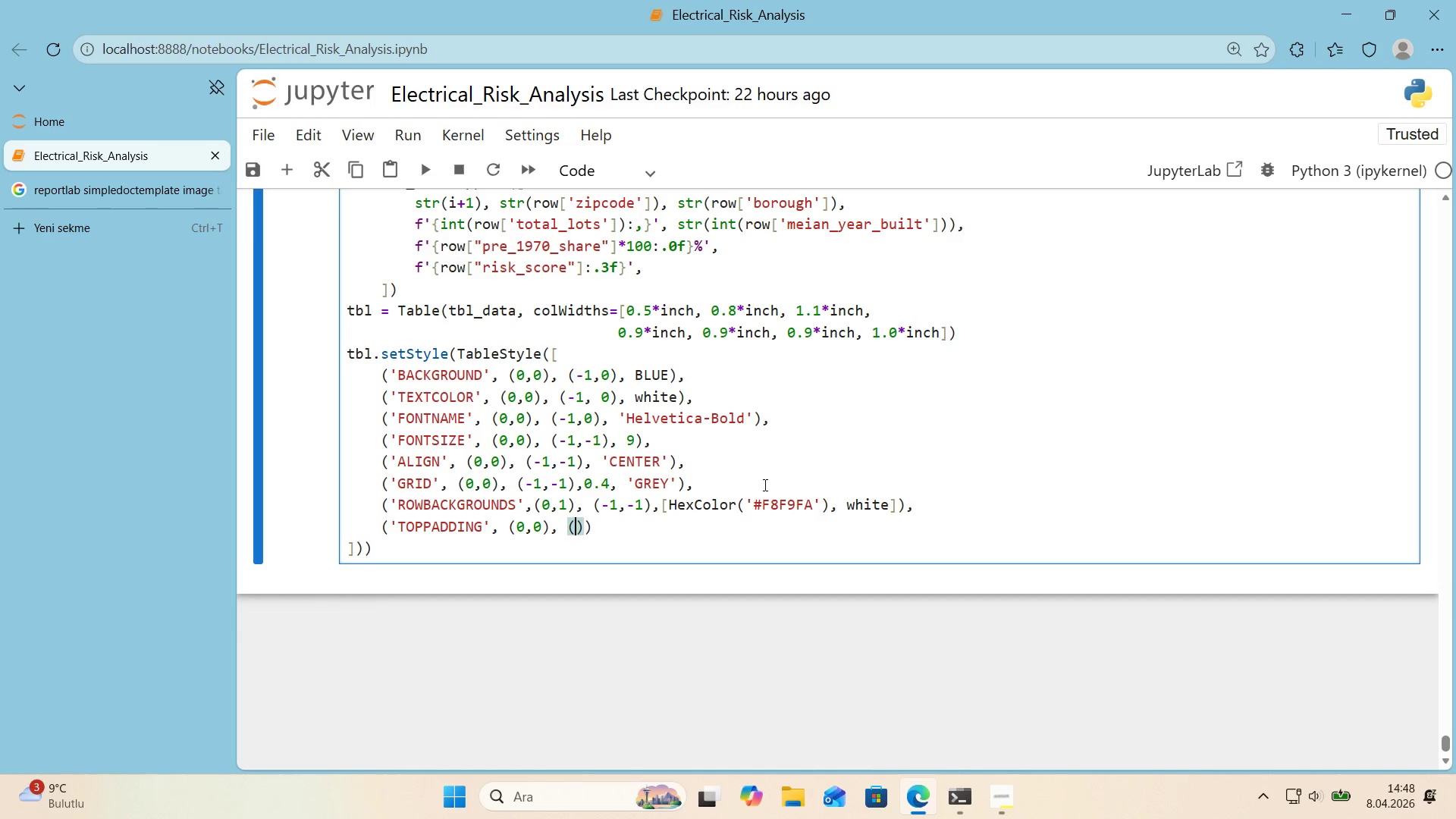 
key(ArrowLeft)
 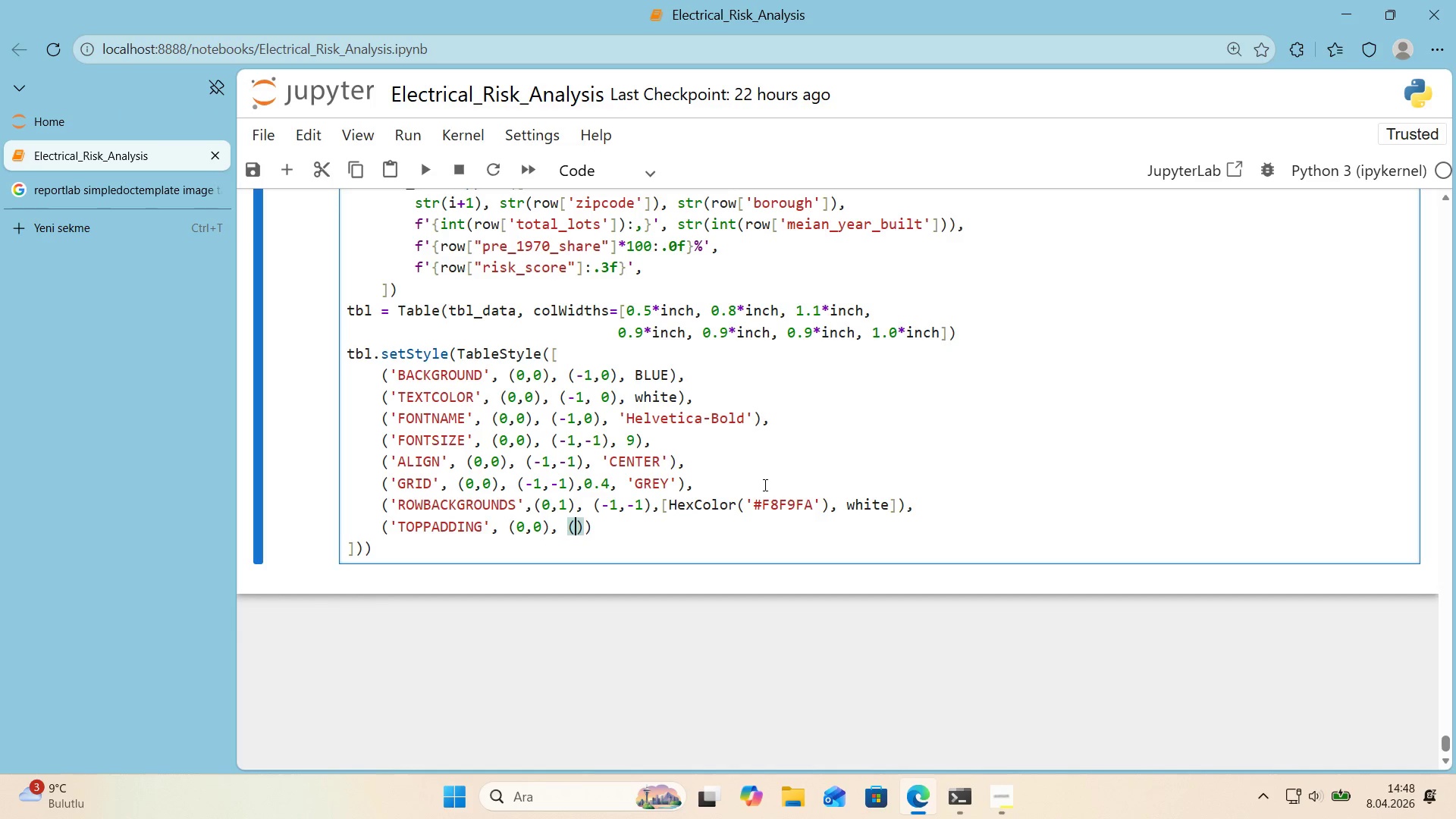 
key(NumpadSubtract)
 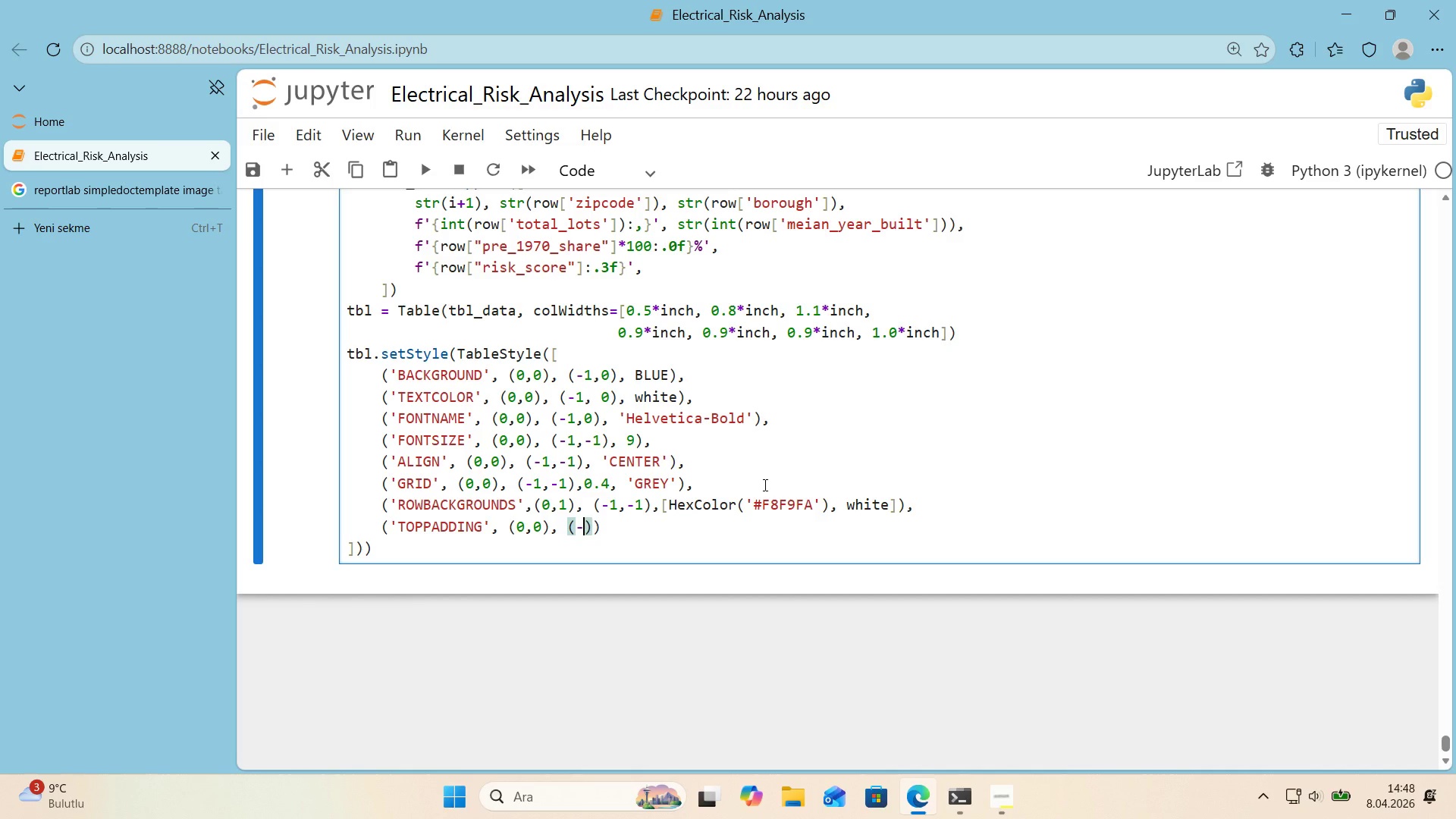 
key(Numpad1)
 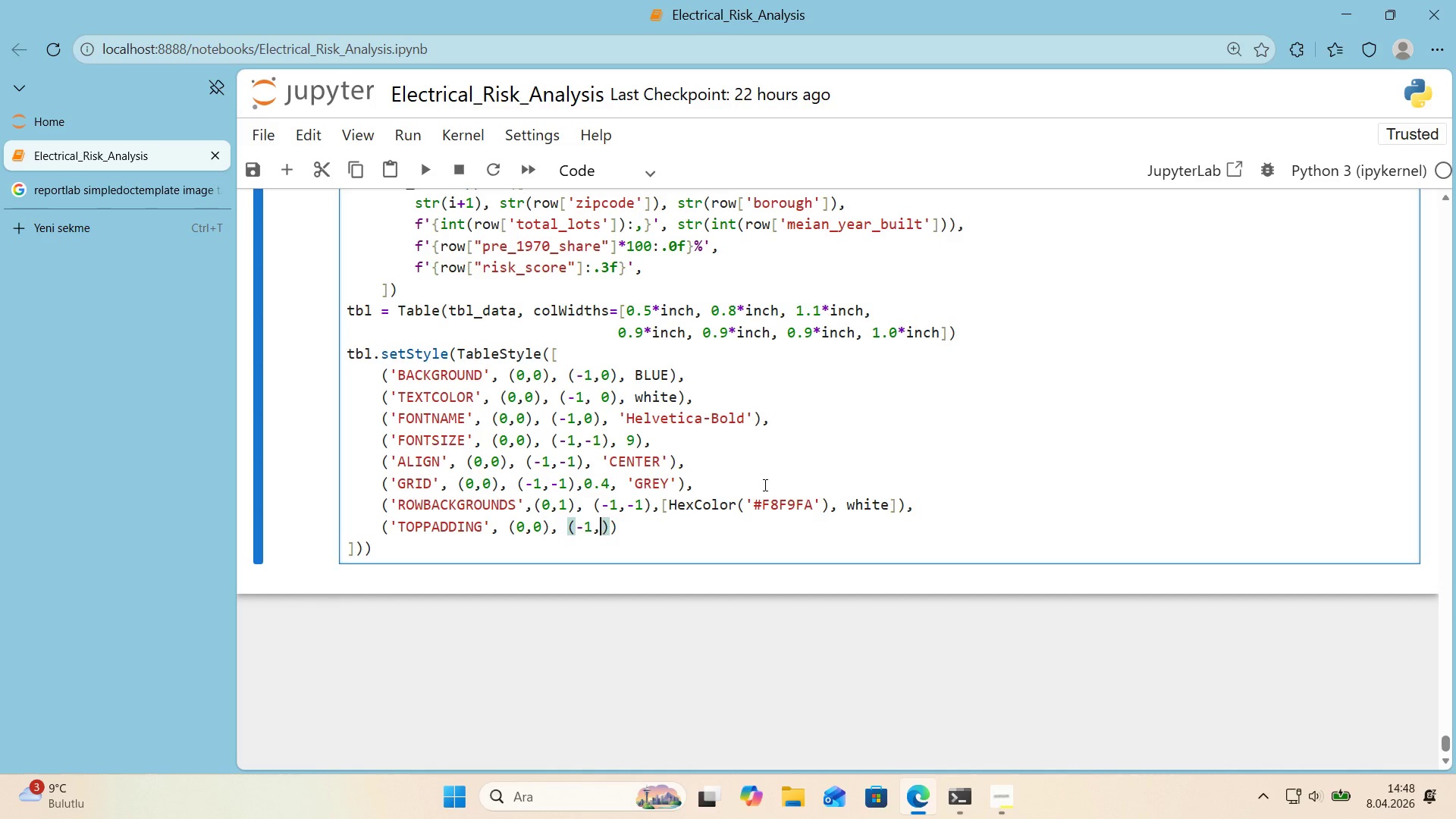 
key(Comma)
 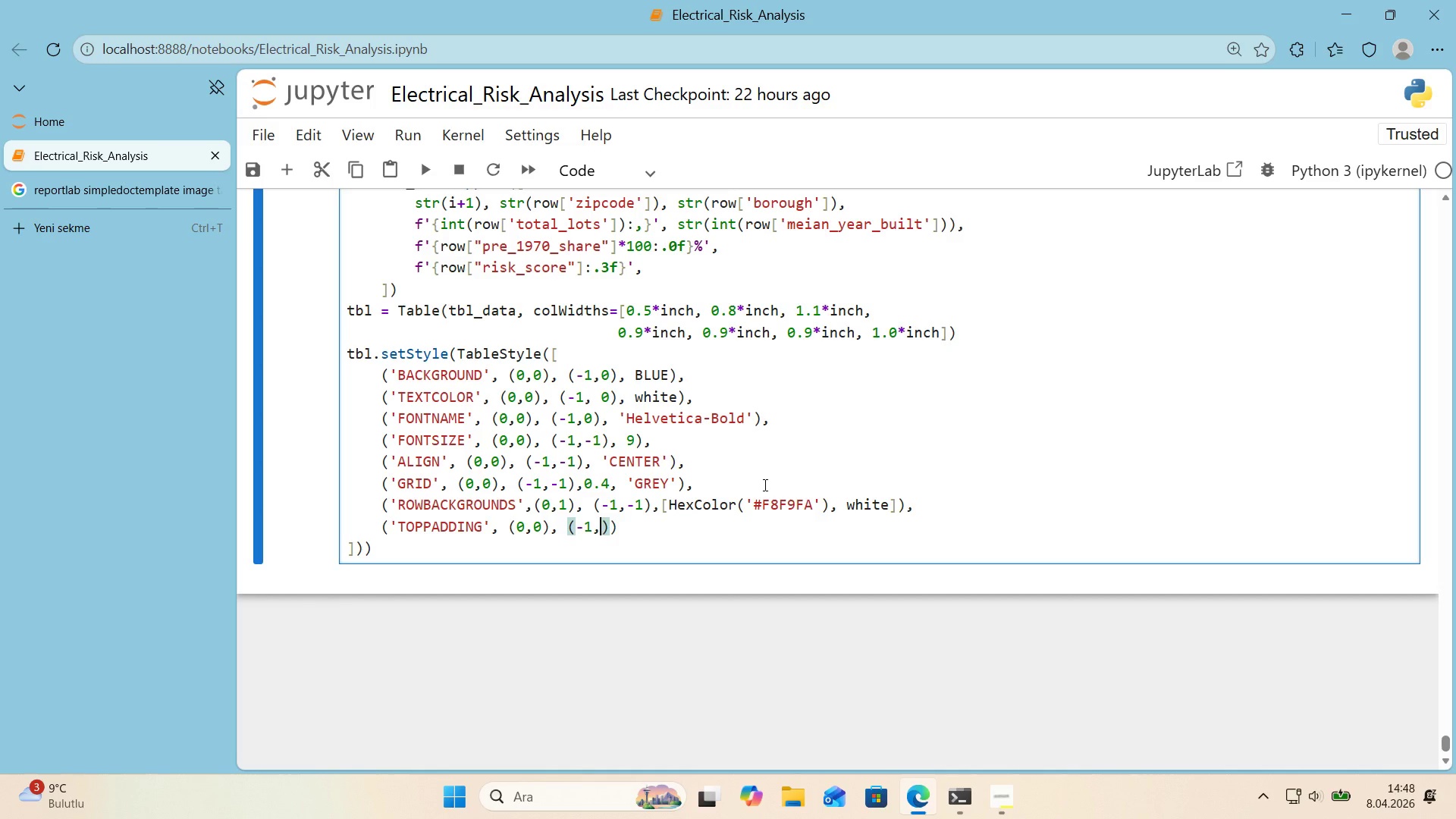 
key(NumpadSubtract)
 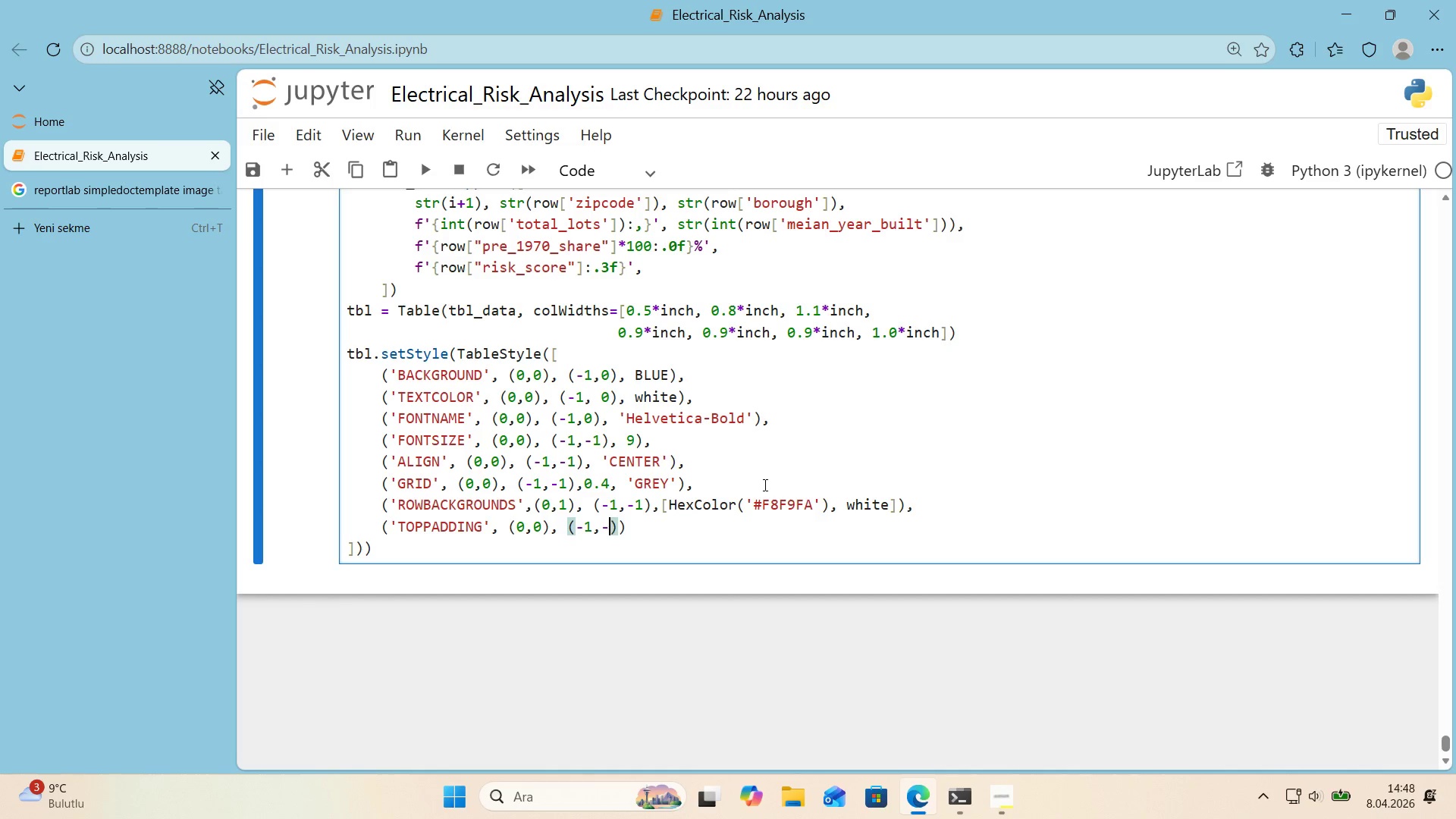 
key(Numpad1)
 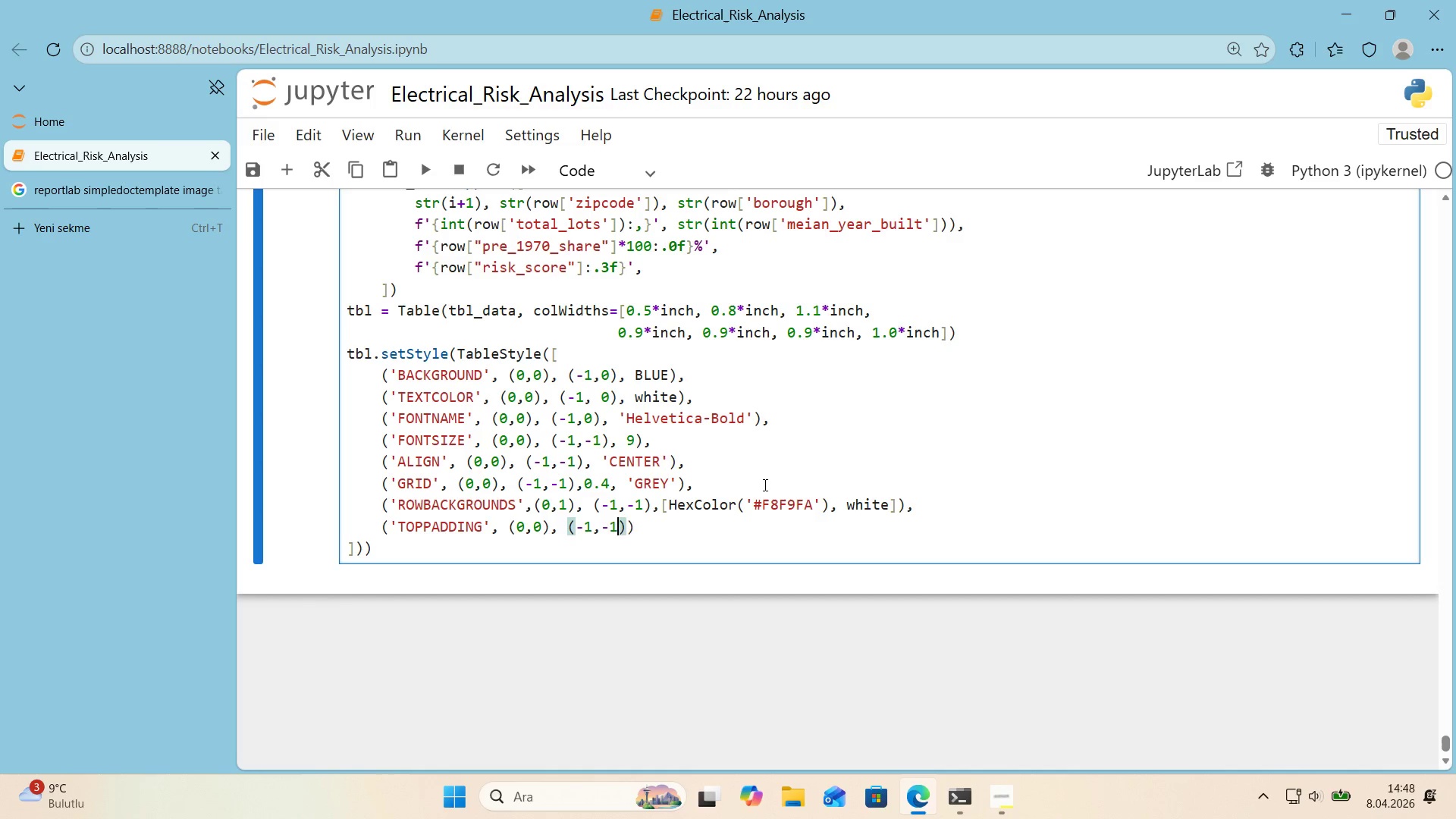 
key(Numpad0)
 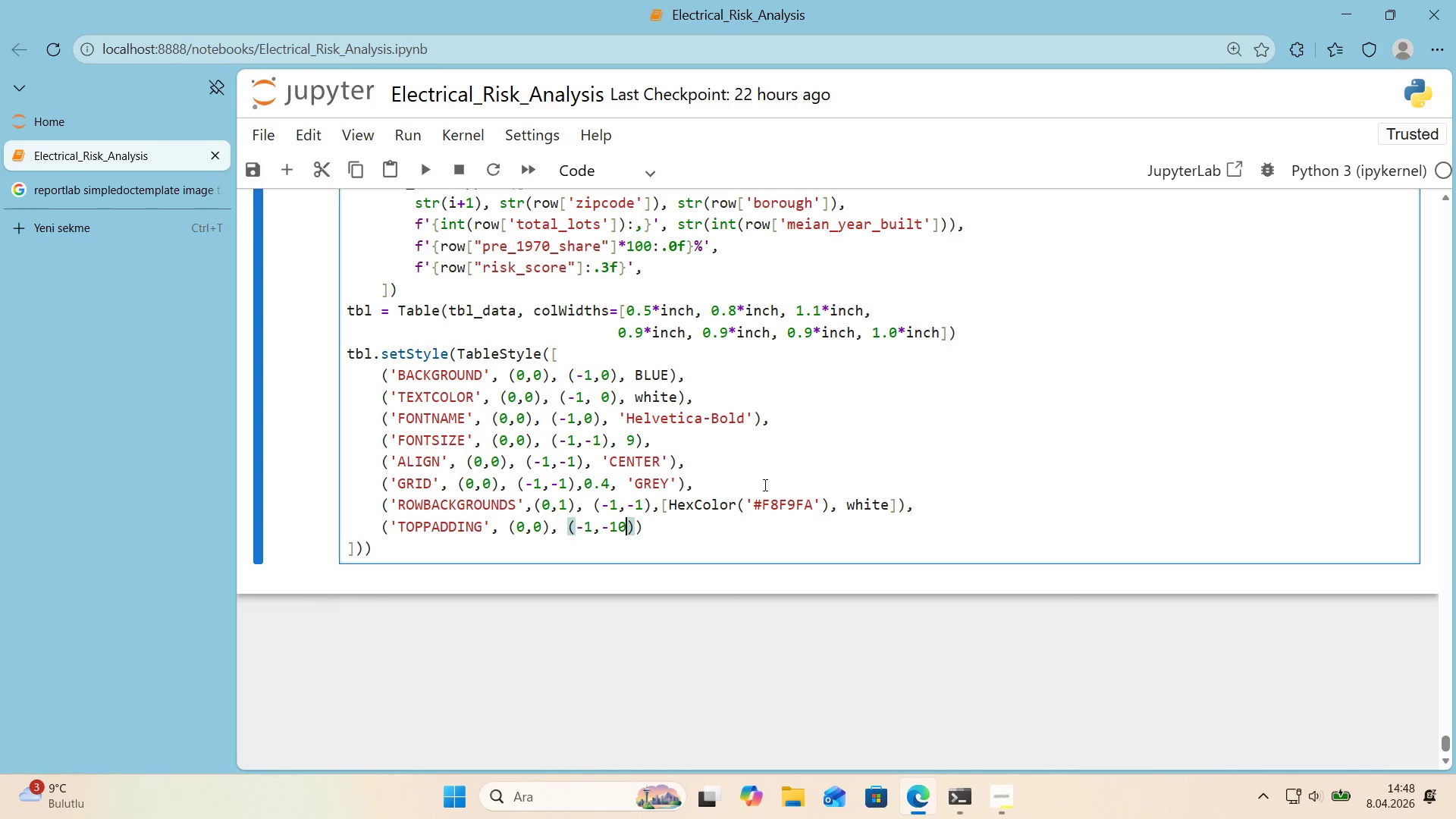 
key(Backspace)
 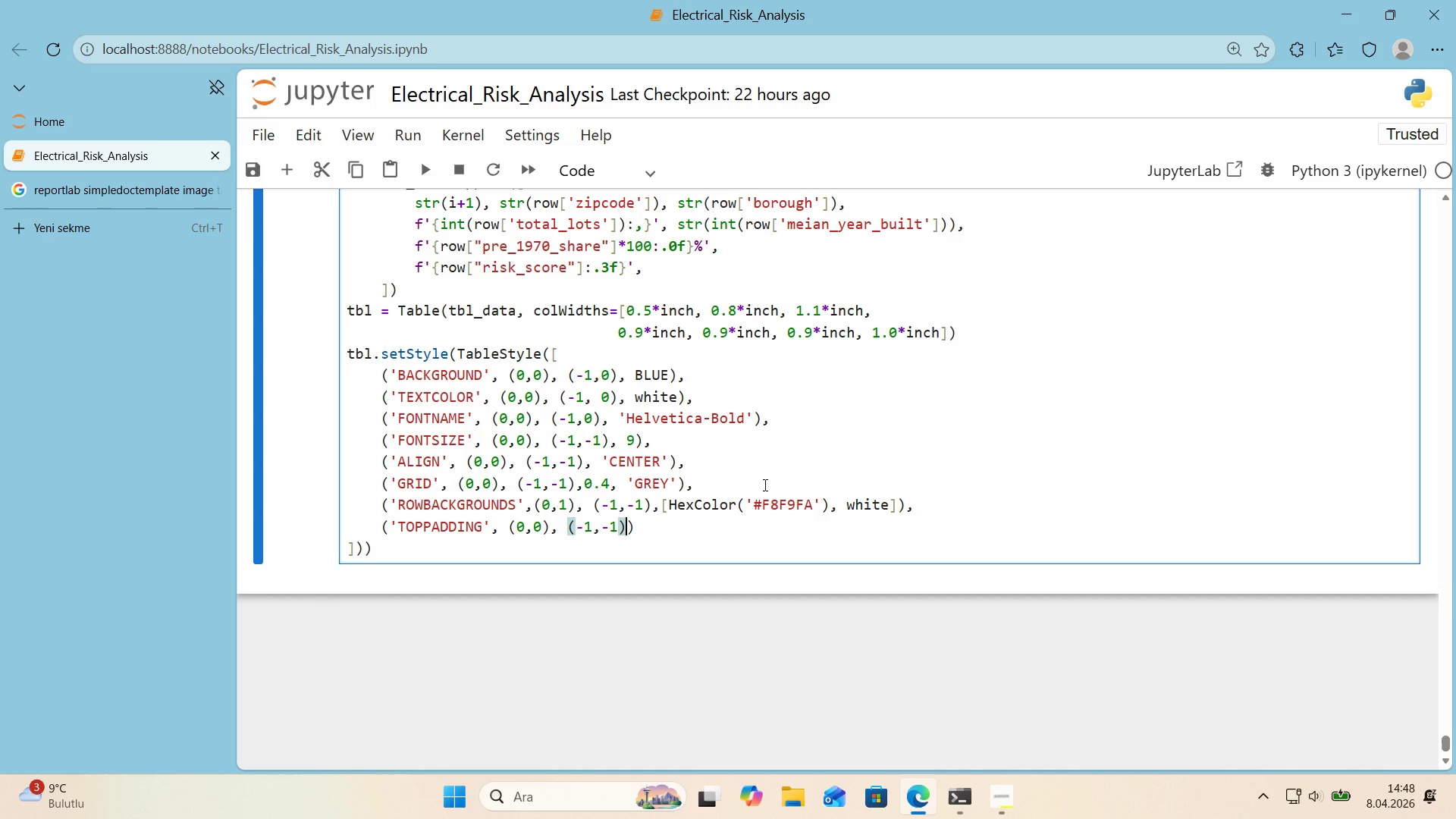 
key(ArrowRight)
 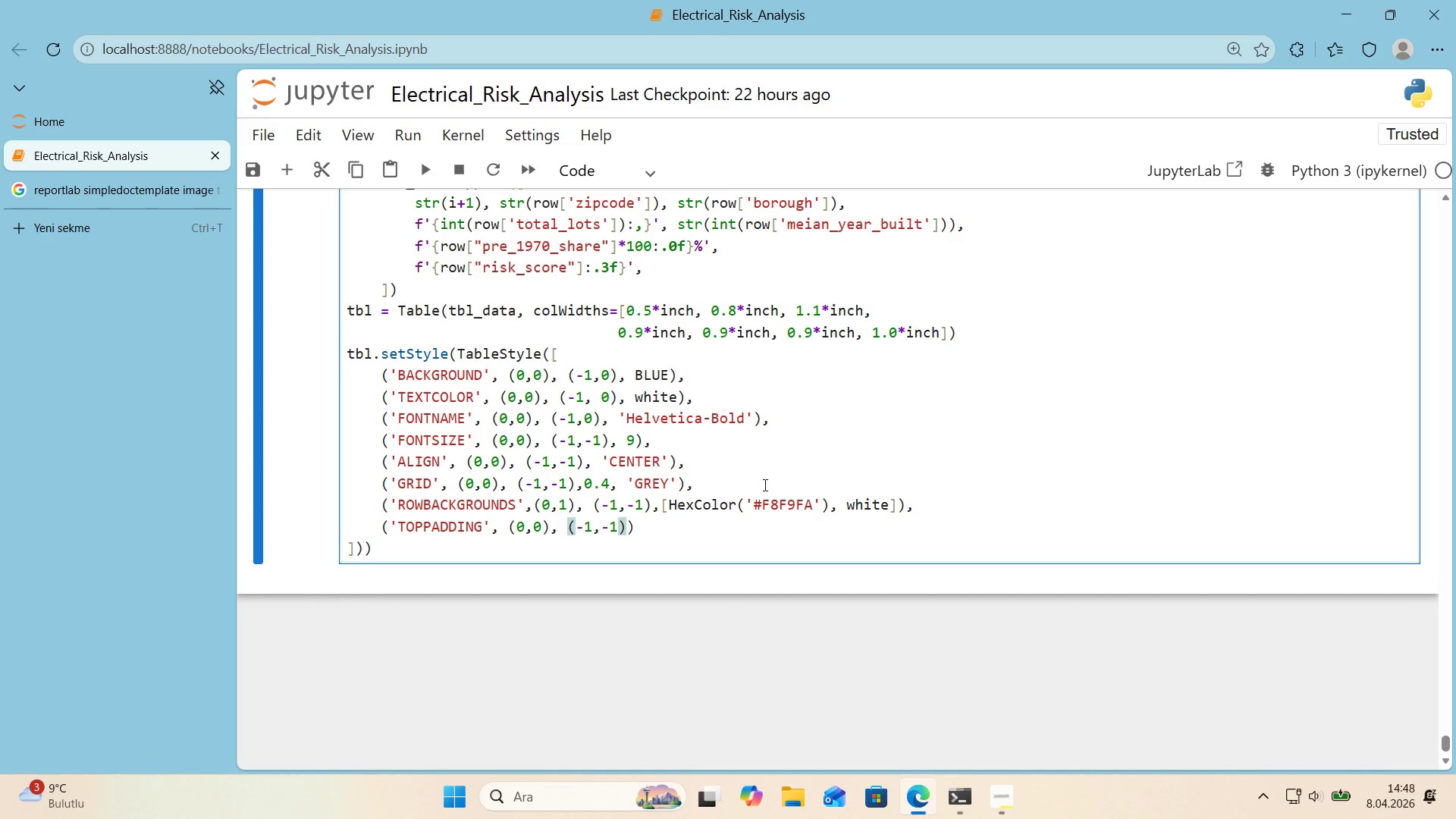 
key(Comma)
 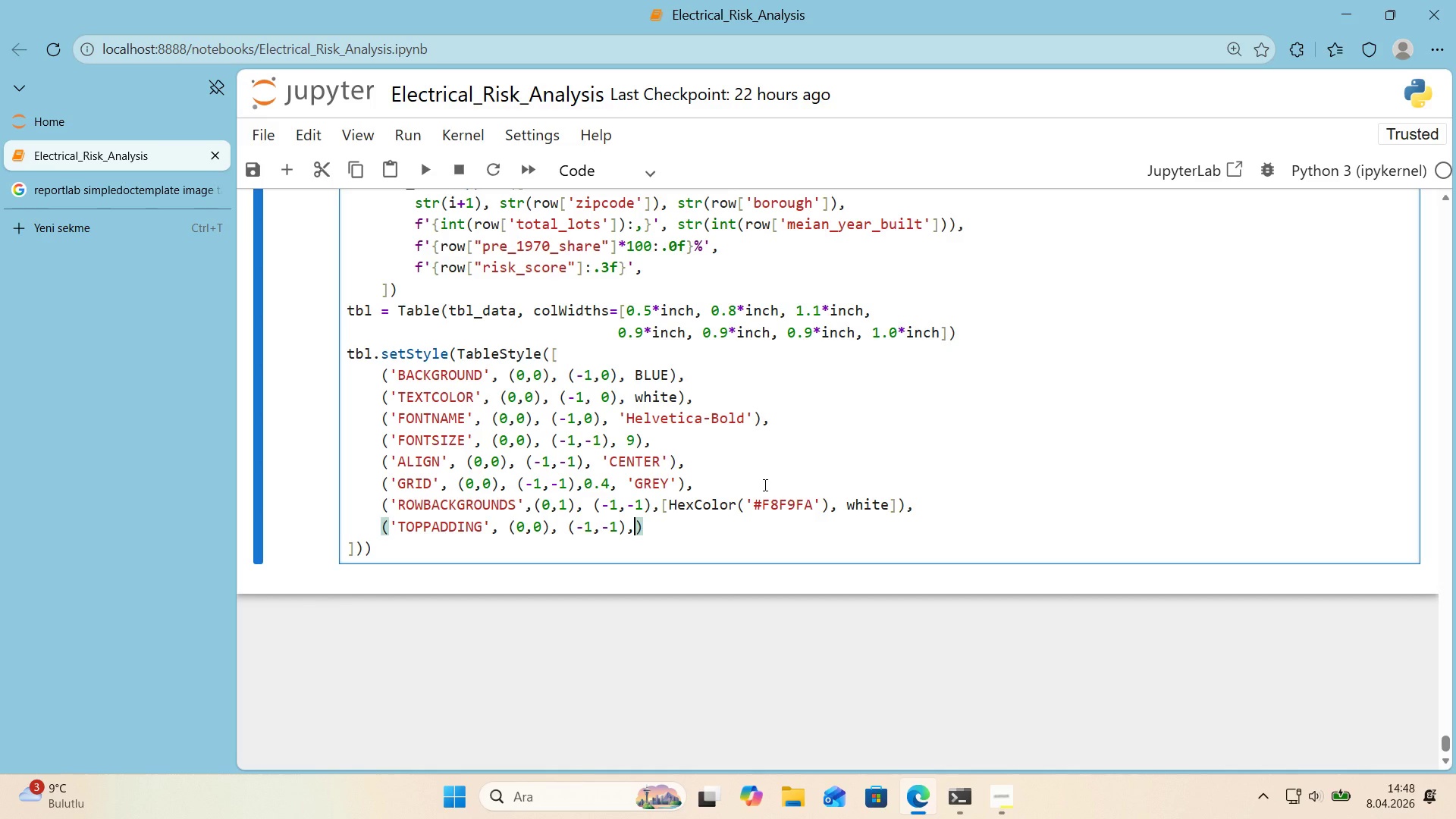 
key(4)
 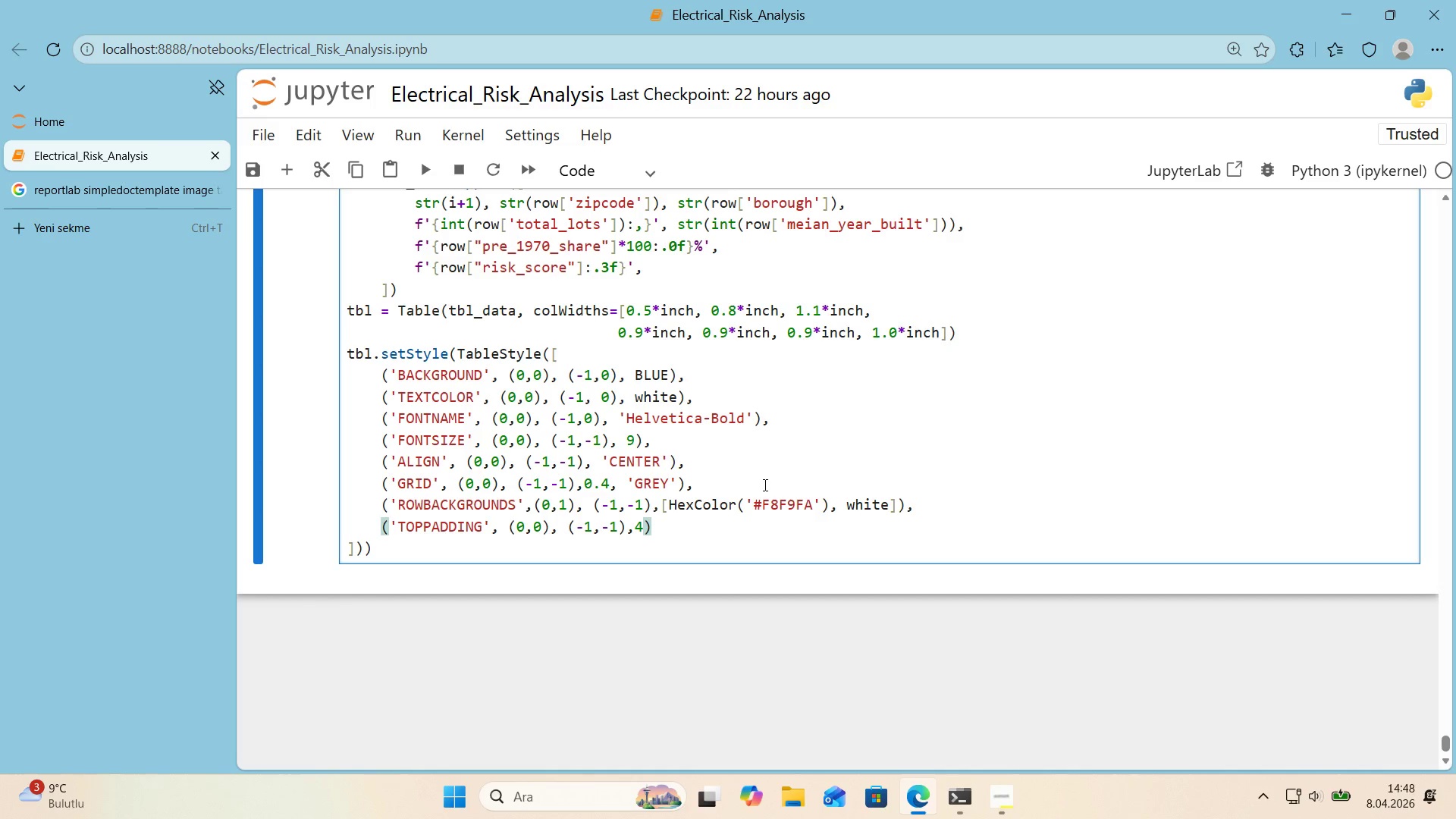 
key(ArrowRight)
 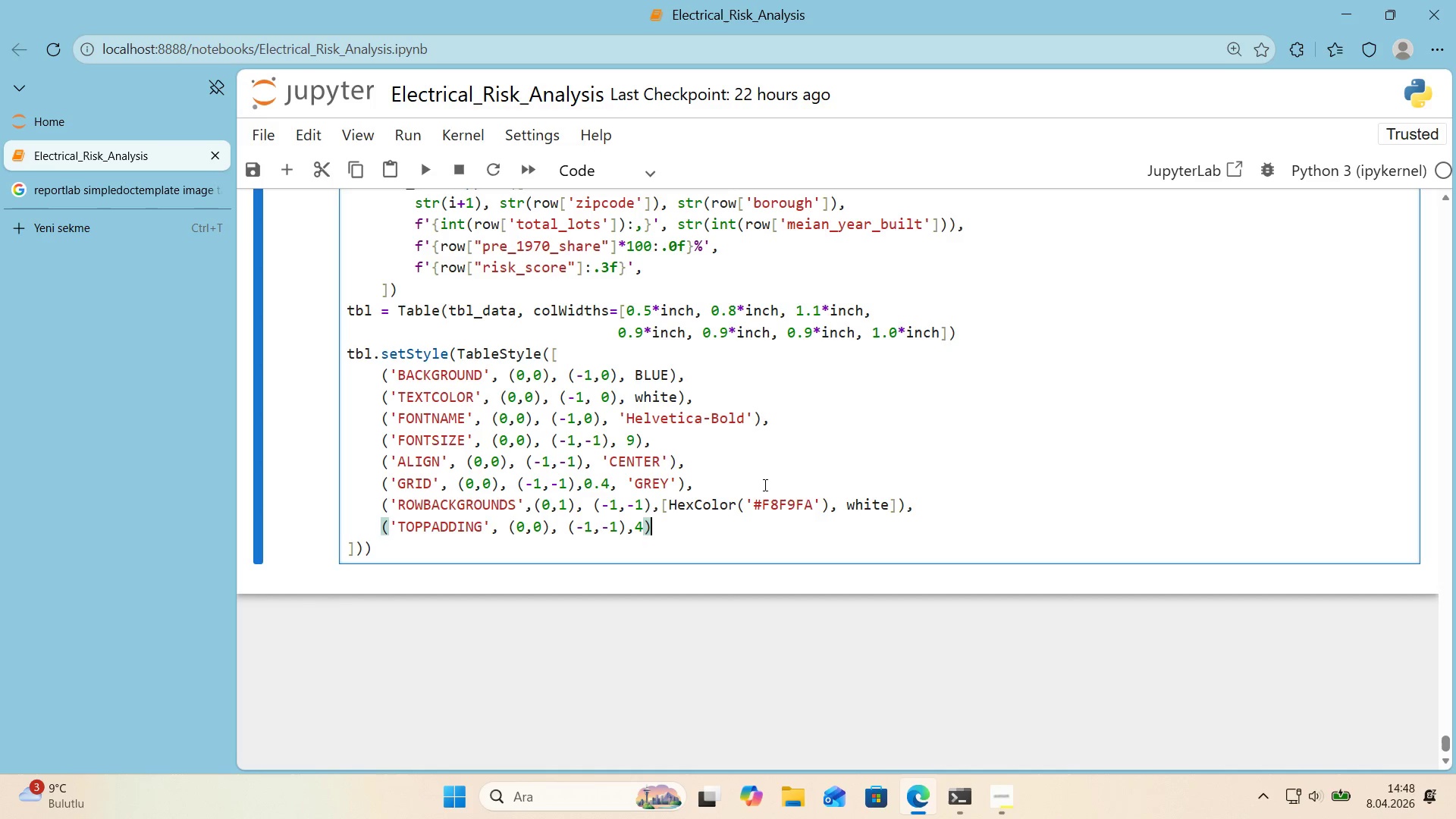 
key(Comma)
 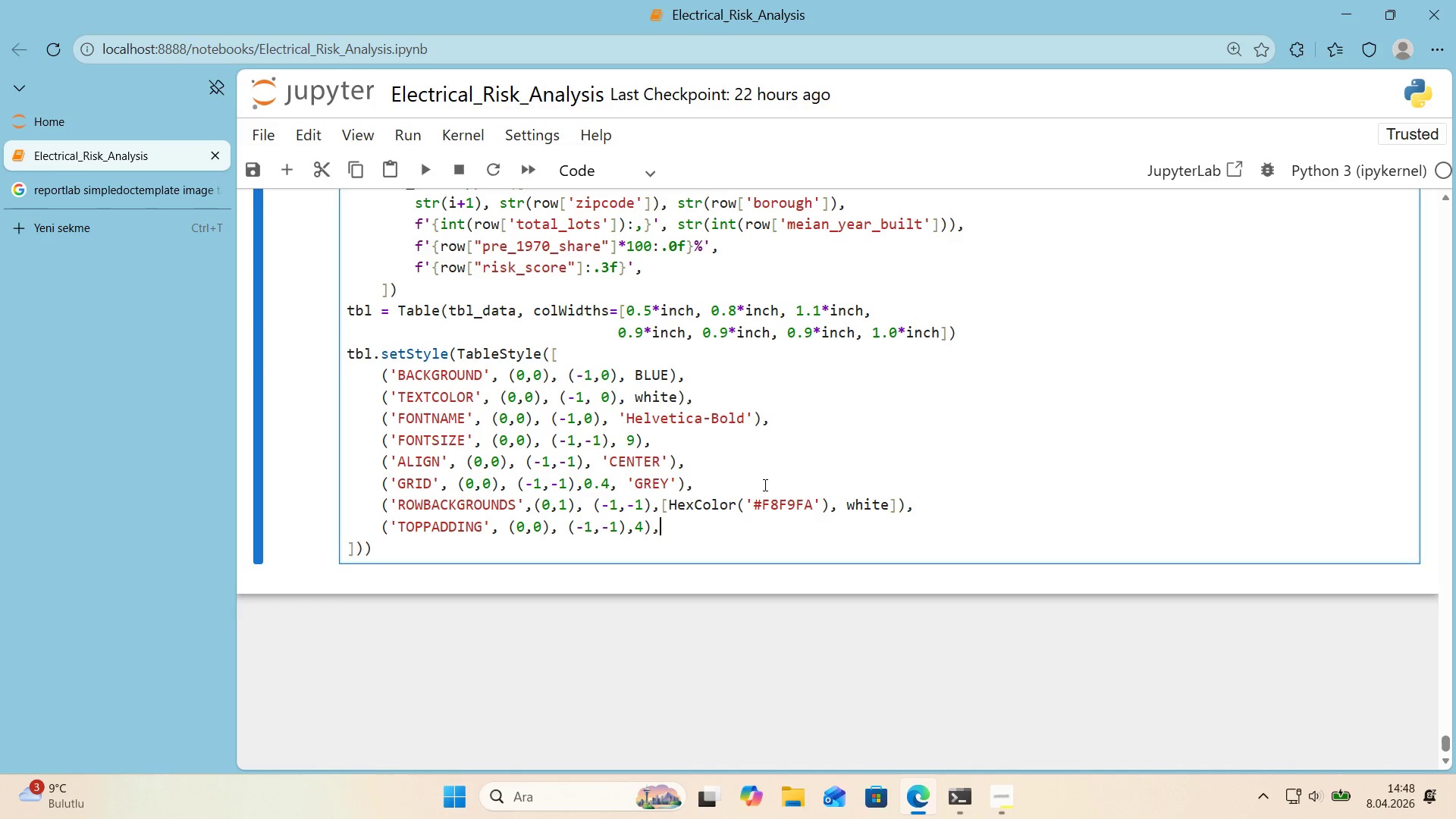 
key(Enter)
 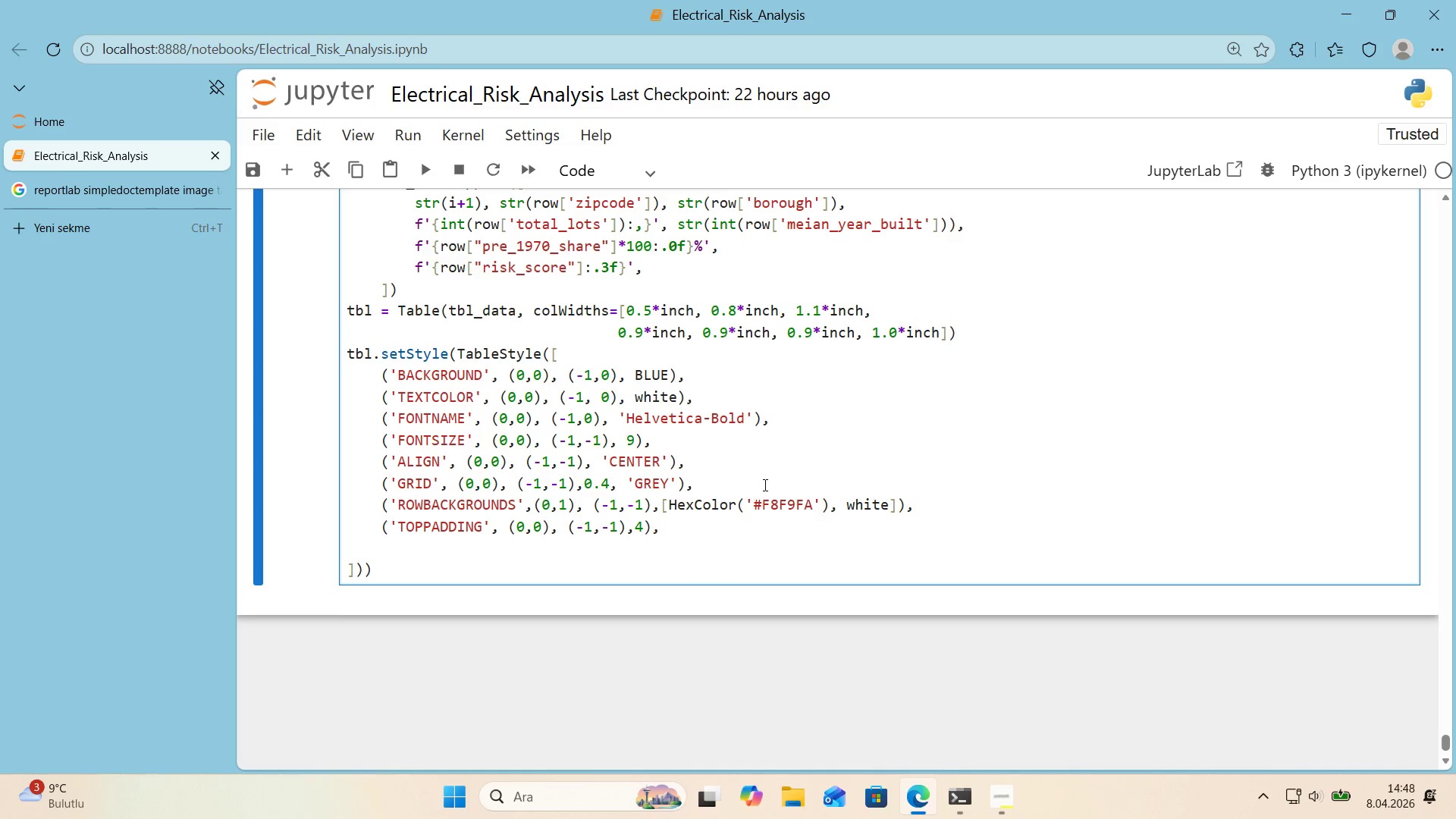 
type(*()
 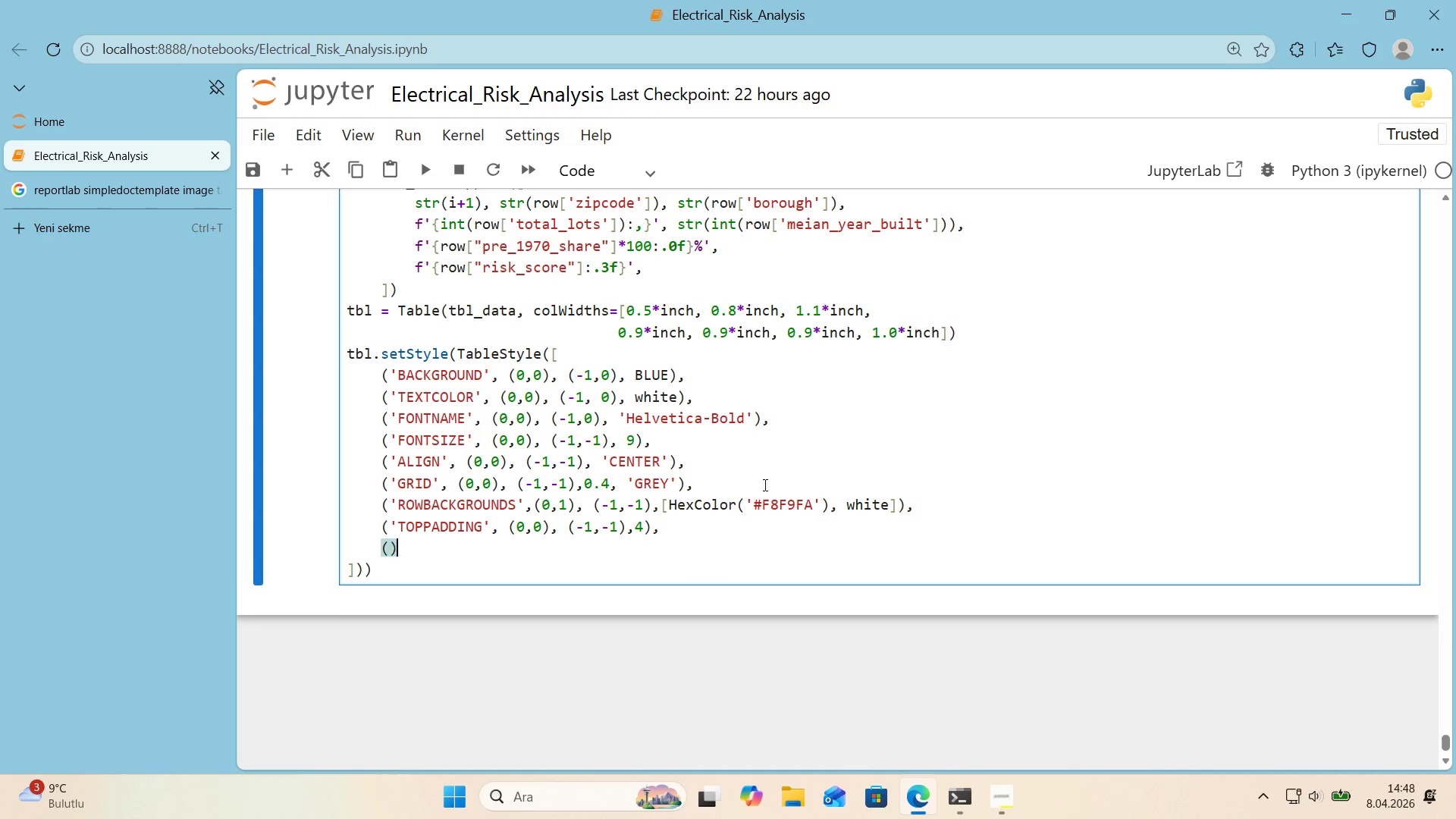 
key(ArrowLeft)
 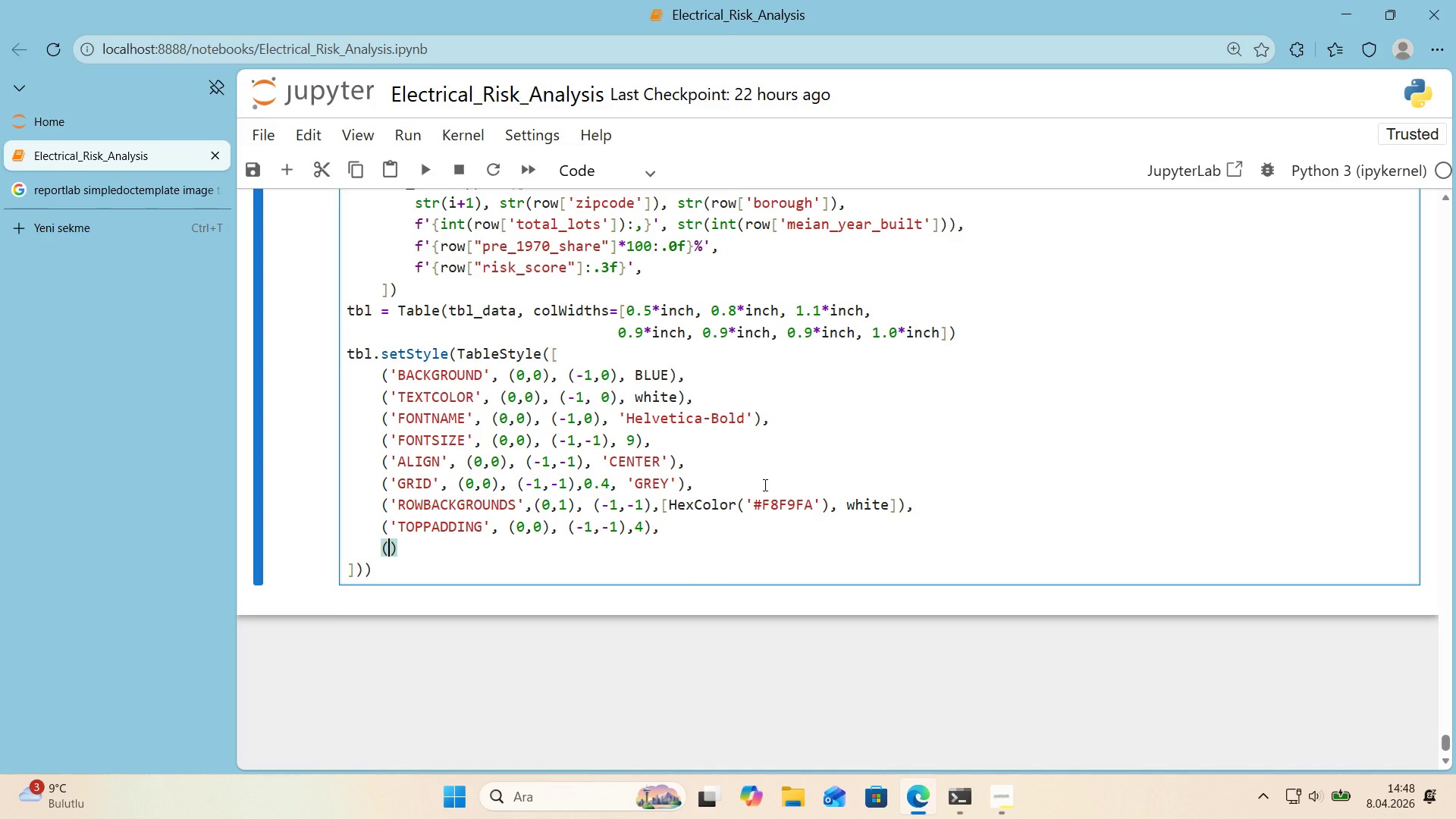 
type(@@)
 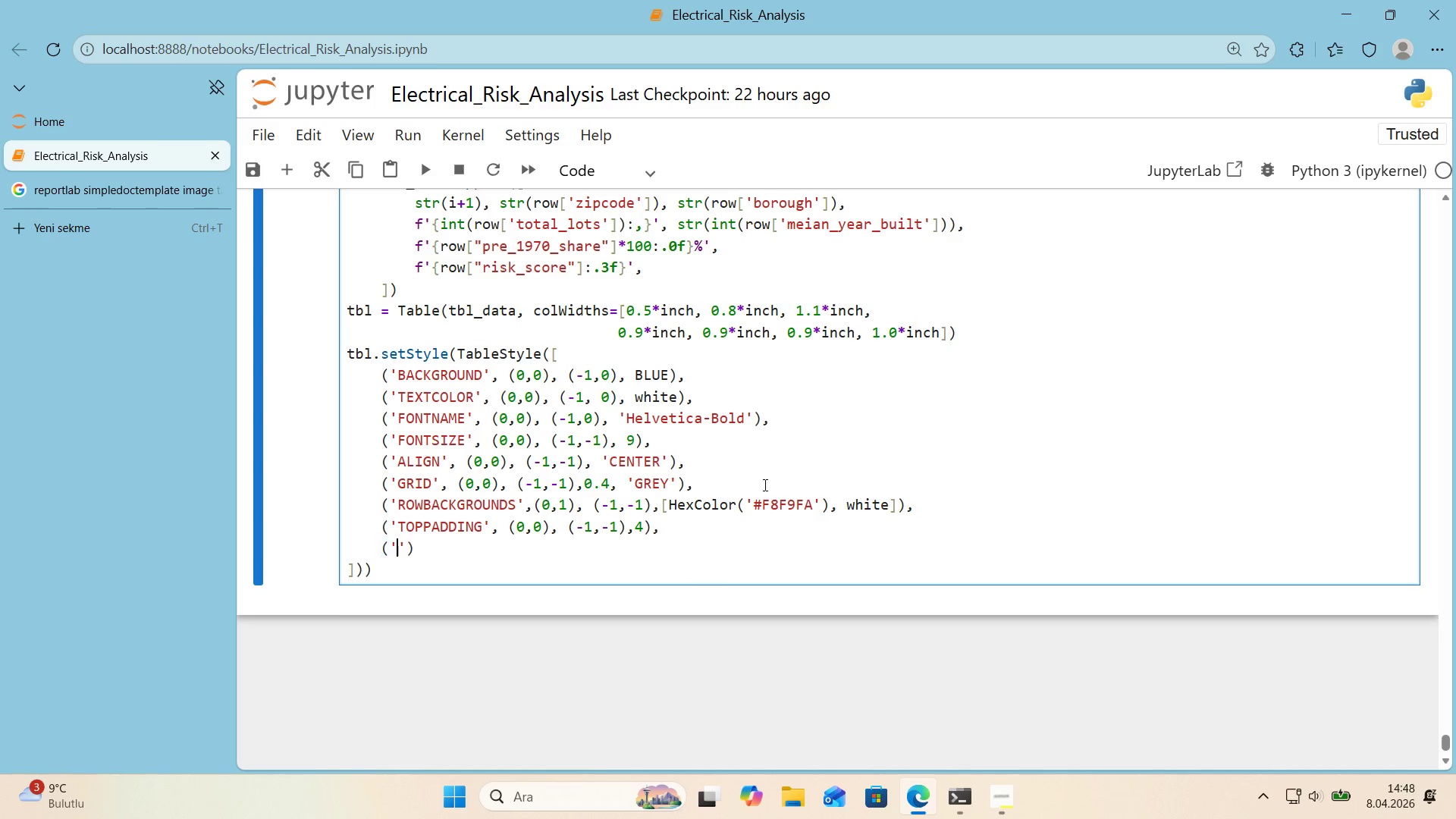 
key(ArrowLeft)
 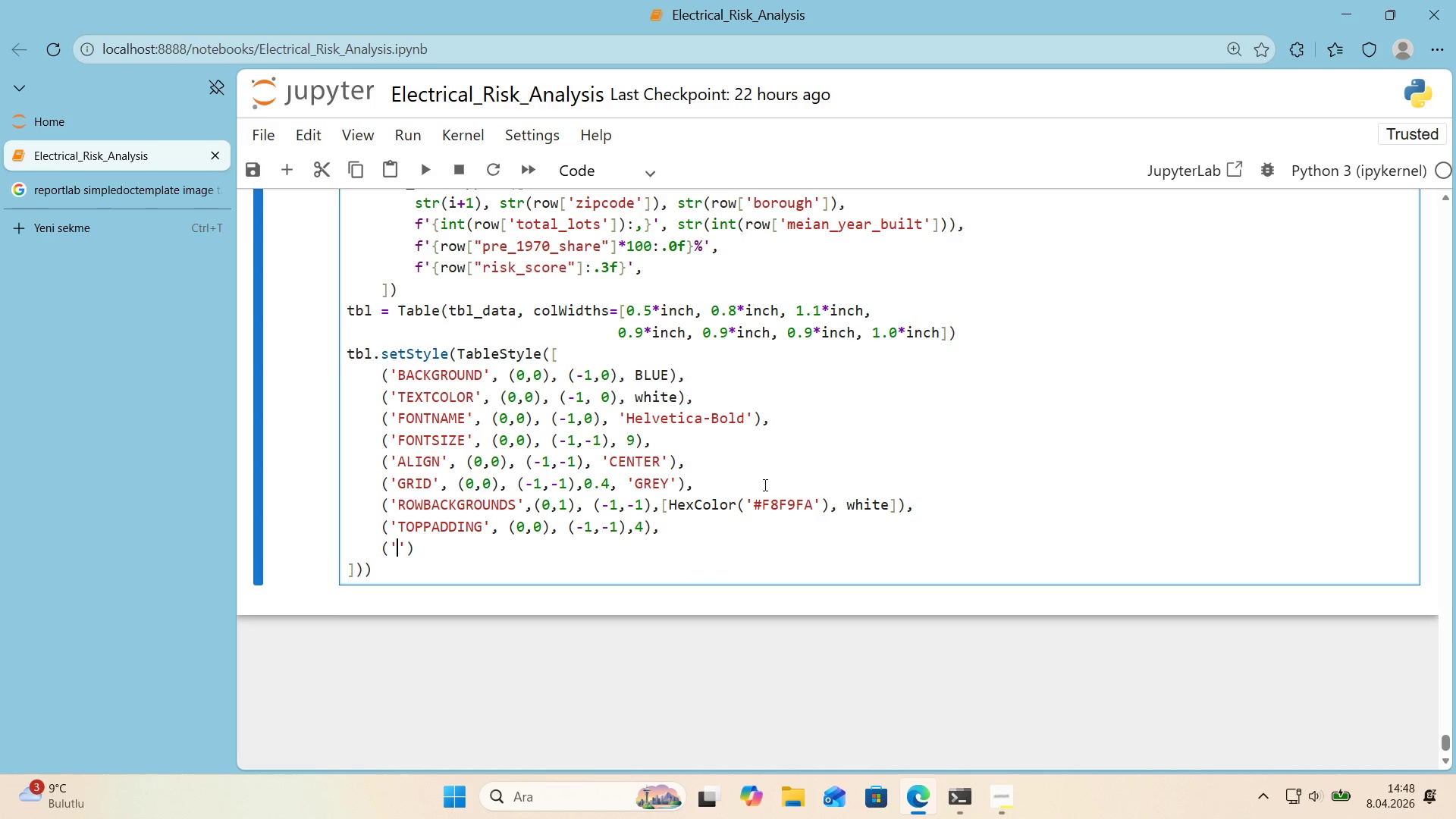 
type(bott)
key(Backspace)
key(Backspace)
key(Backspace)
key(Backspace)
type(BOTTOMPADDING)
 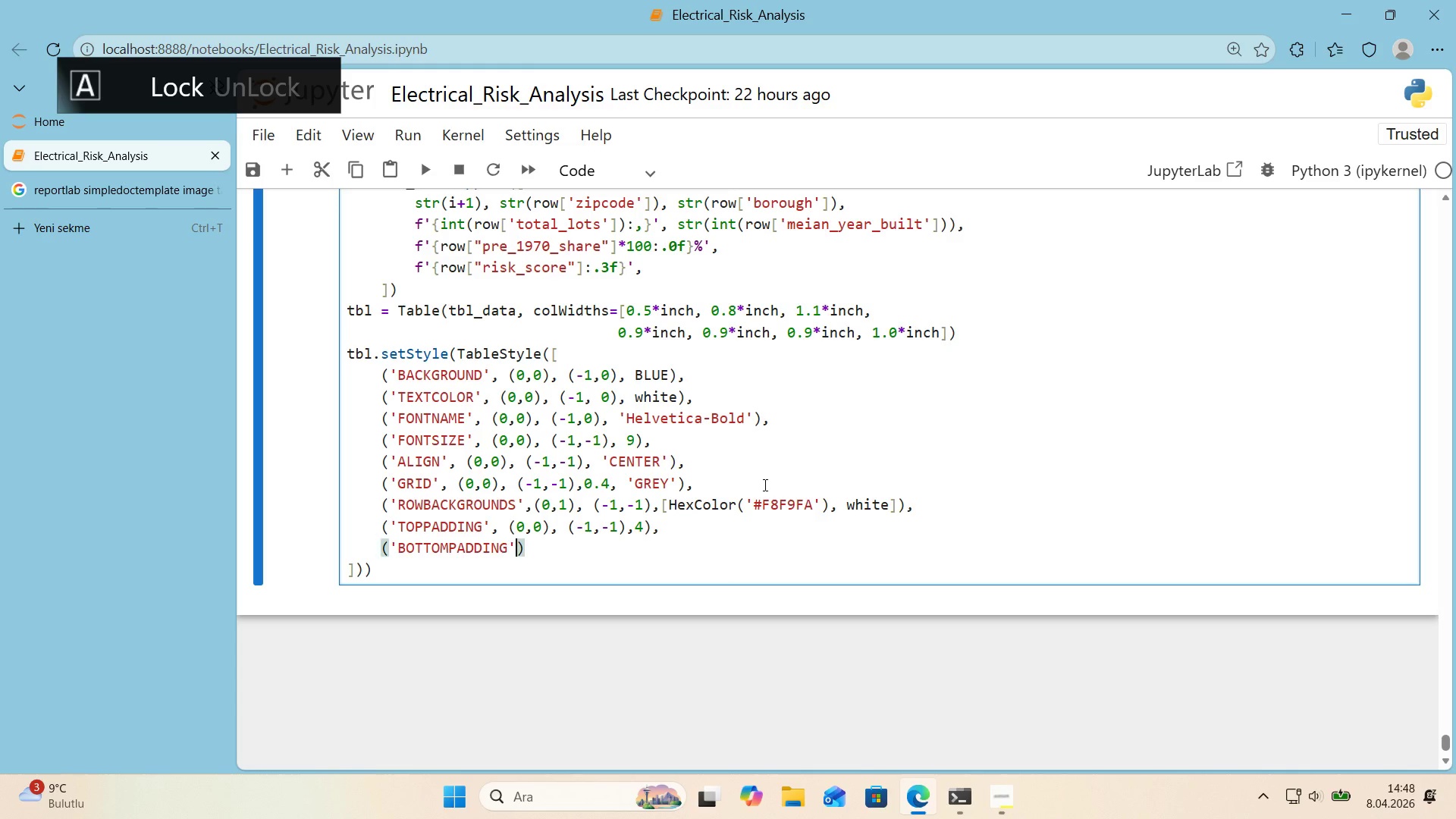 
key(ArrowRight)
 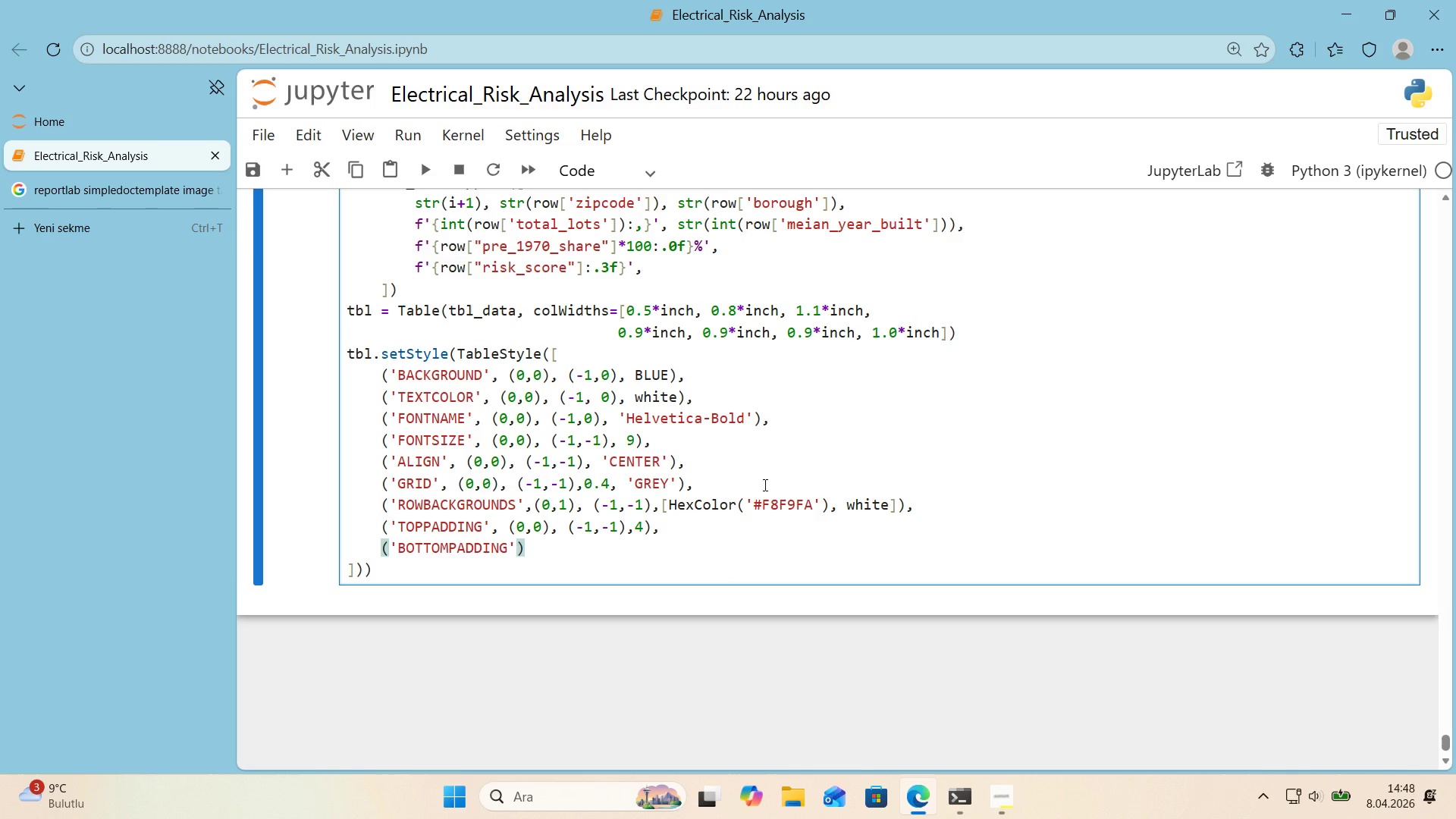 
type(, *()
 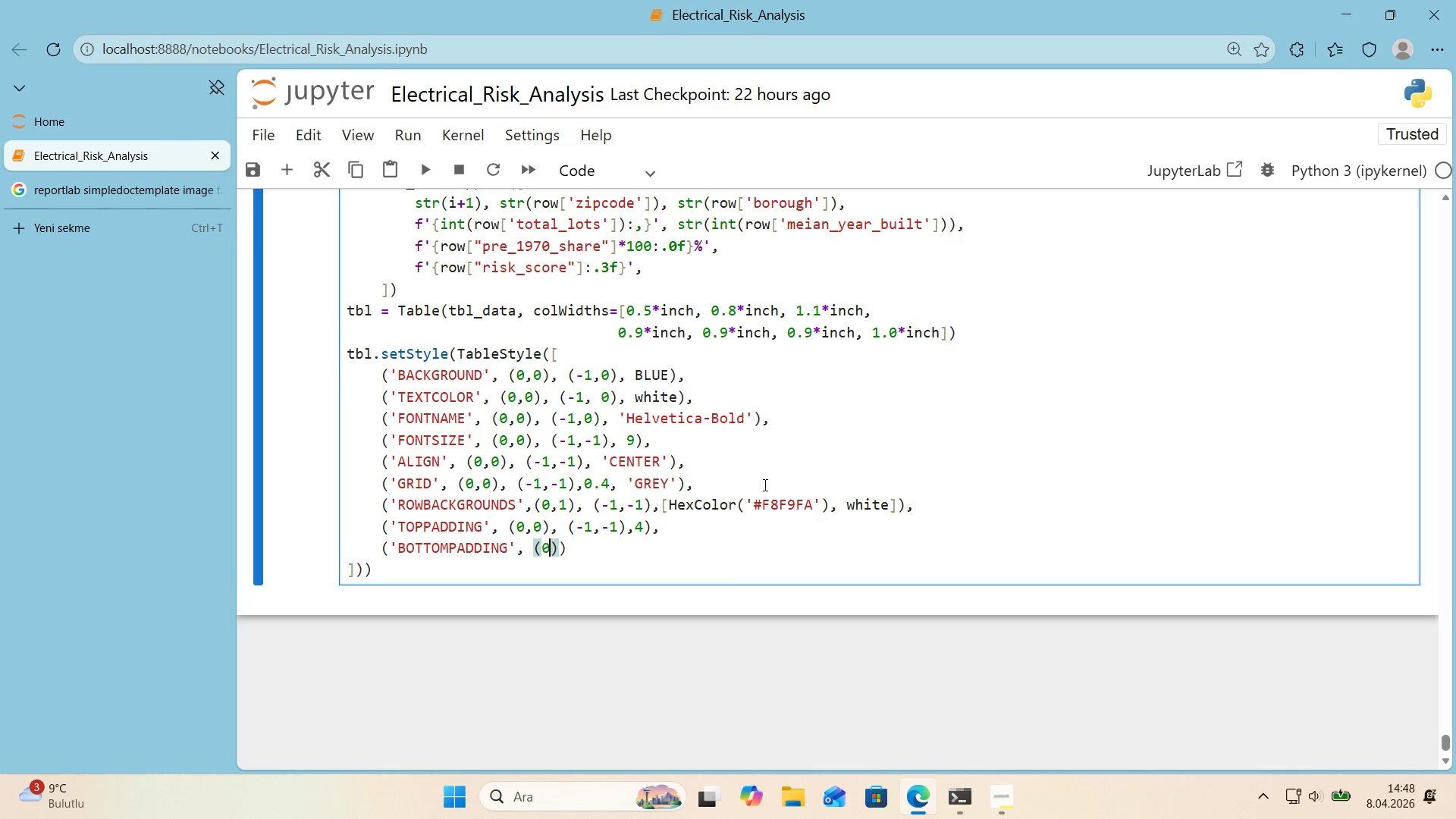 
 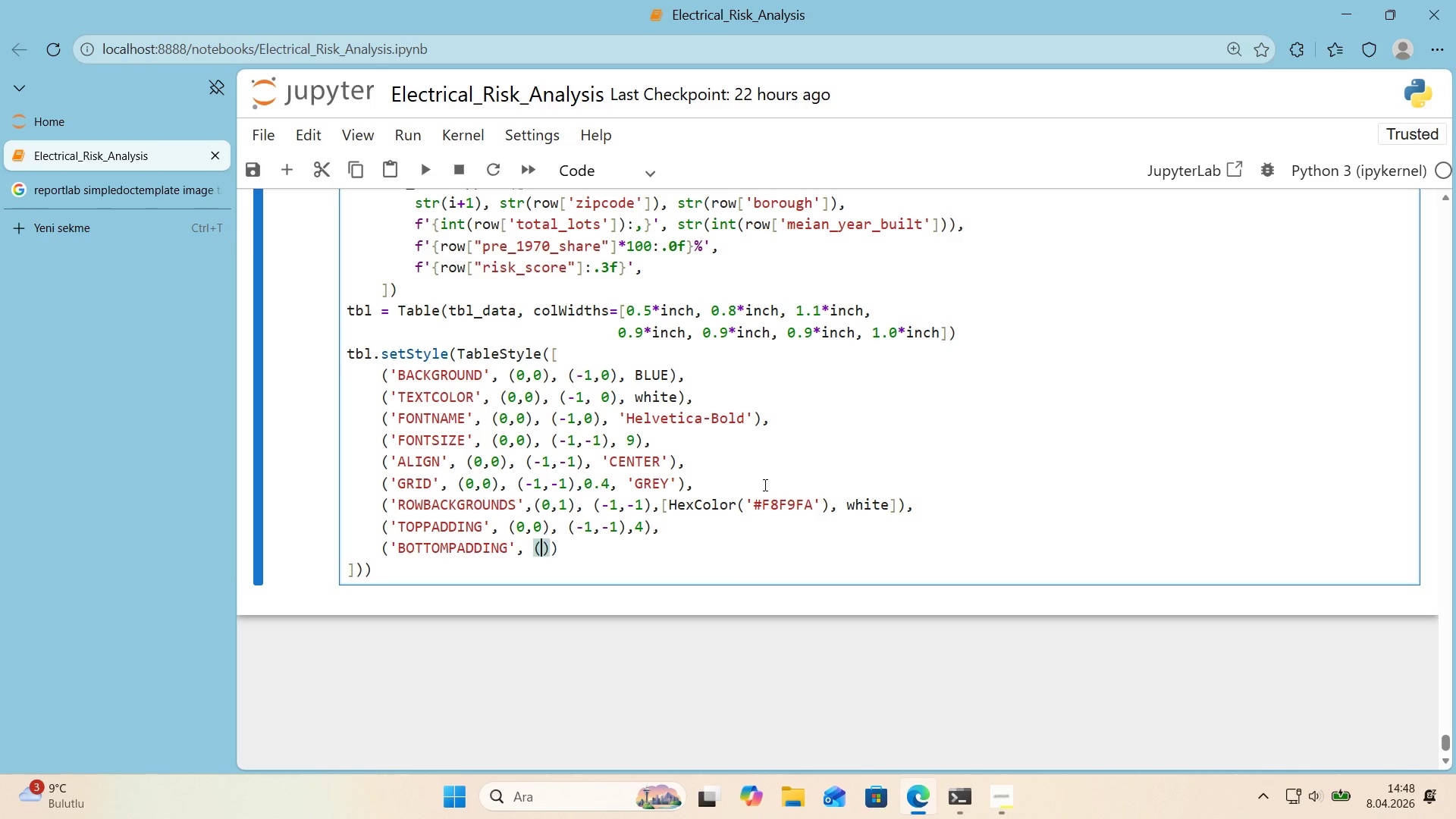 
key(ArrowLeft)
 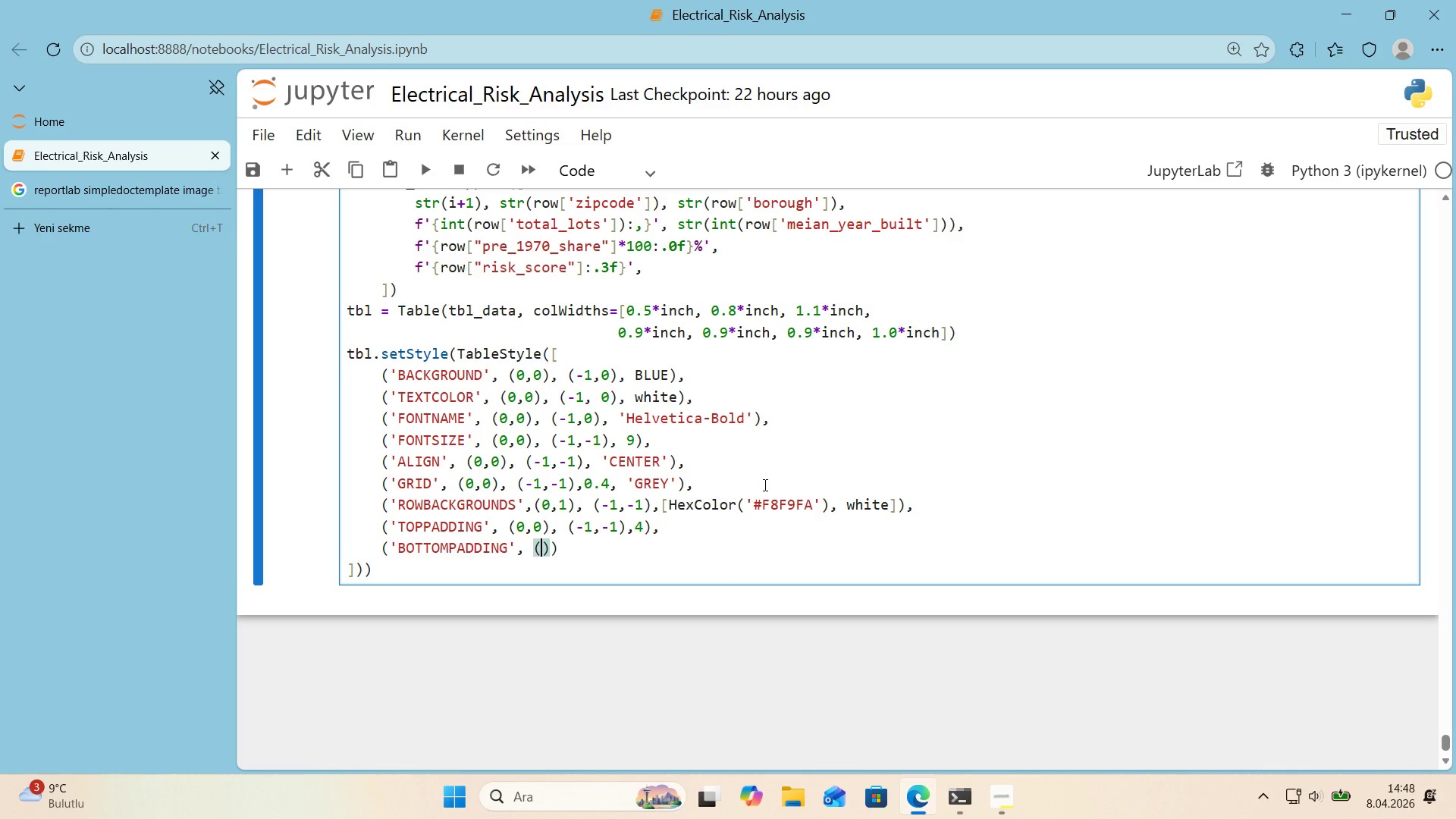 
key(Numpad0)
 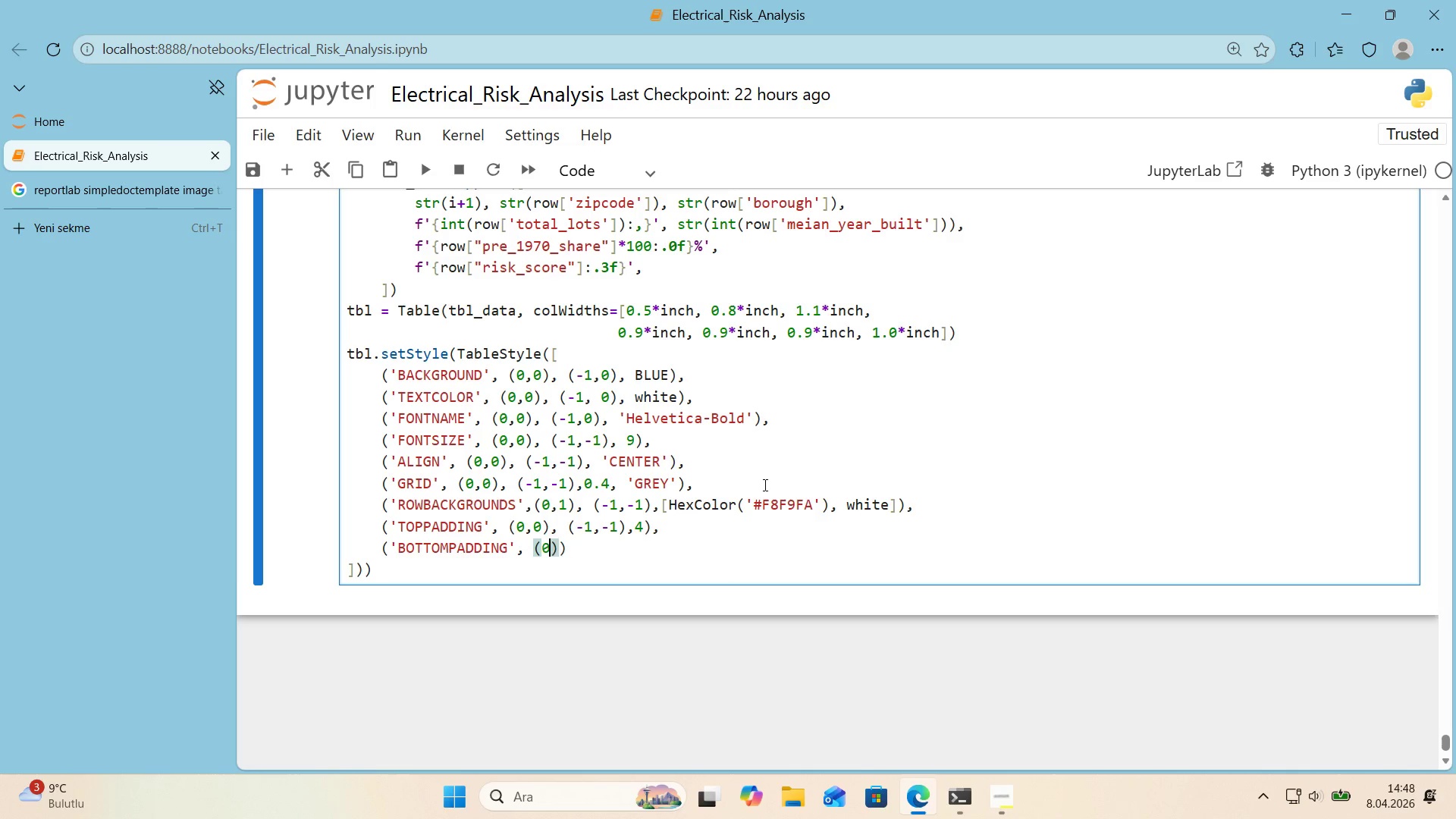 
key(Comma)
 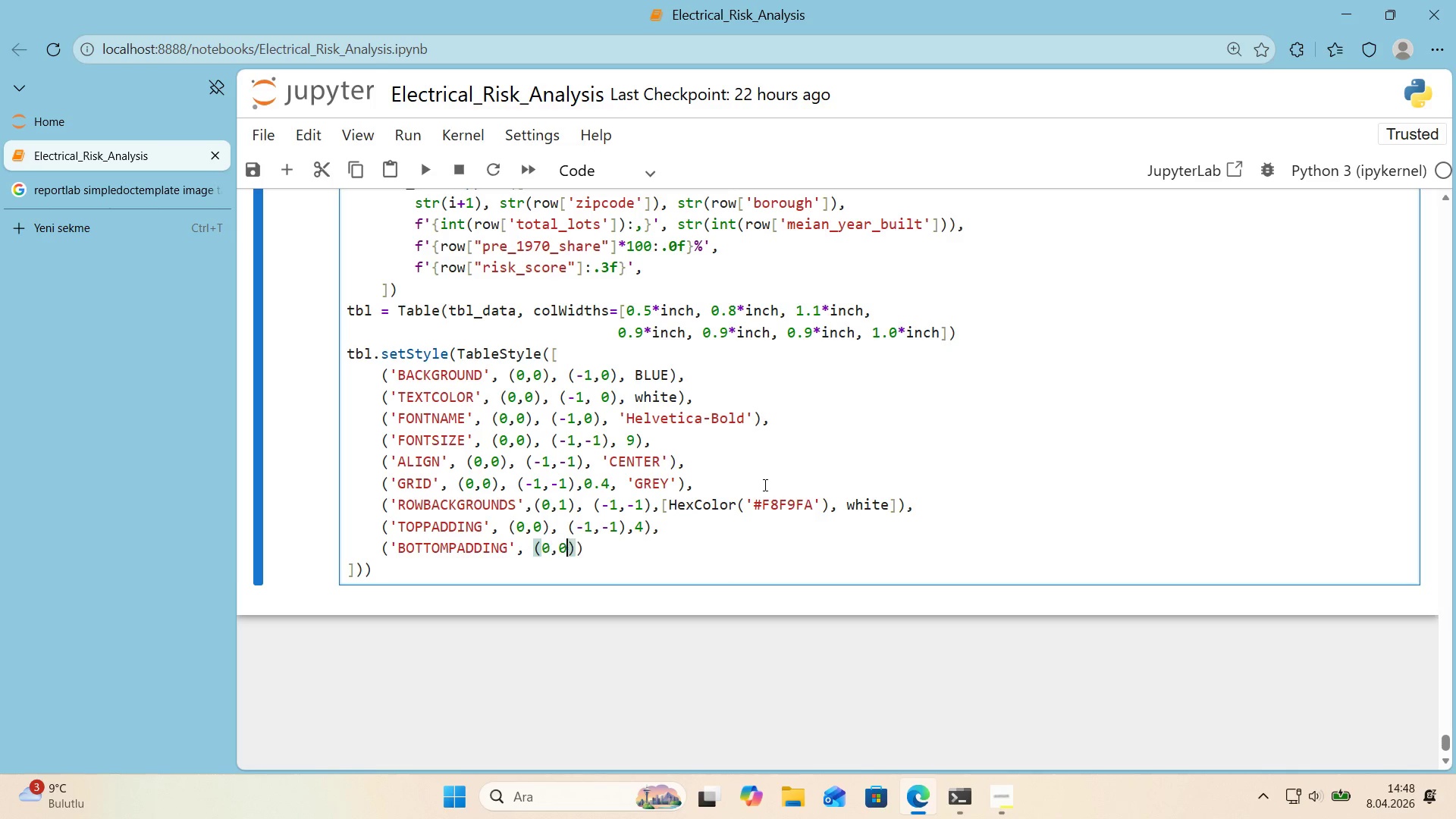 
key(Numpad0)
 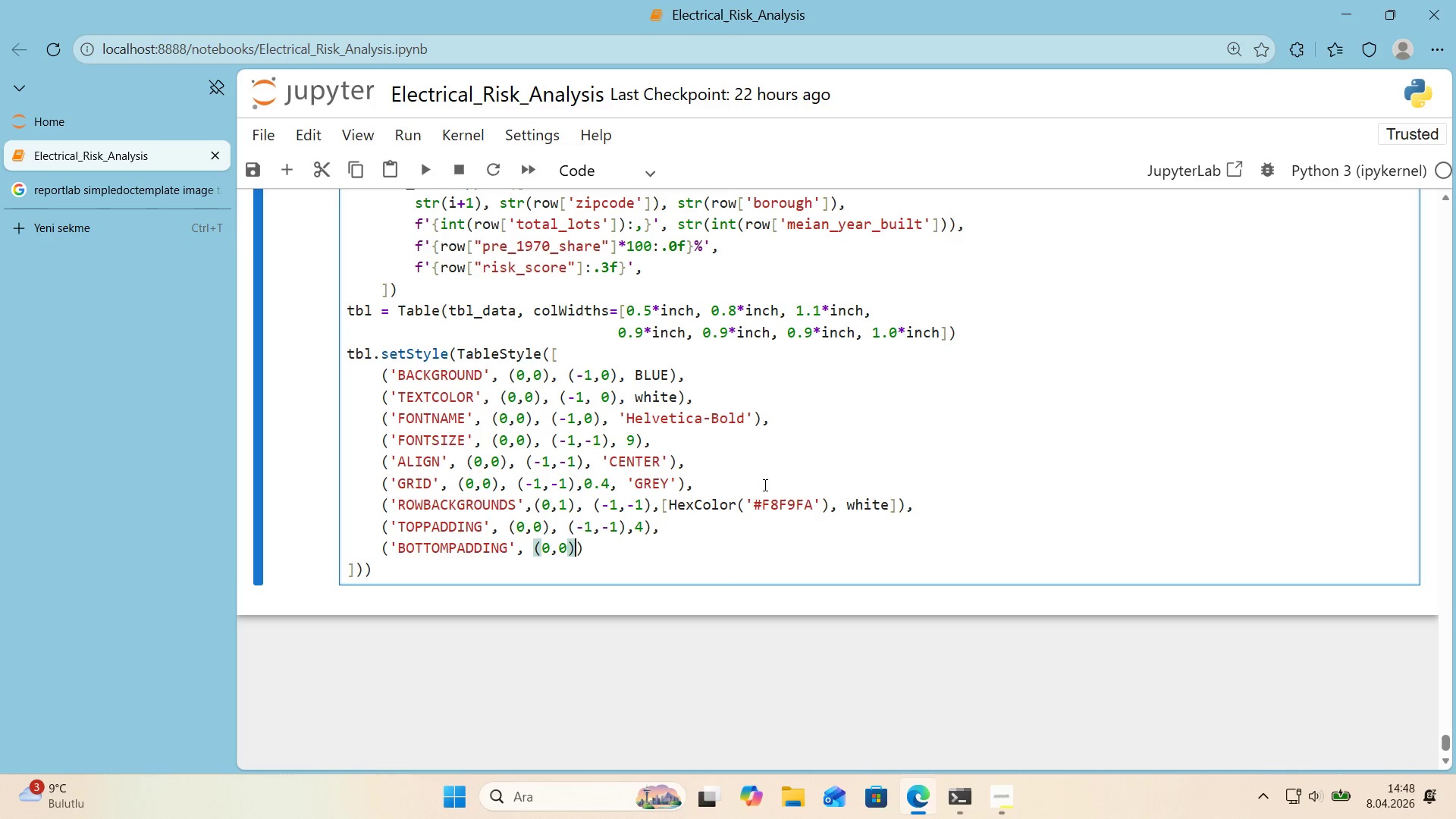 
key(ArrowRight)
 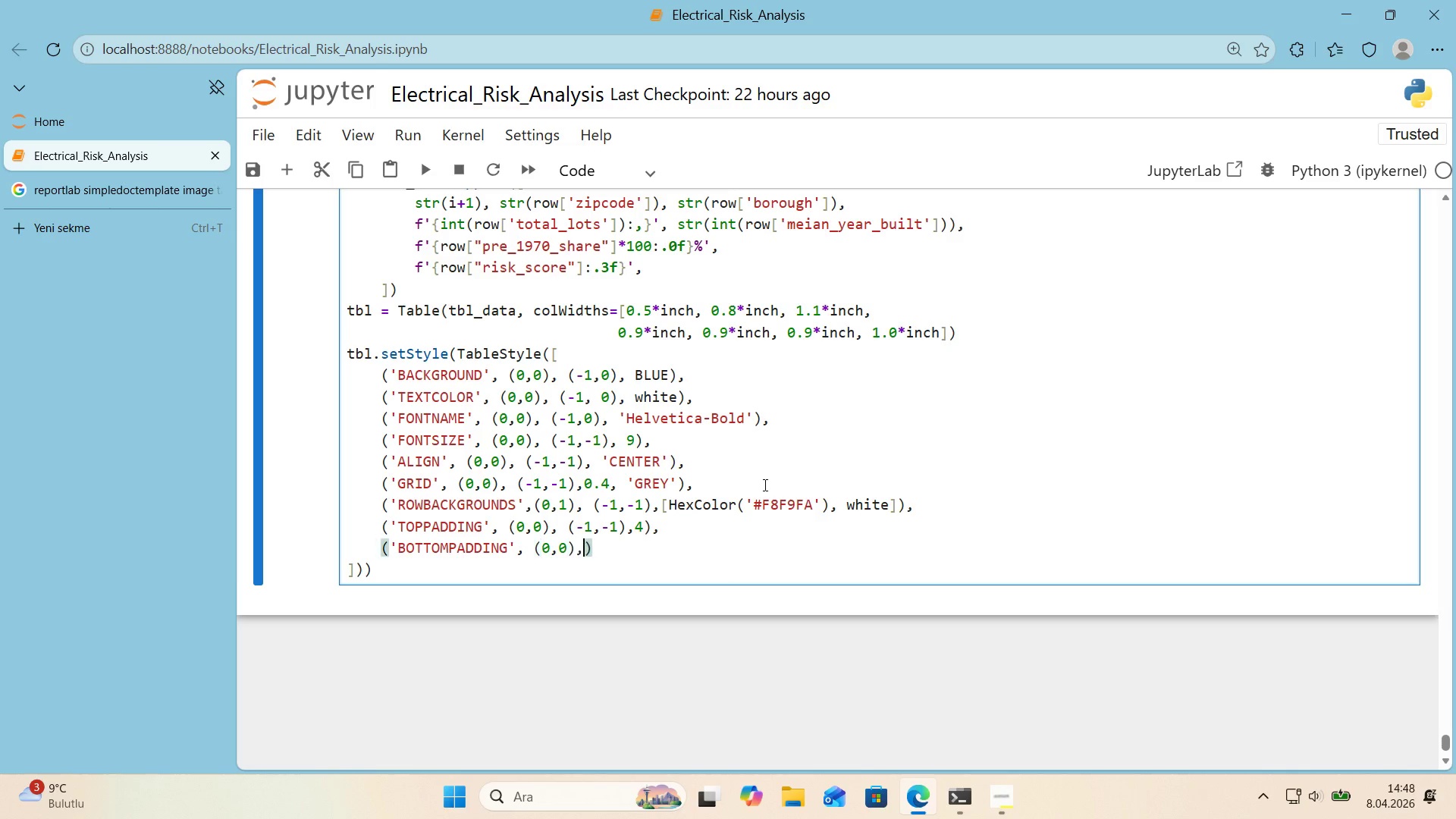 
type(, *()
 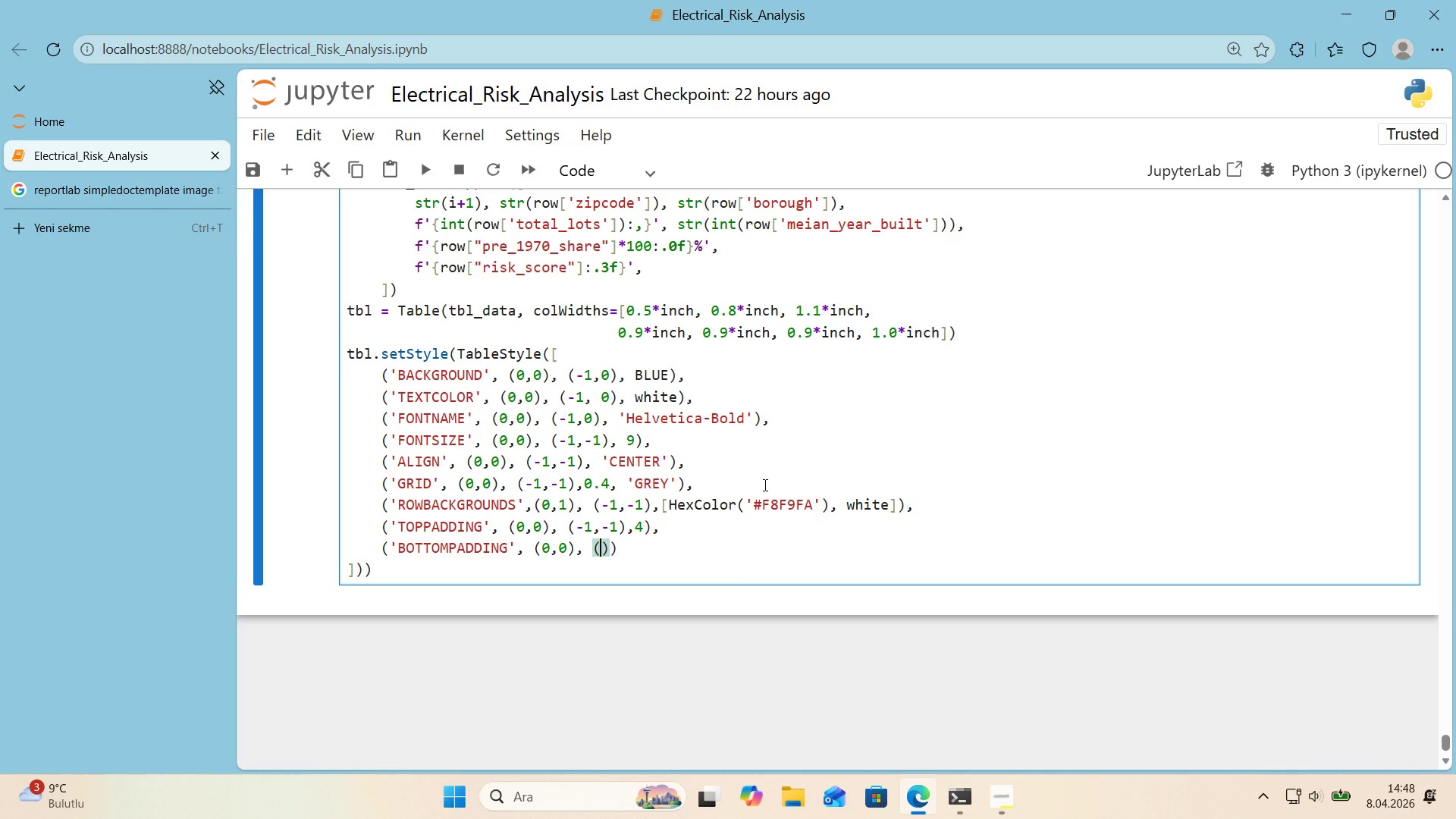 
 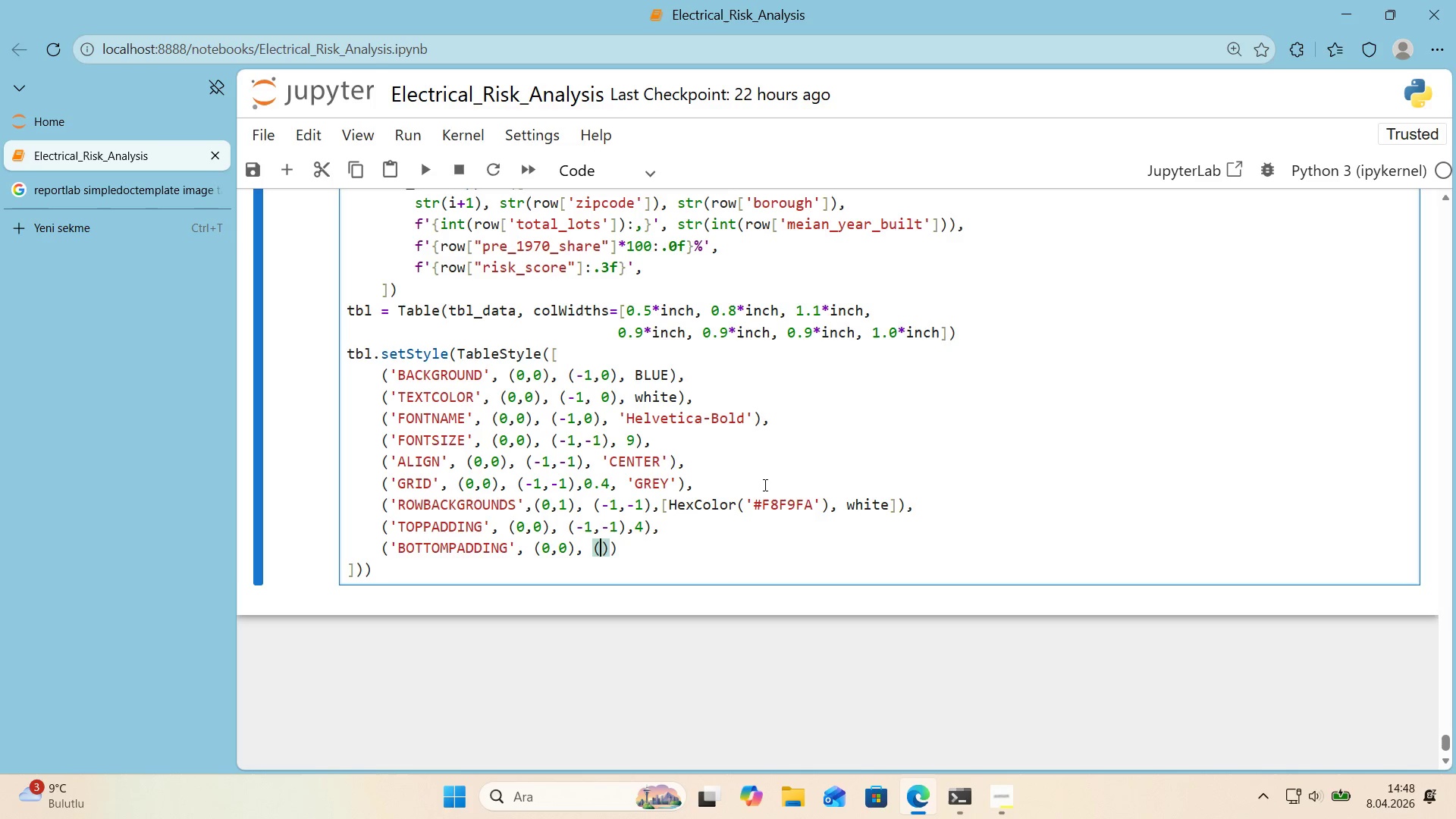 
key(ArrowLeft)
 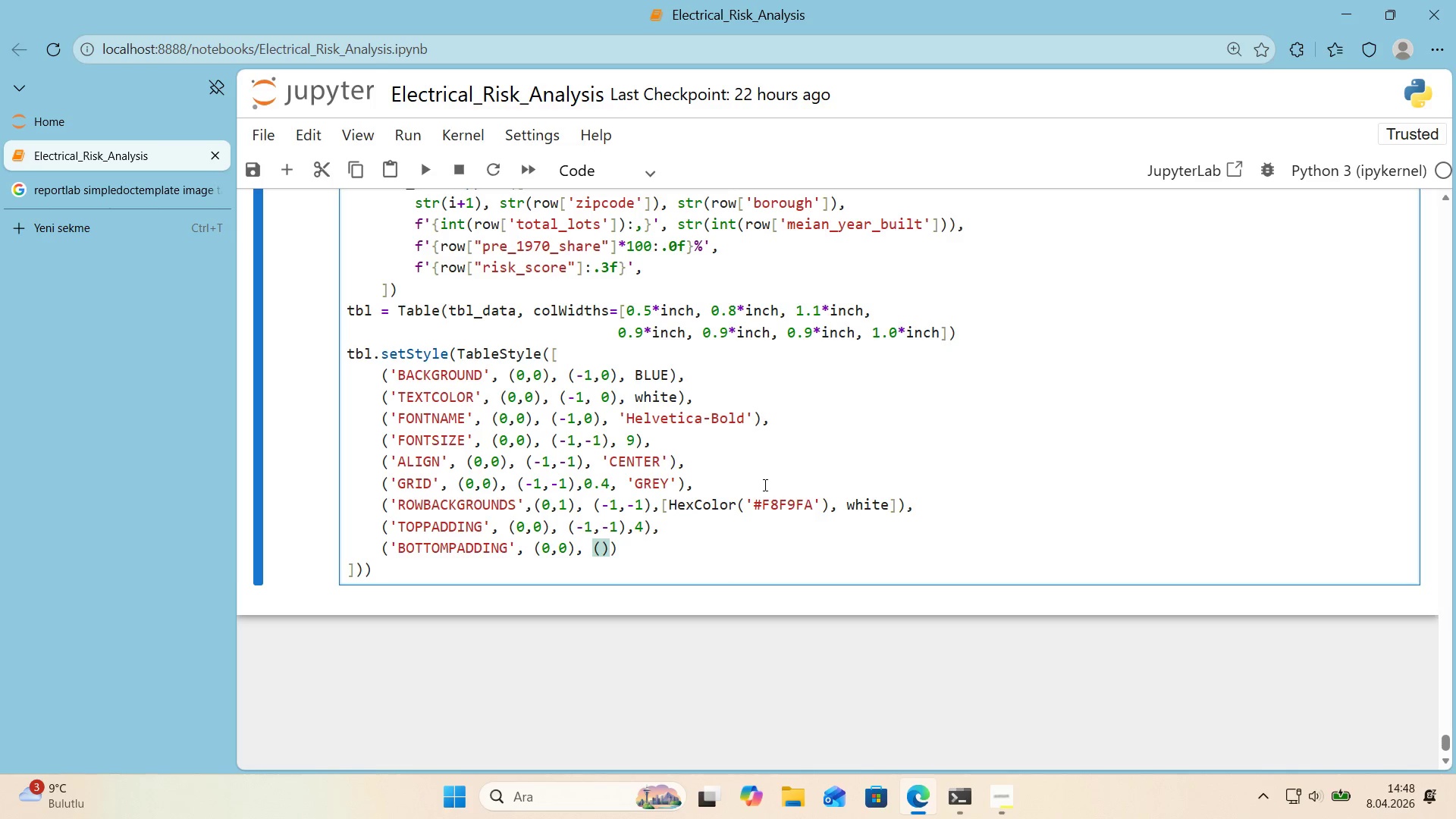 
key(NumpadSubtract)
 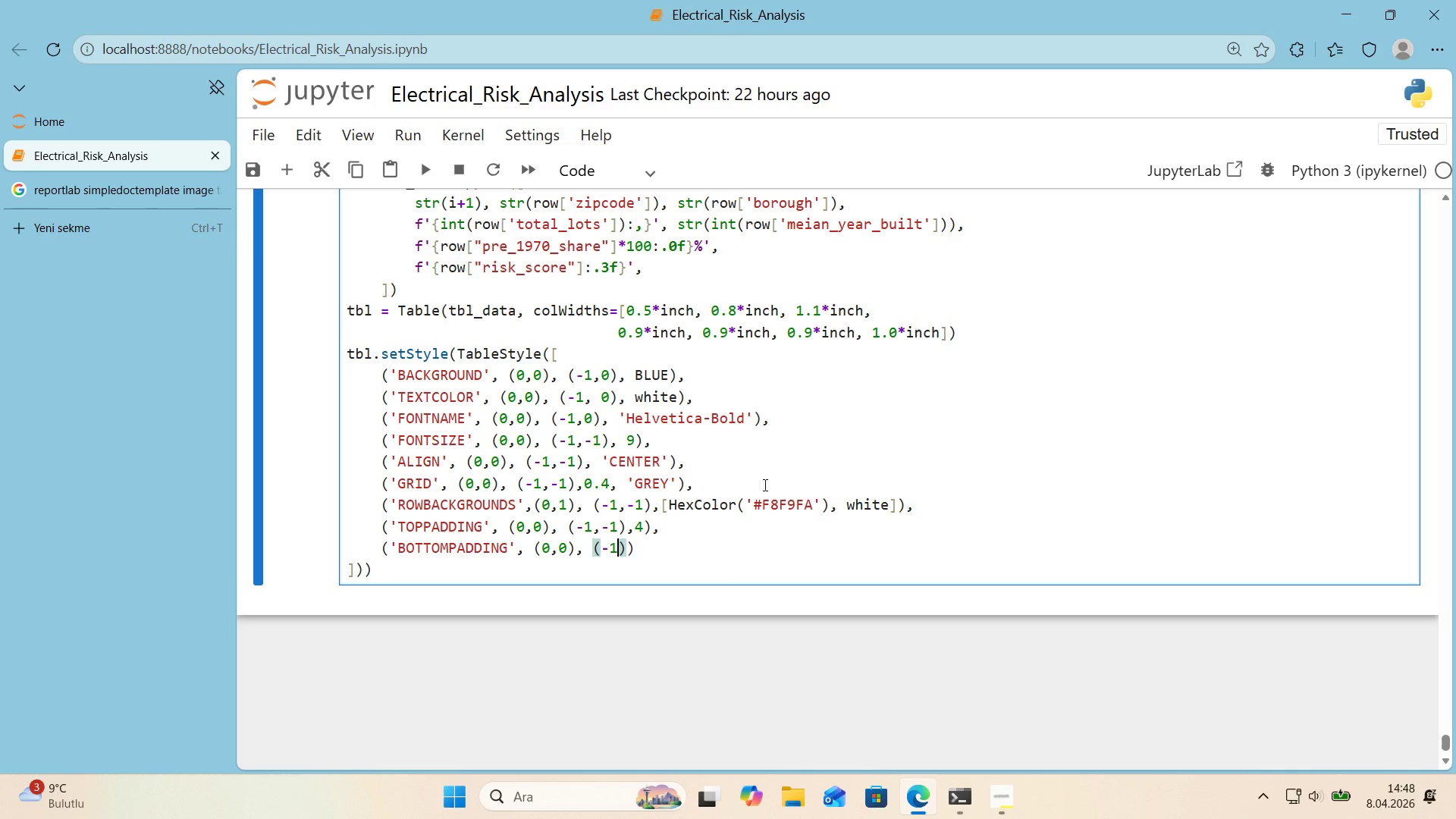 
key(1)
 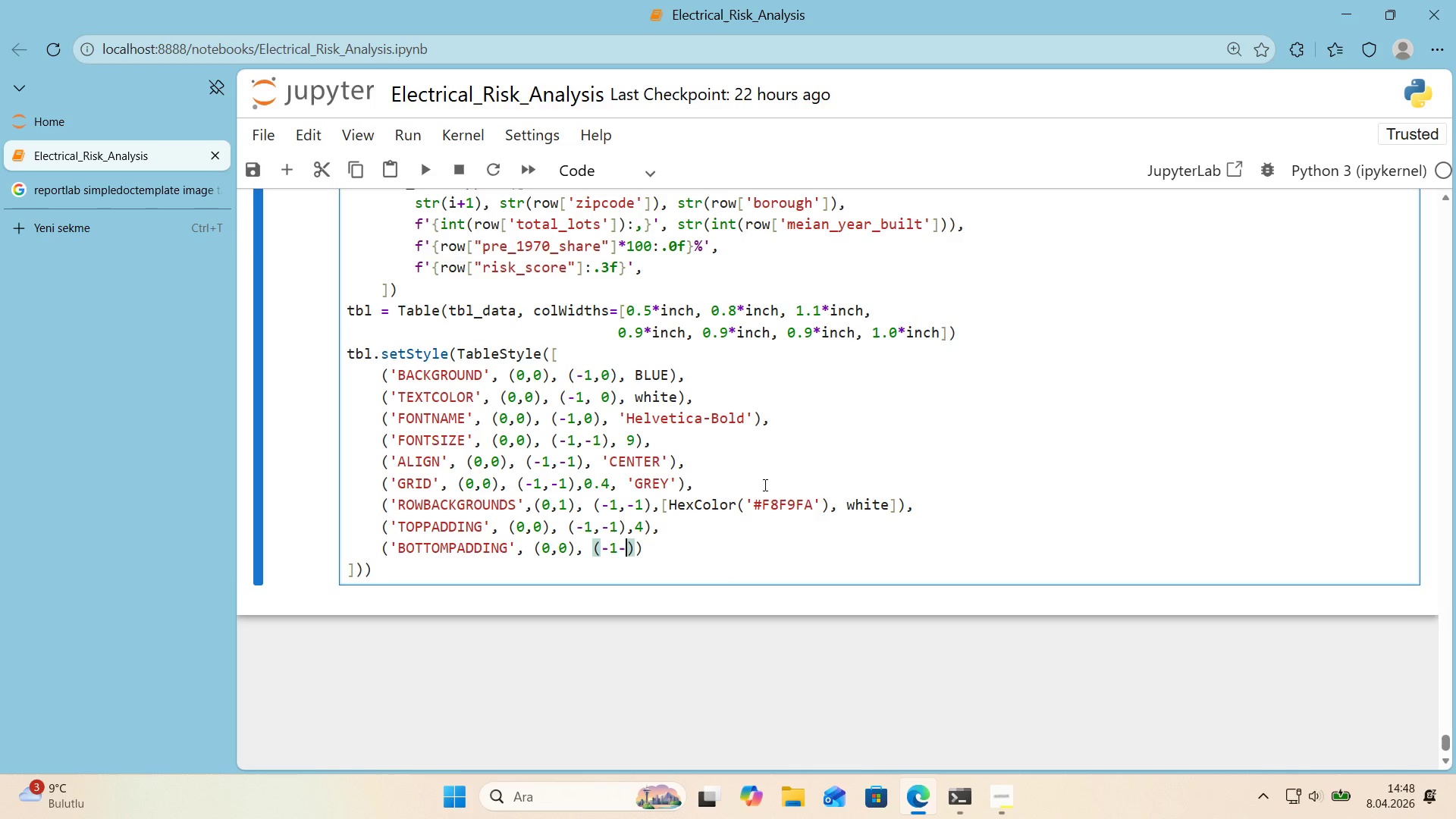 
key(Minus)
 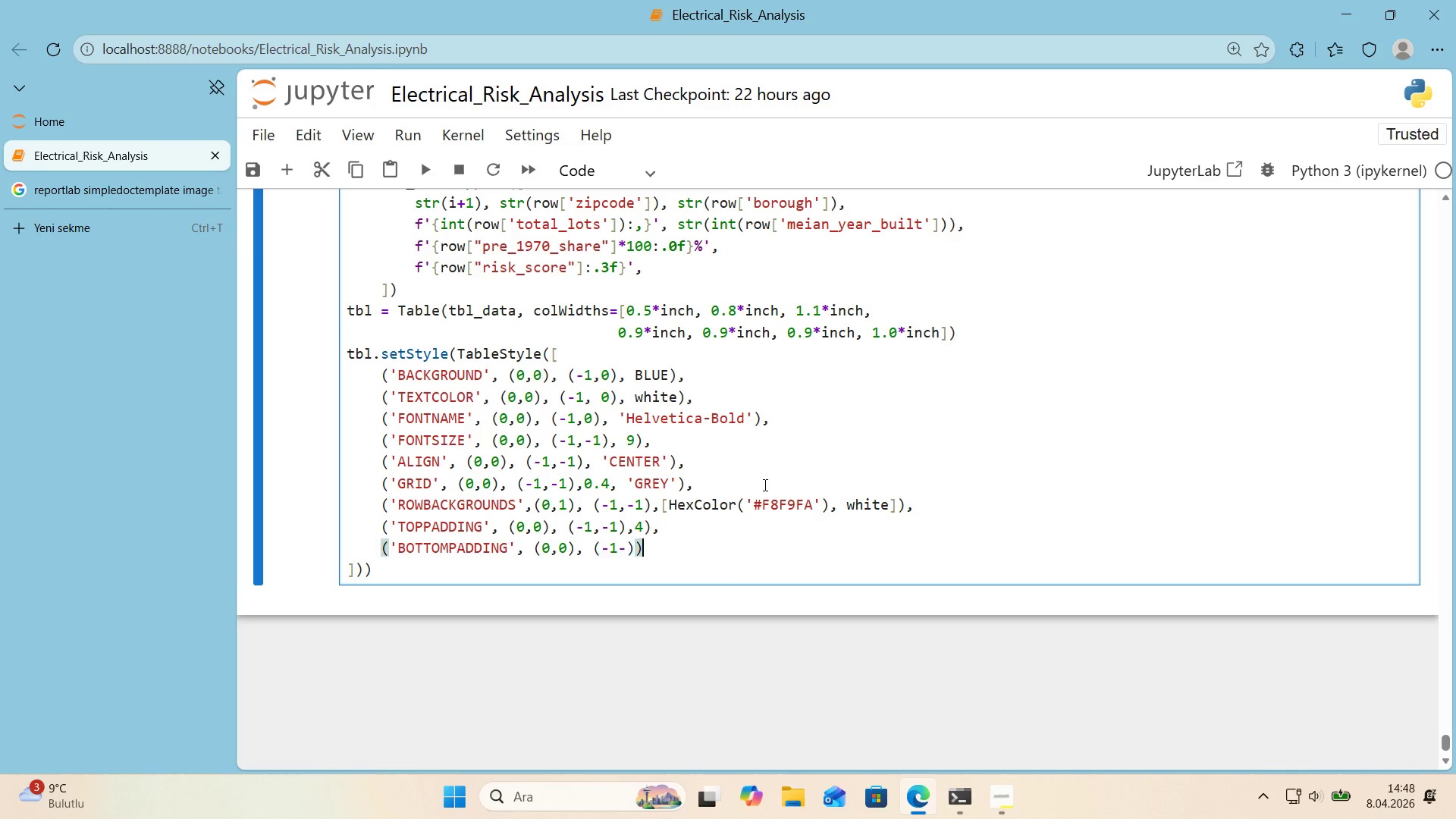 
key(End)
 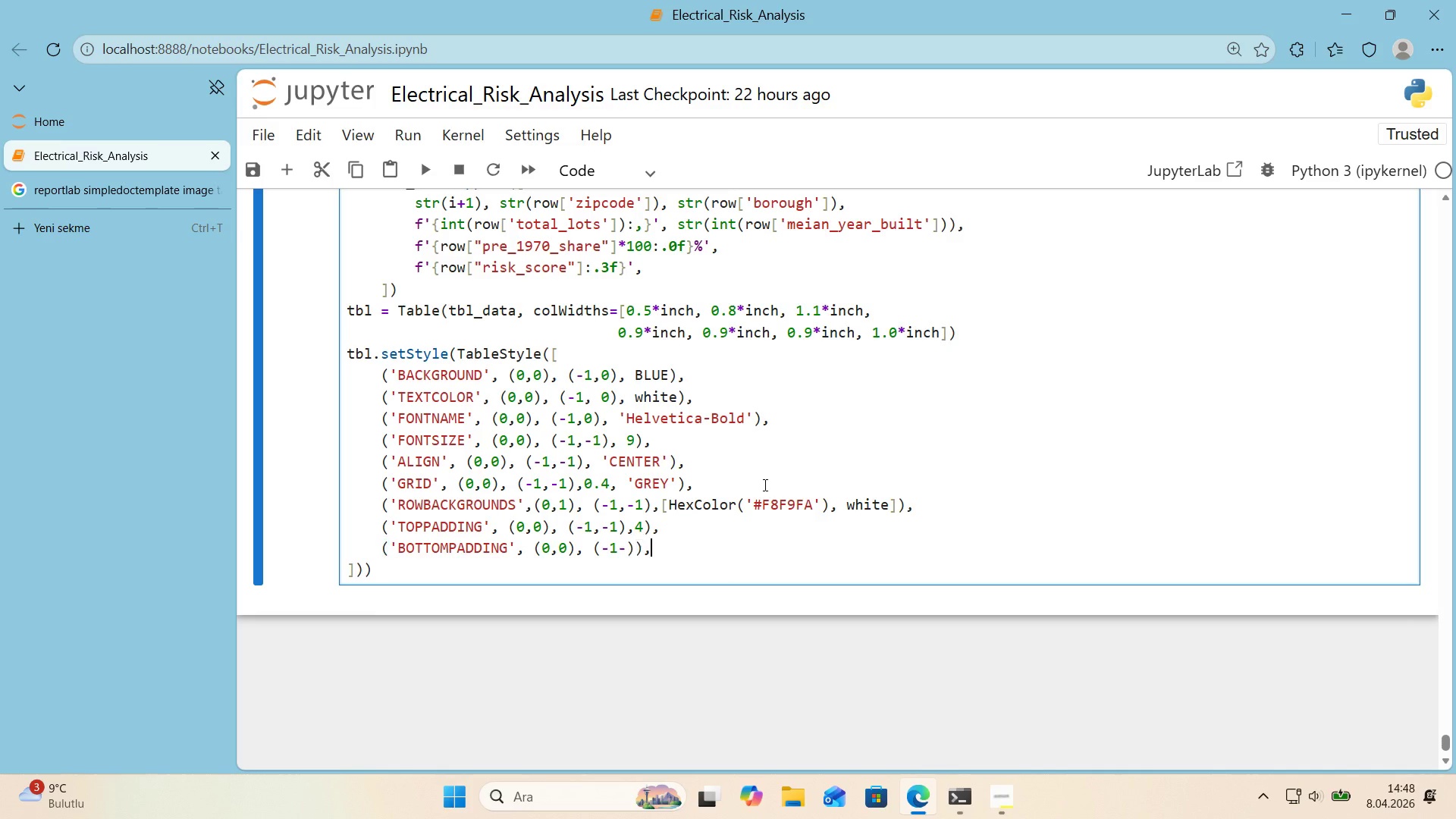 
key(Comma)
 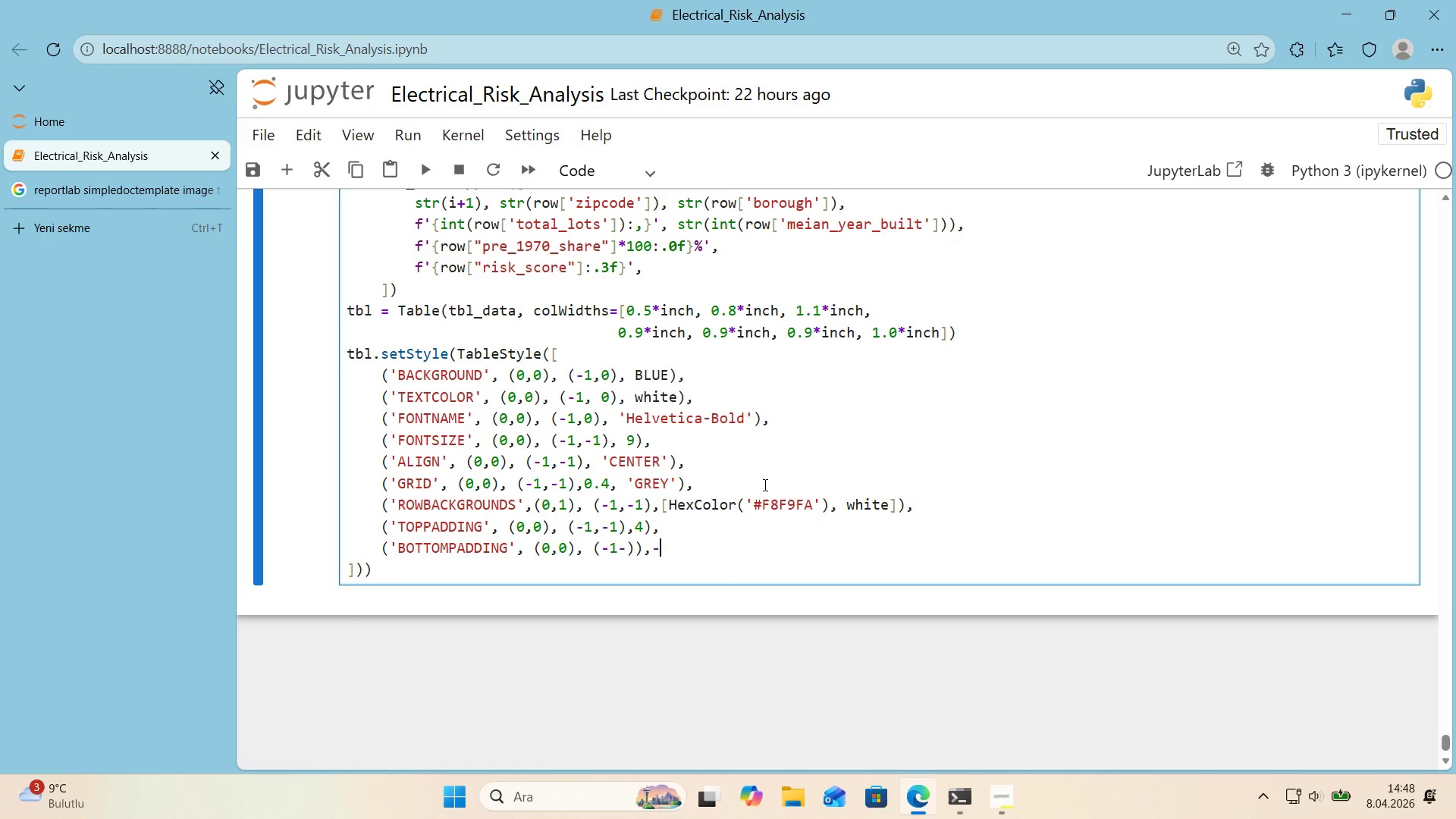 
key(Minus)
 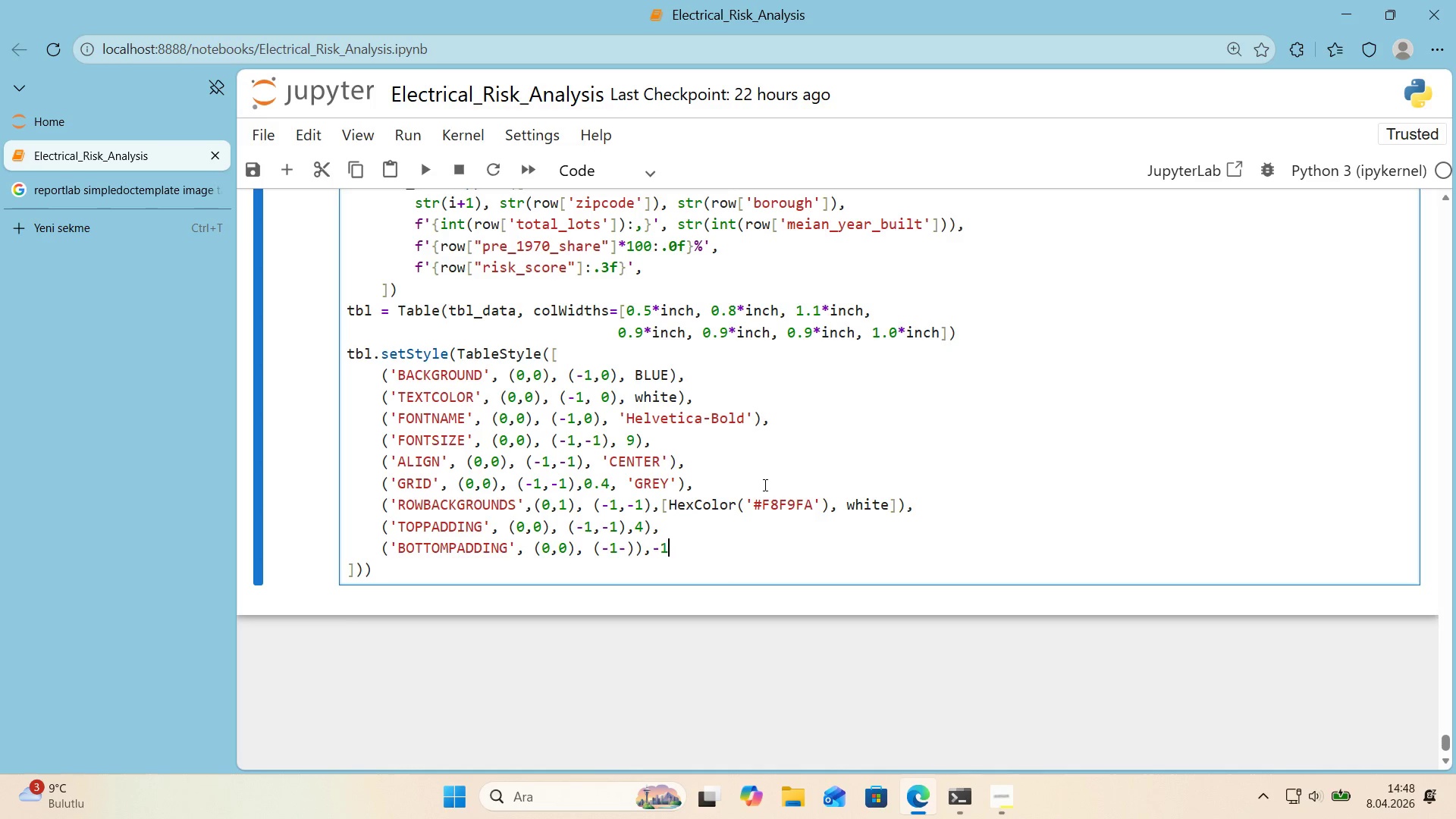 
key(1)
 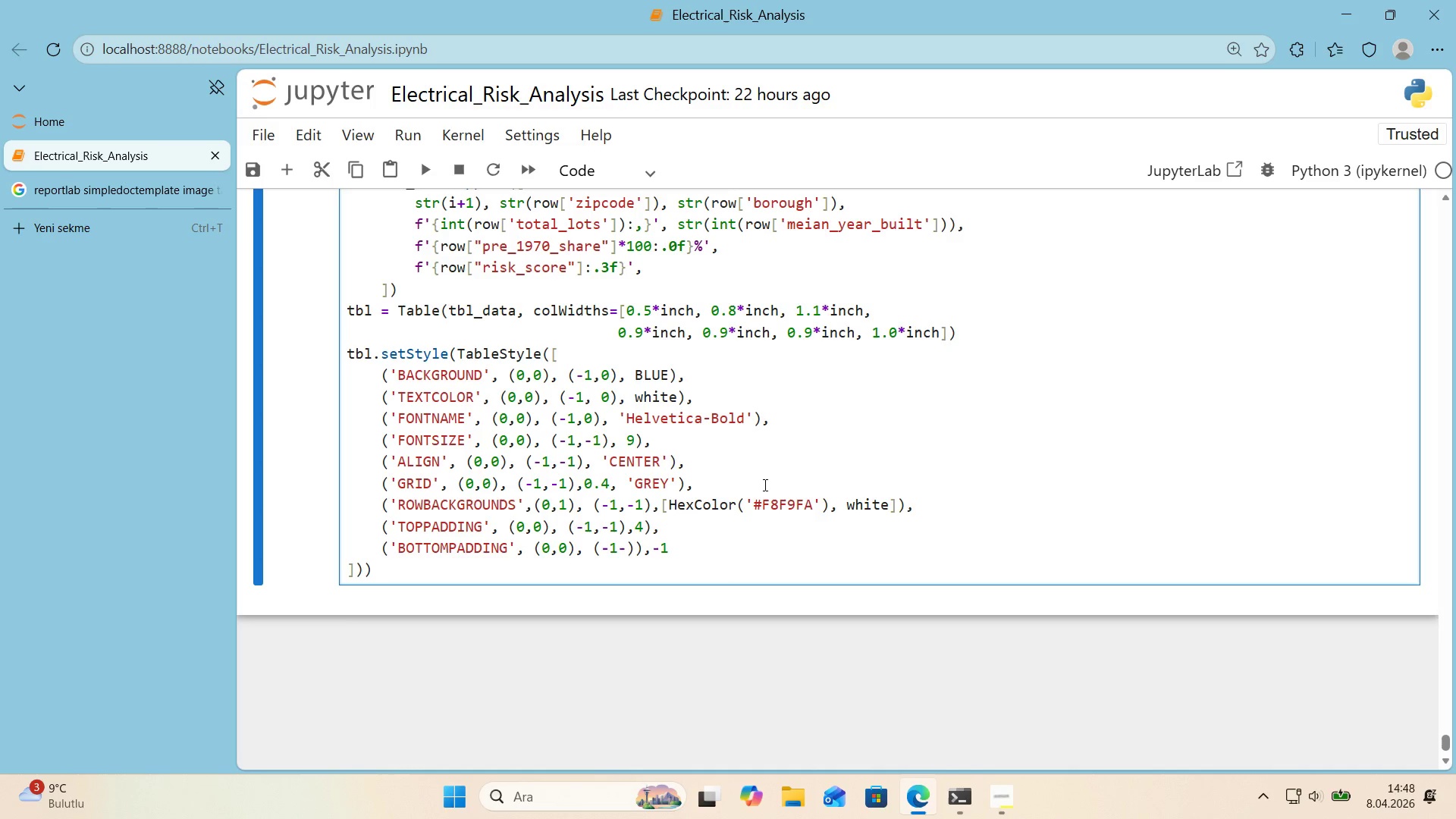 
hold_key(key=ArrowLeft, duration=0.59)
 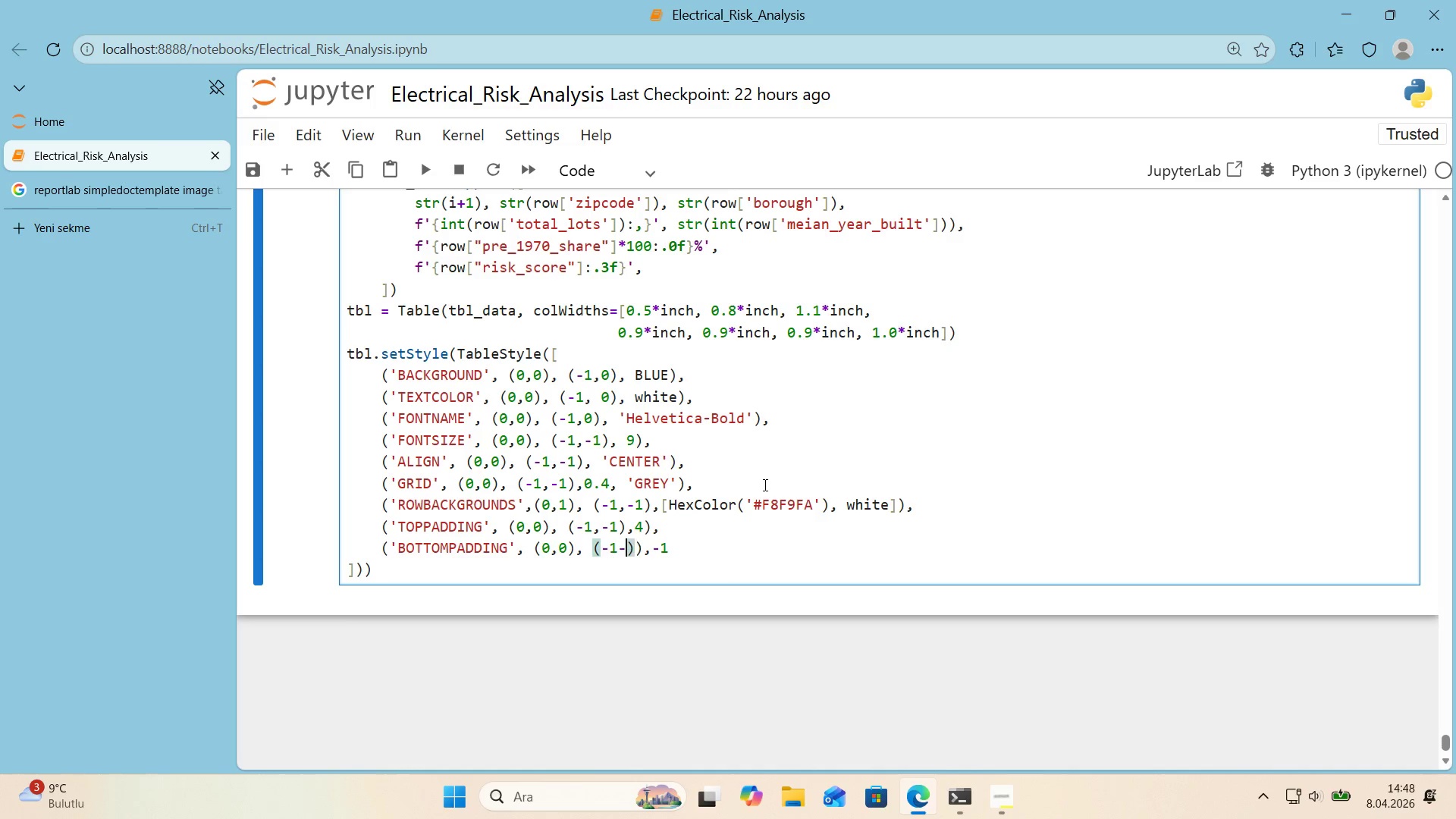 
key(ArrowLeft)
 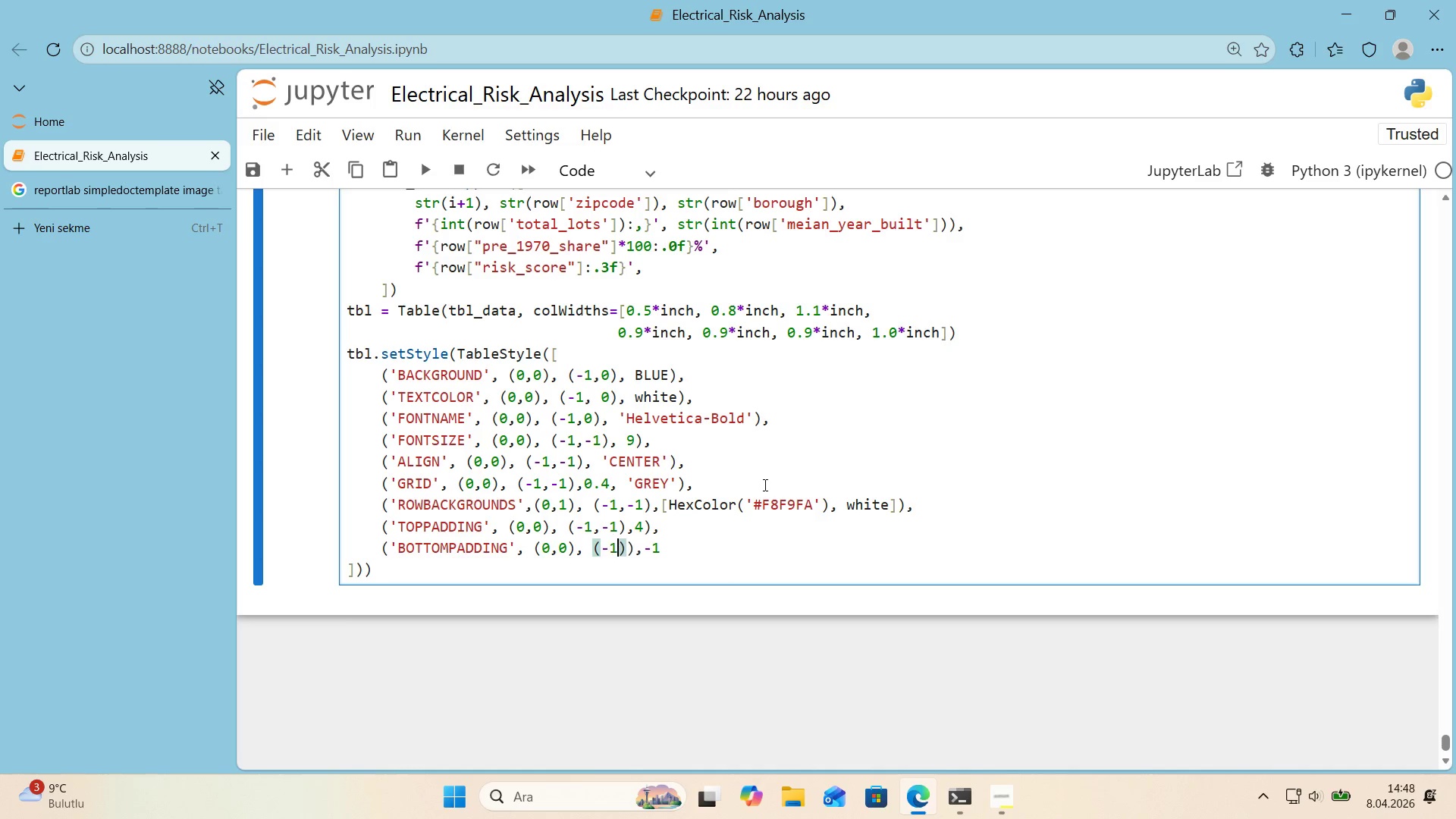 
key(Backspace)
 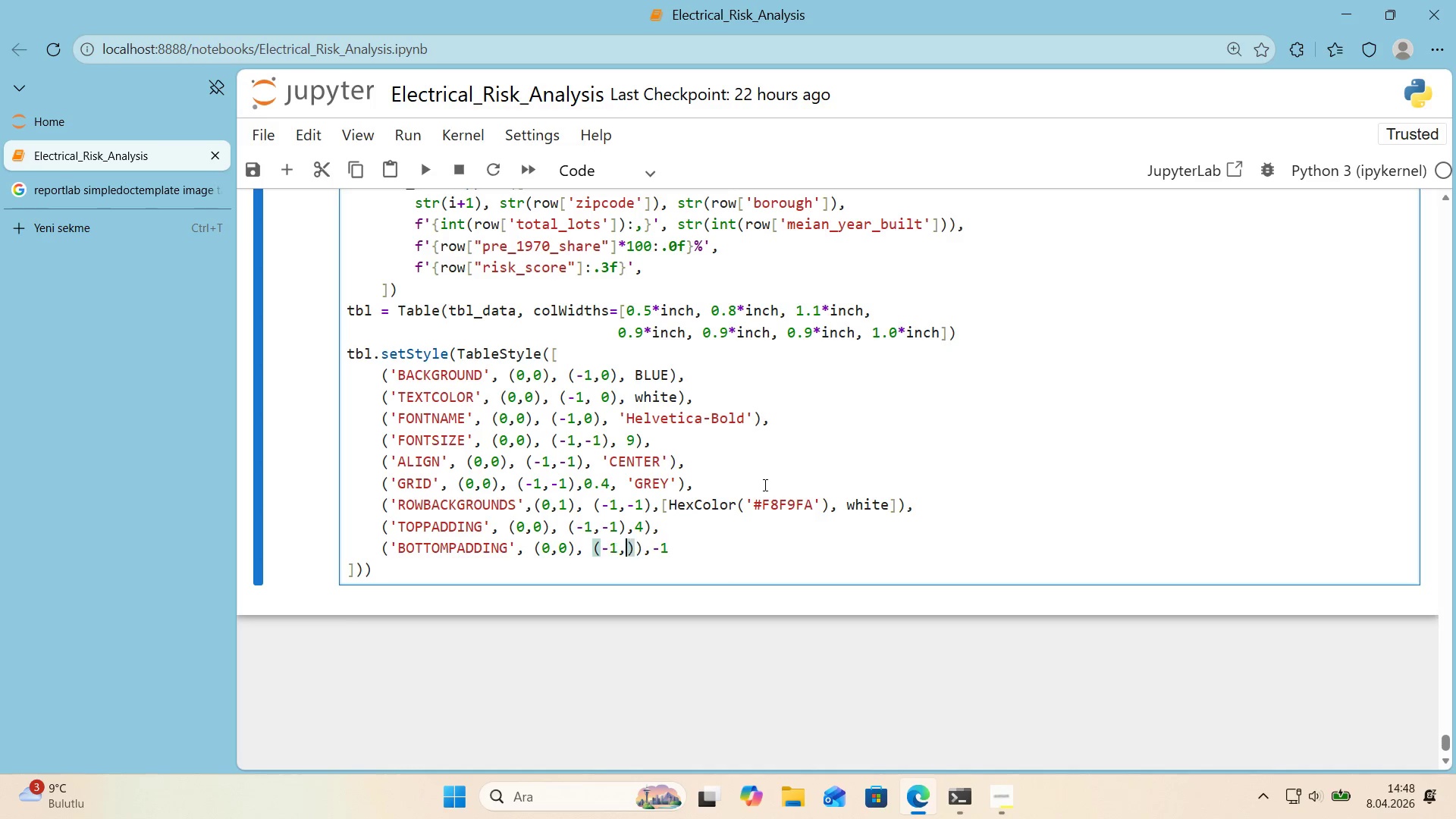 
key(Comma)
 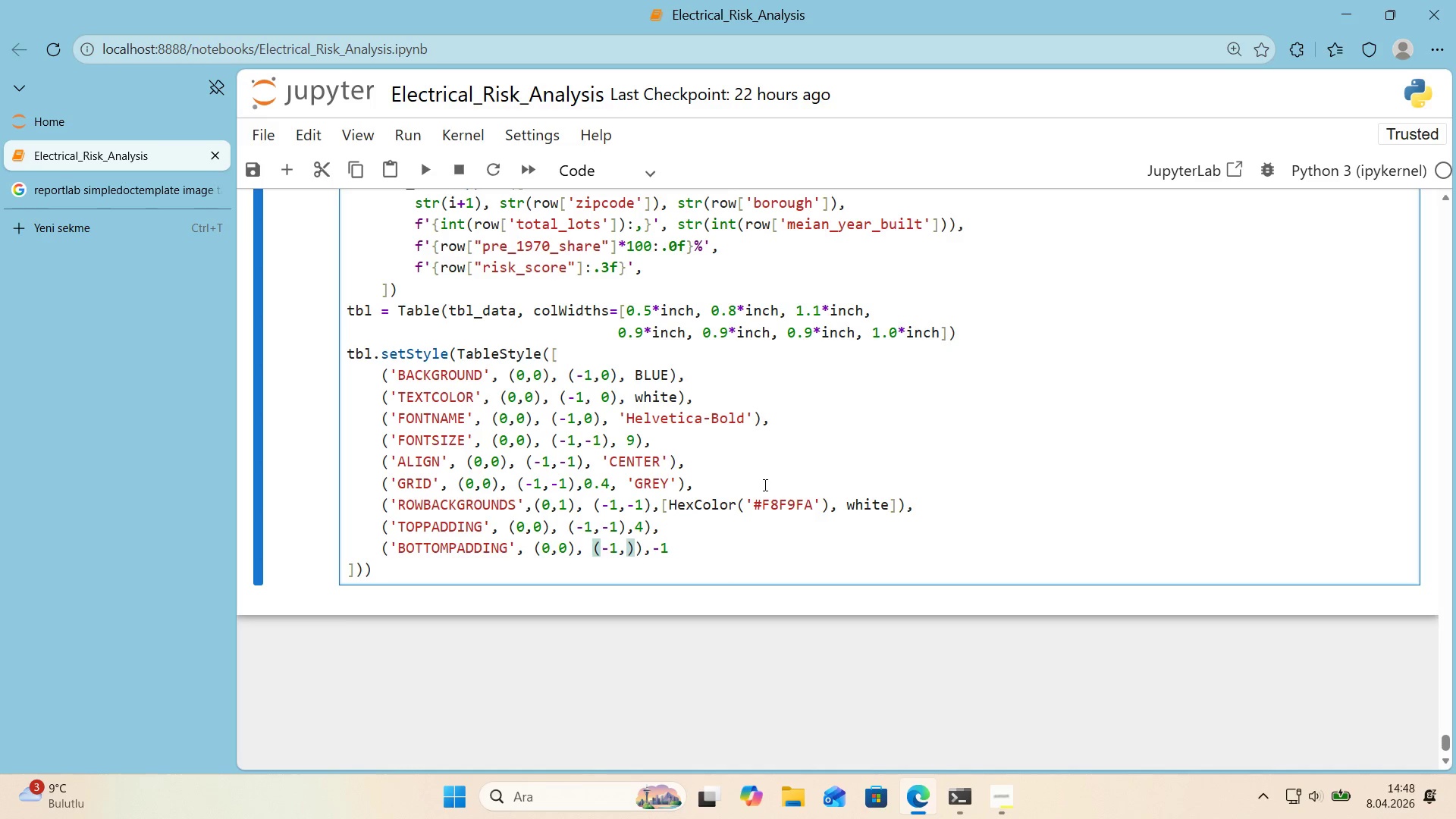 
key(Minus)
 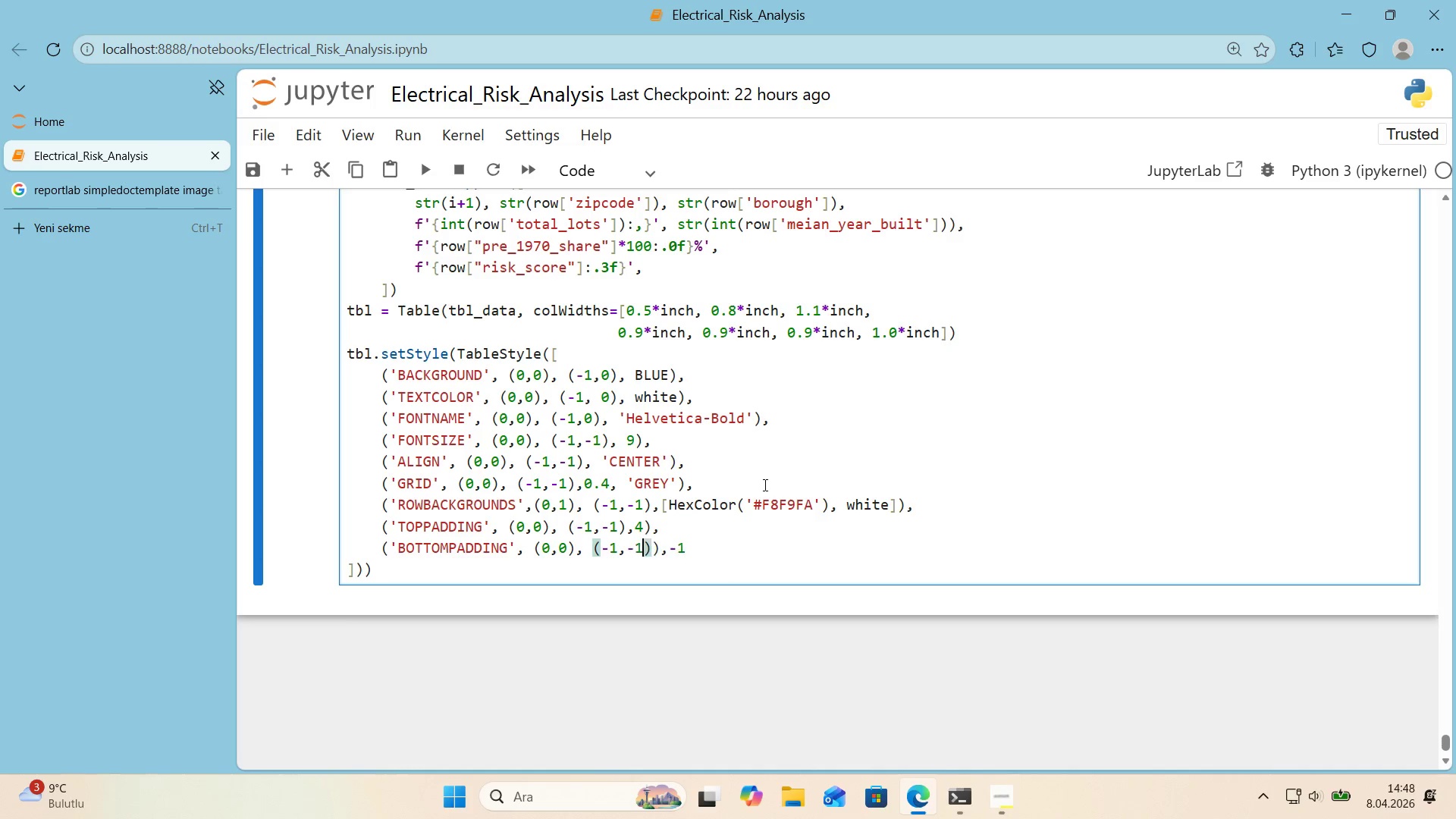 
key(1)
 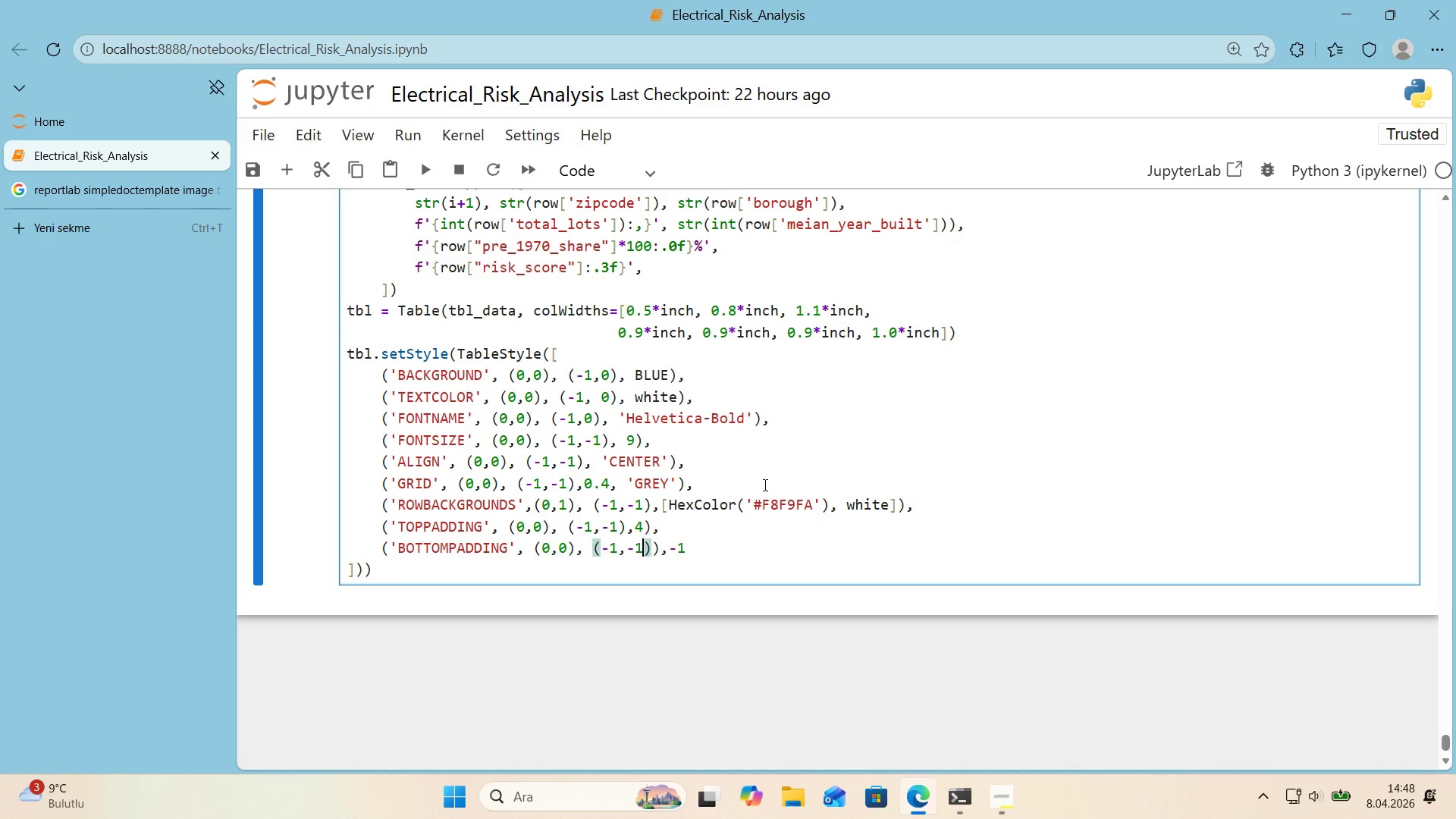 
key(ArrowRight)
 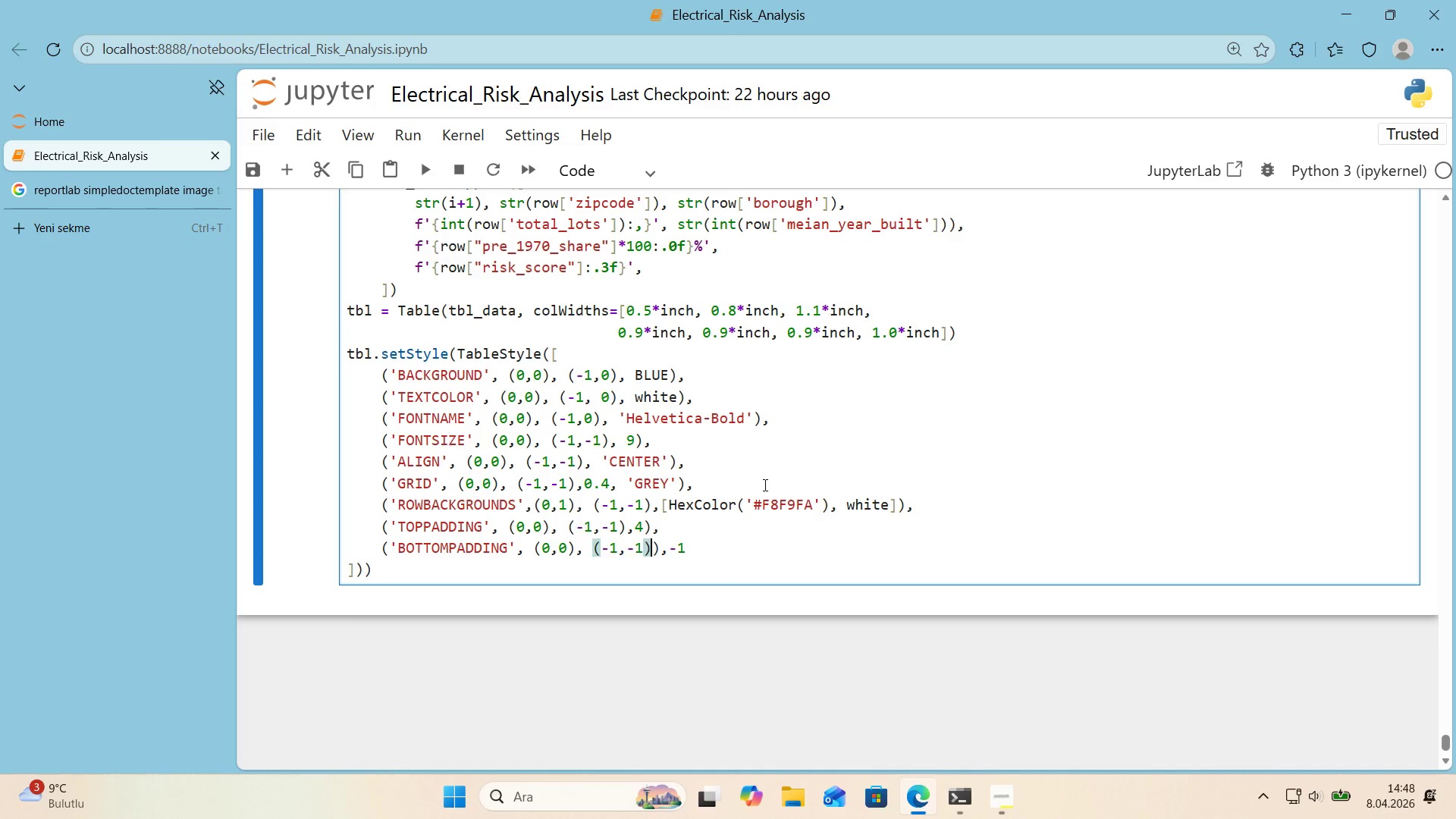 
key(Comma)
 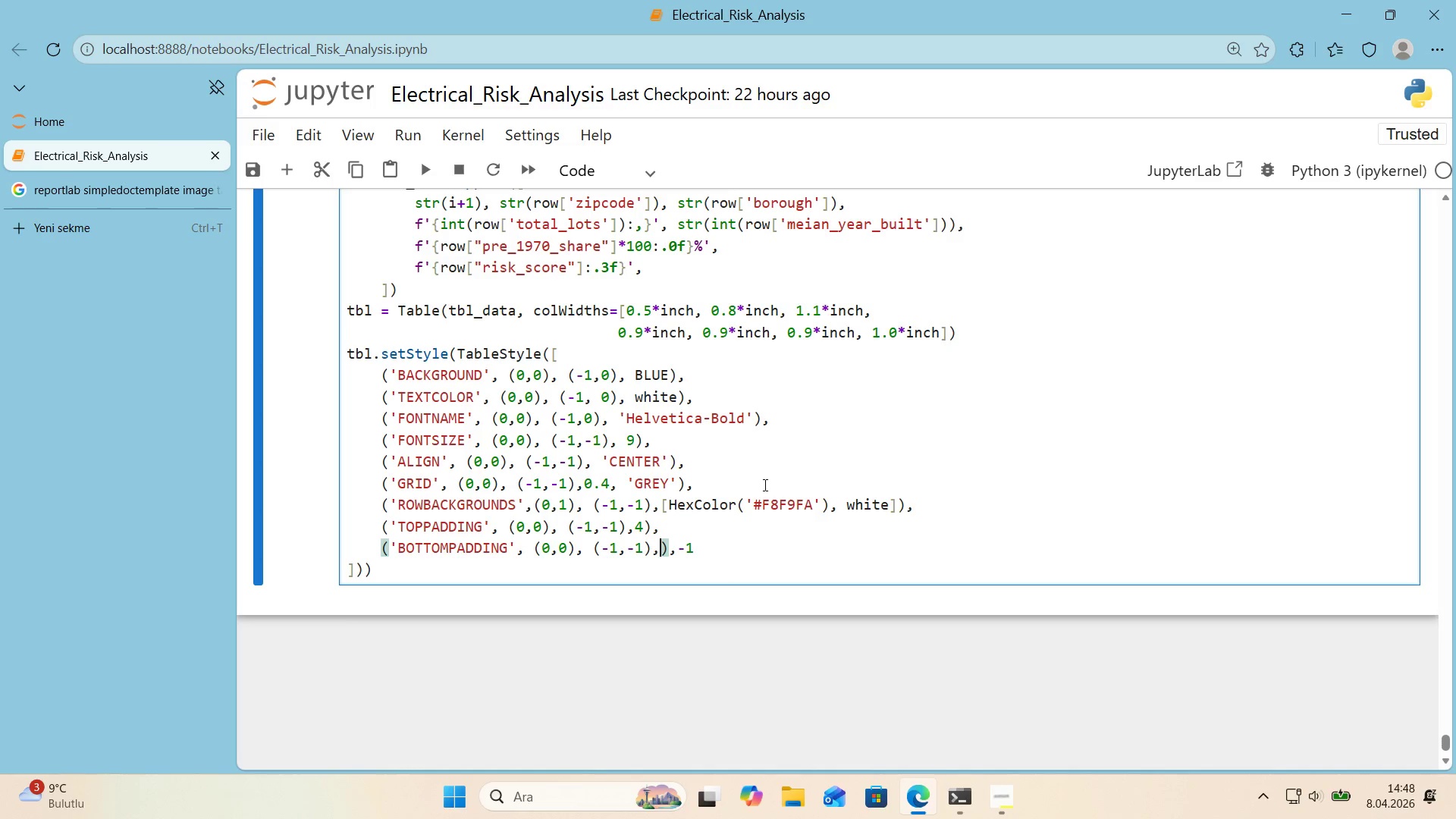 
key(4)
 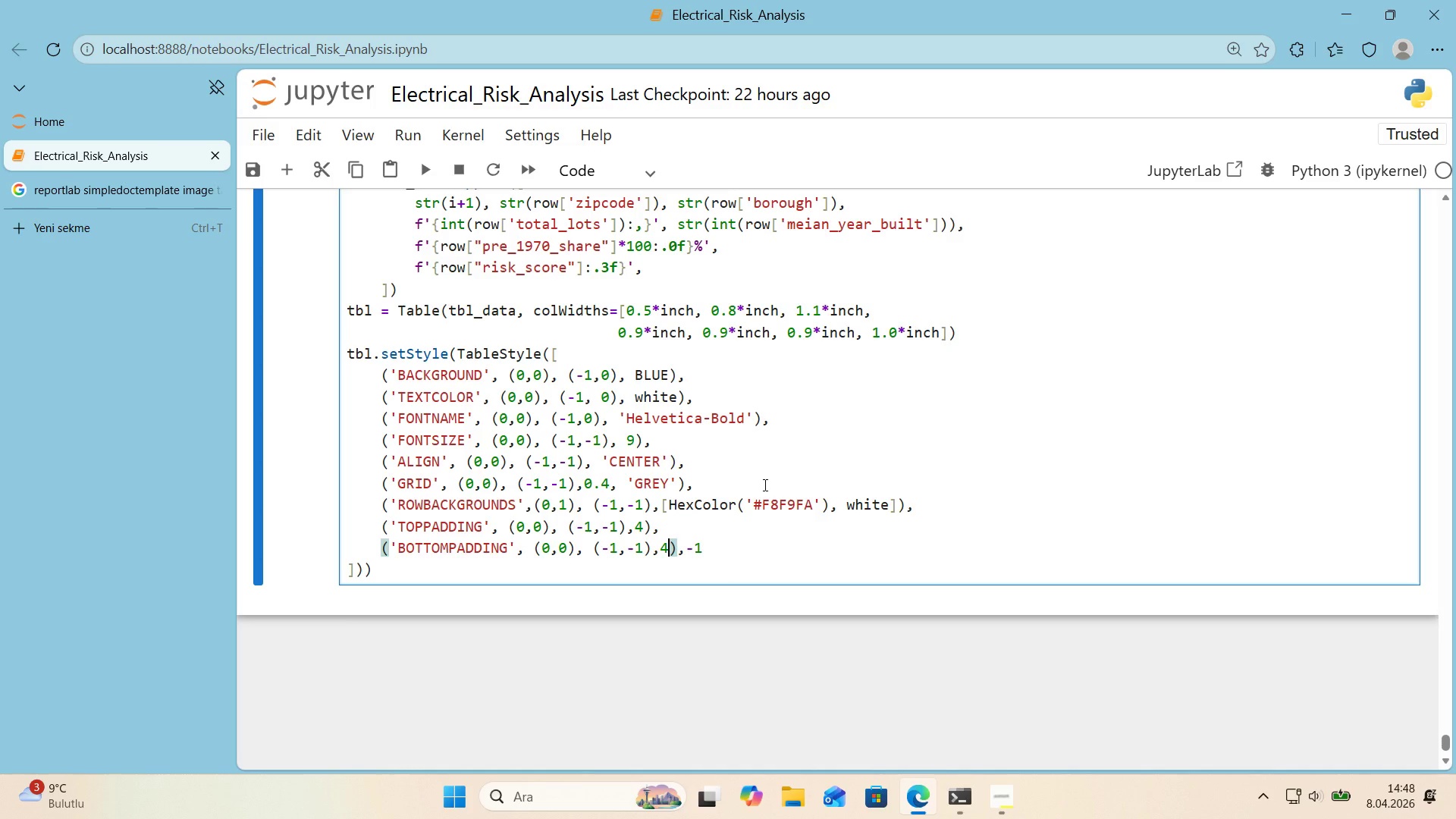 
key(ArrowRight)
 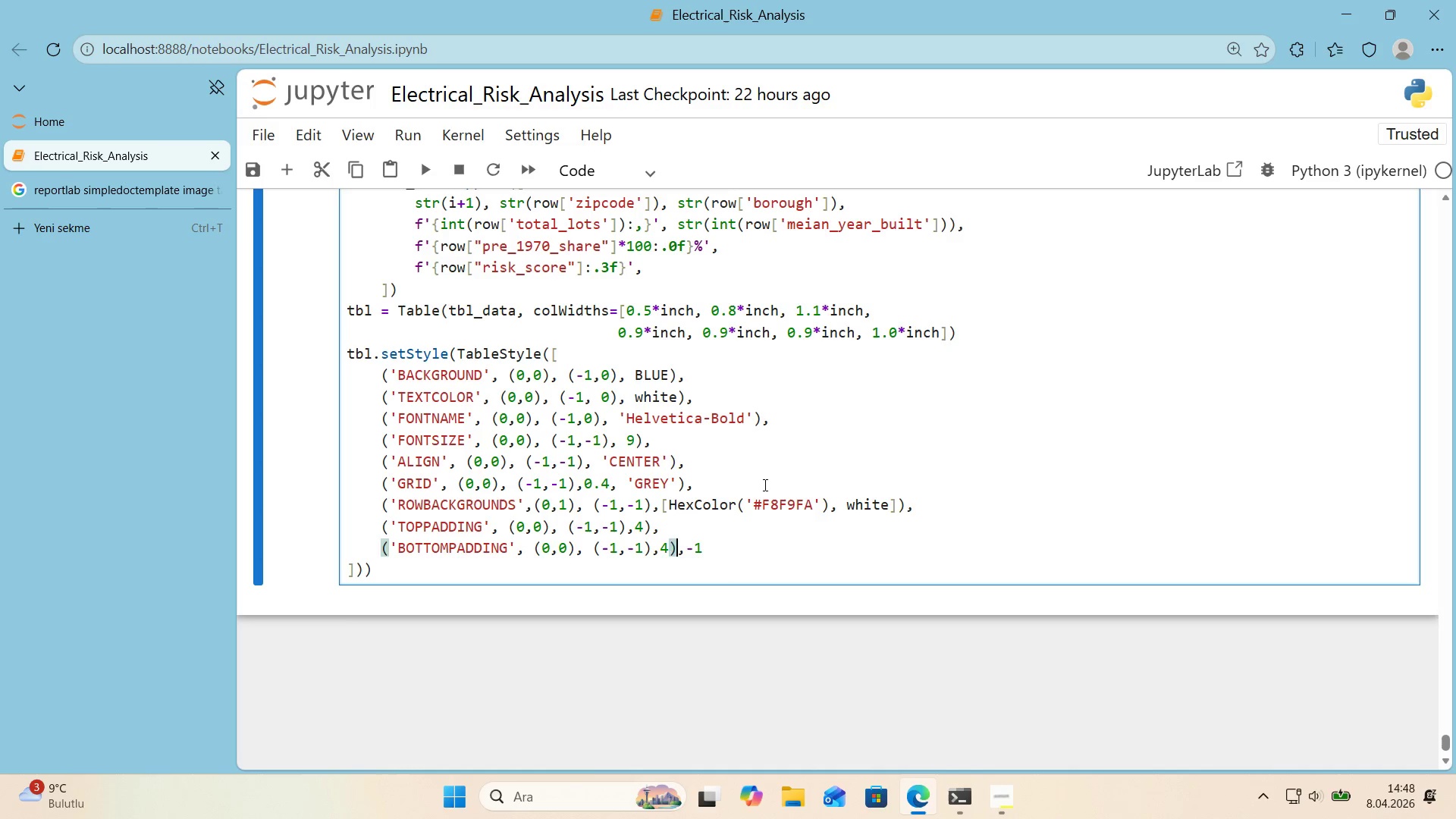 
key(ArrowRight)
 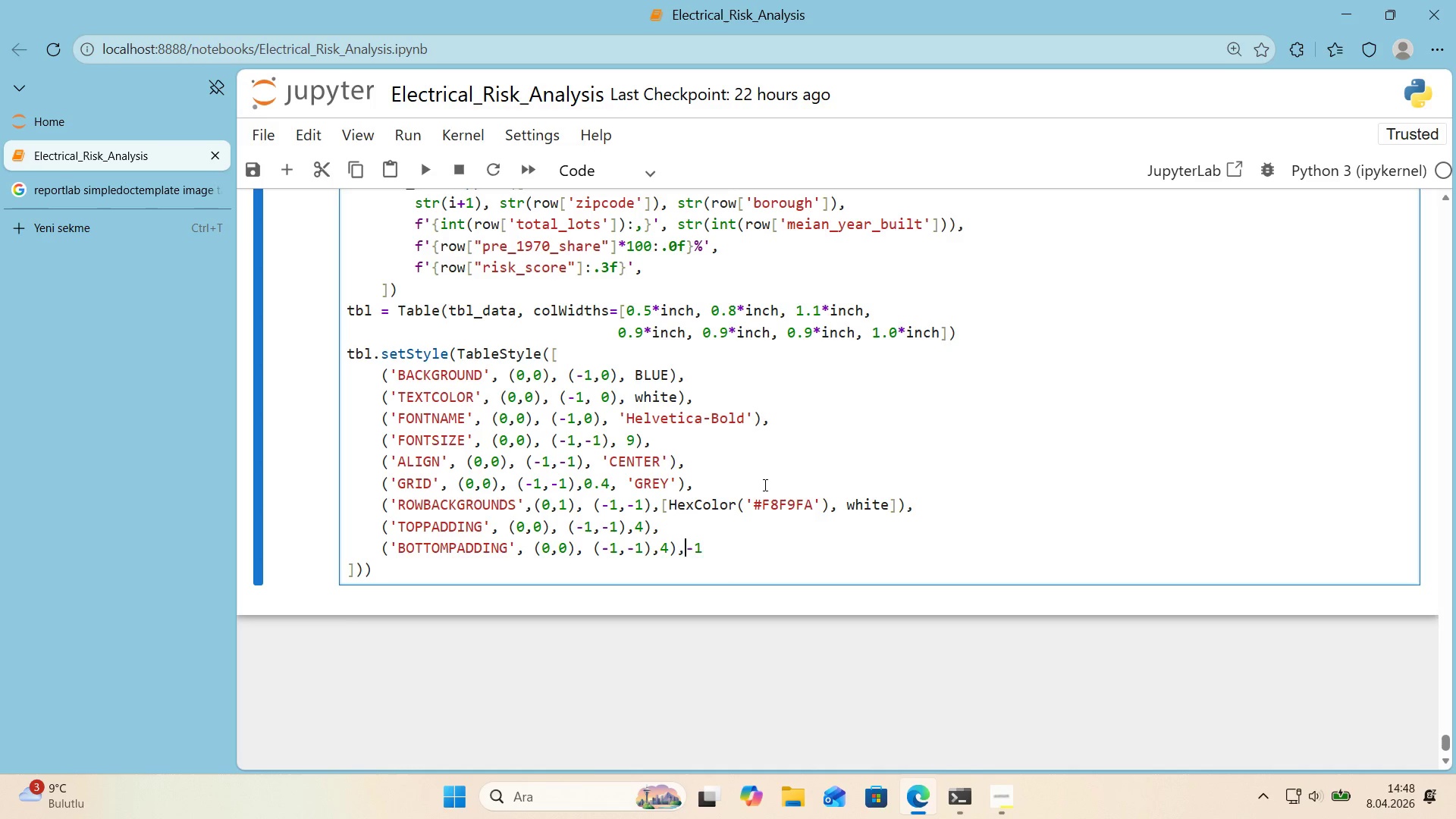 
key(ArrowRight)
 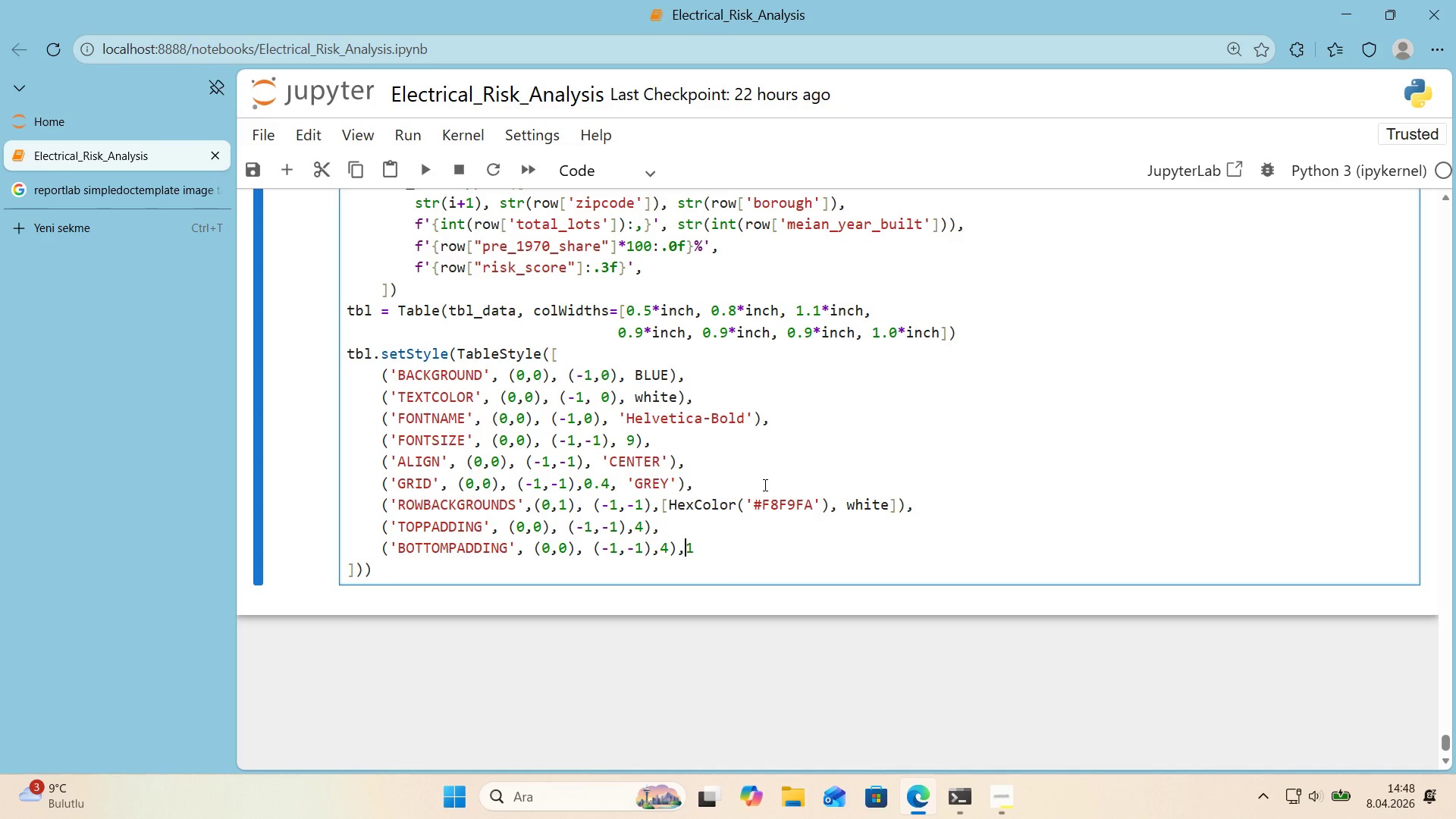 
key(Backspace)
 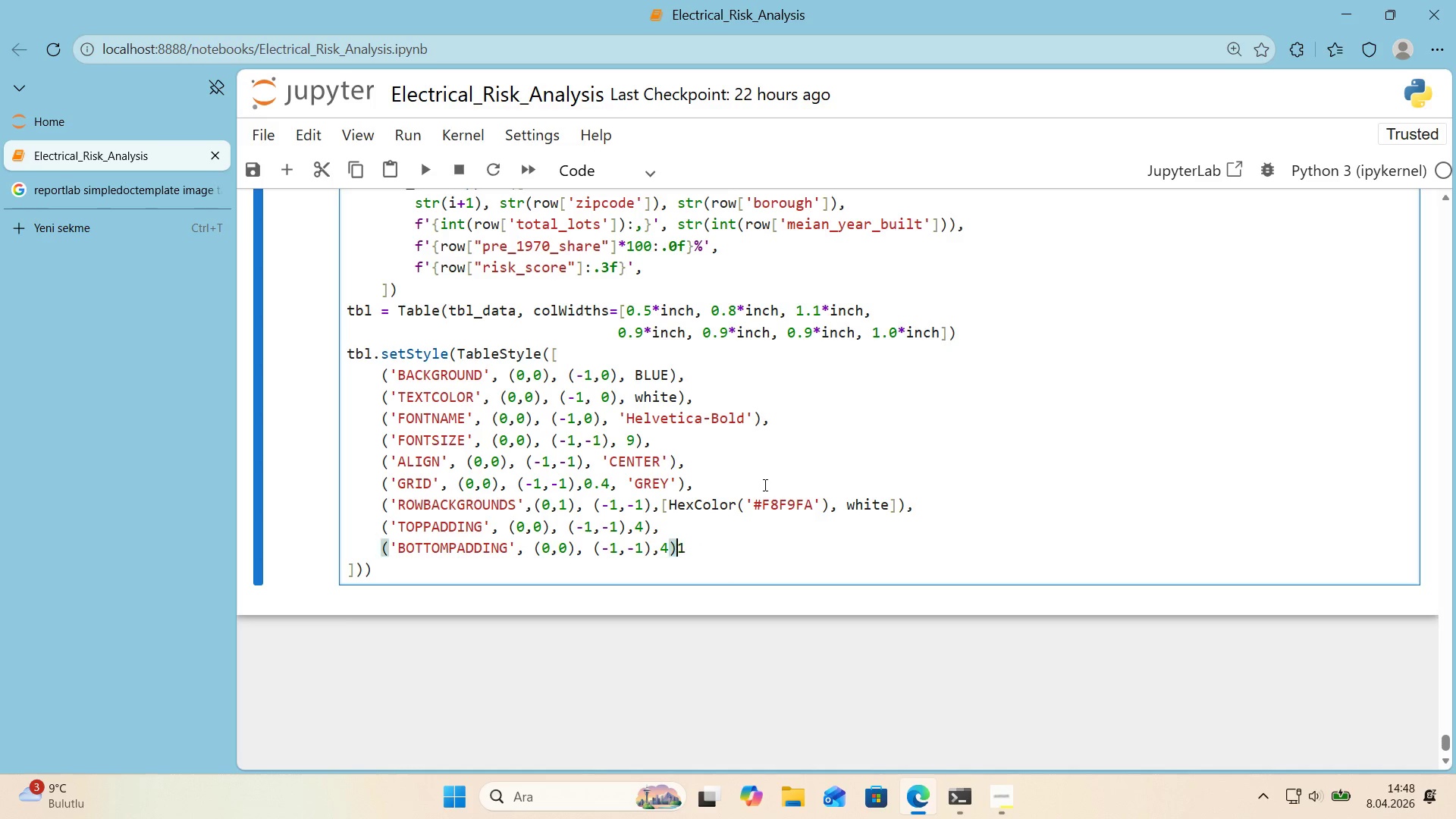 
key(Backspace)
 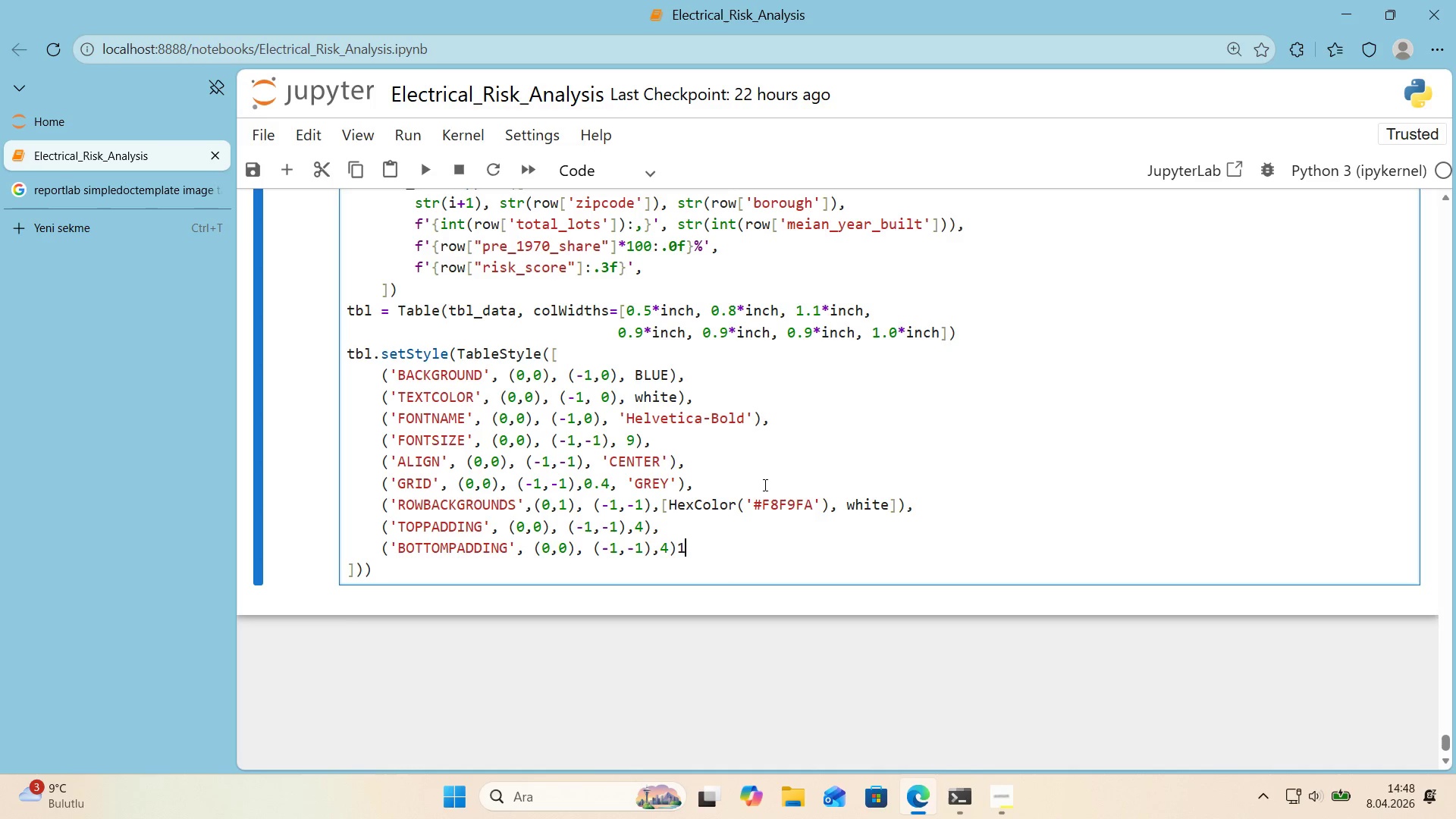 
key(ArrowRight)
 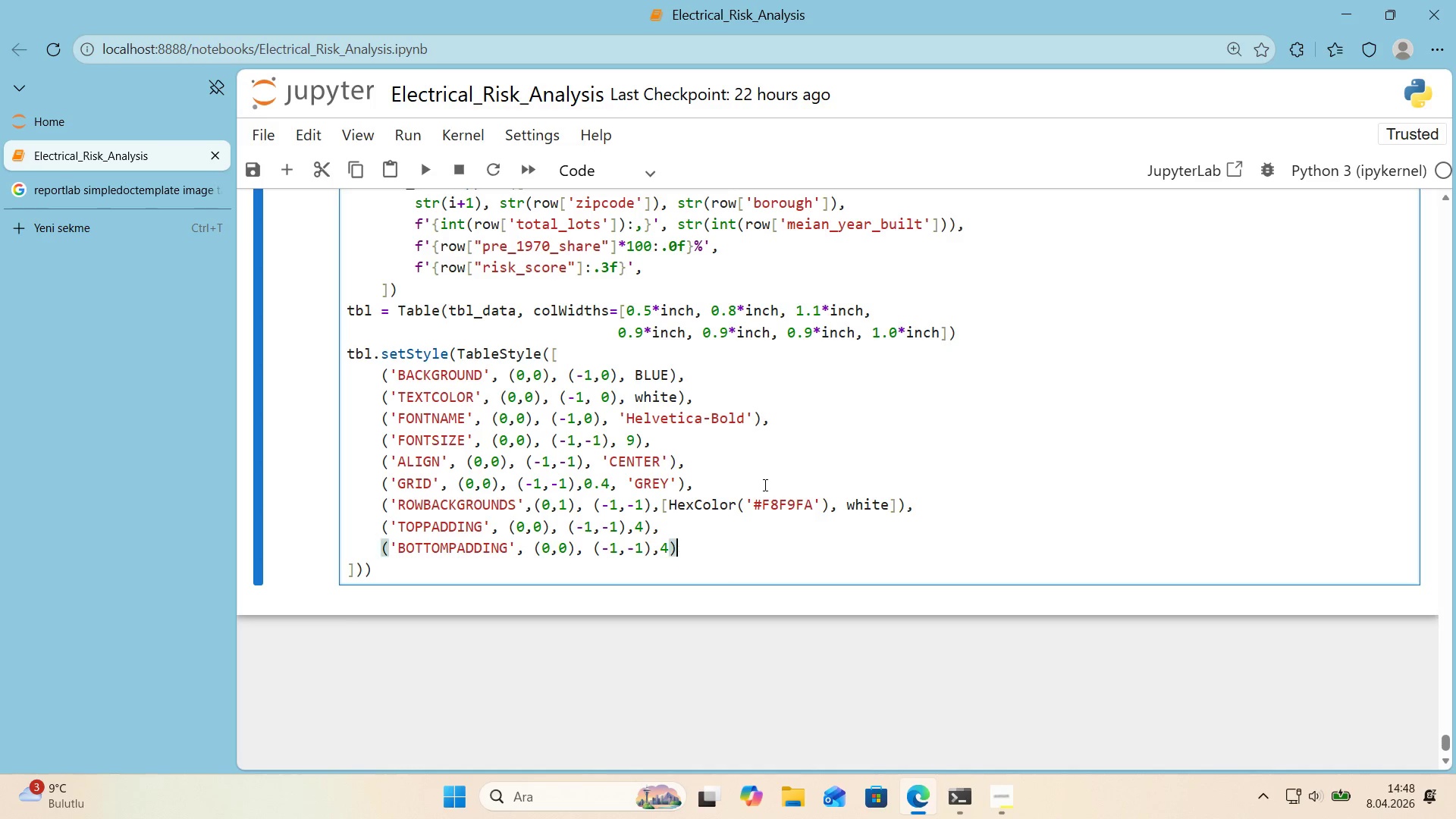 
key(Backspace)
 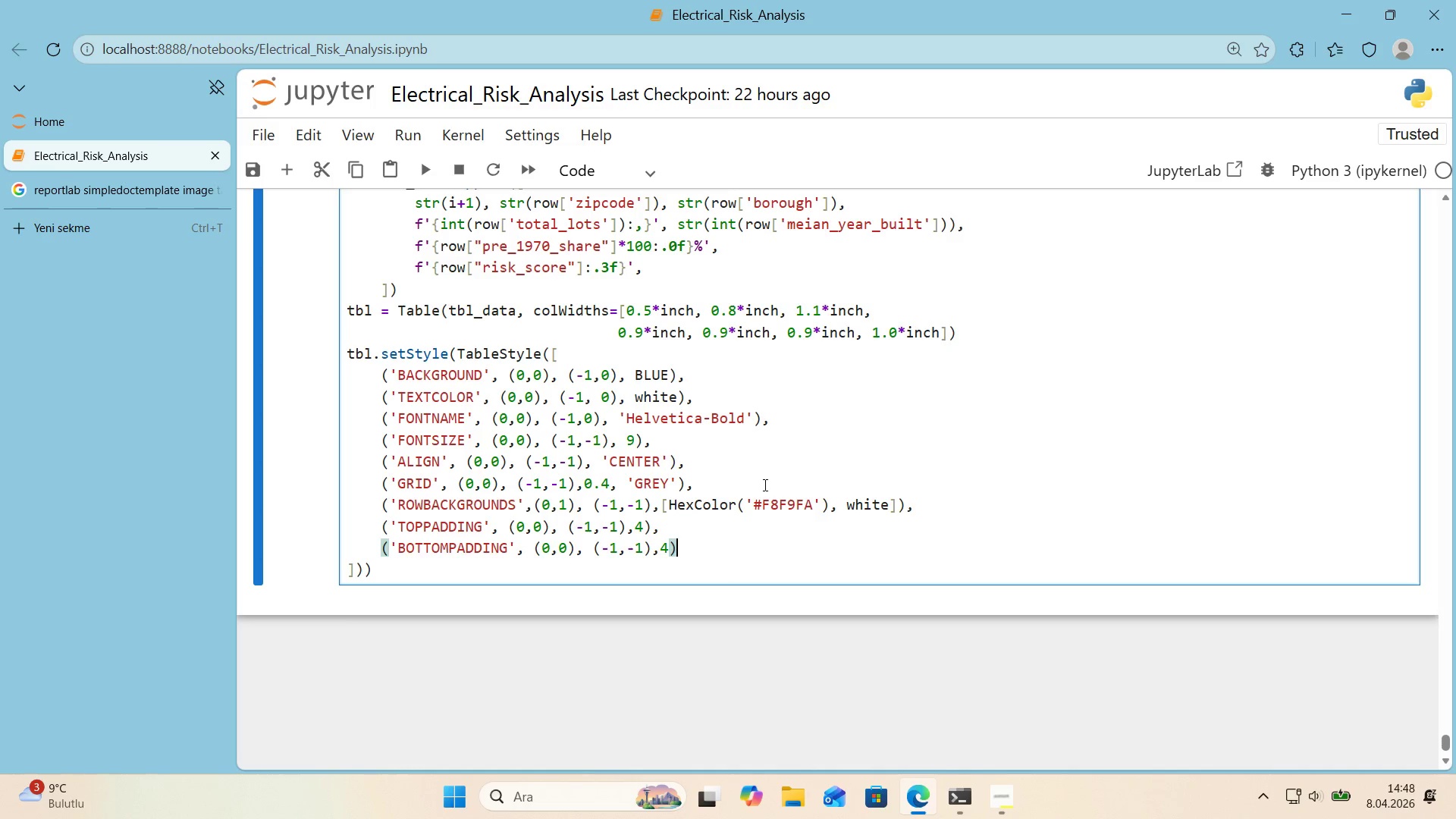 
wait(6.48)
 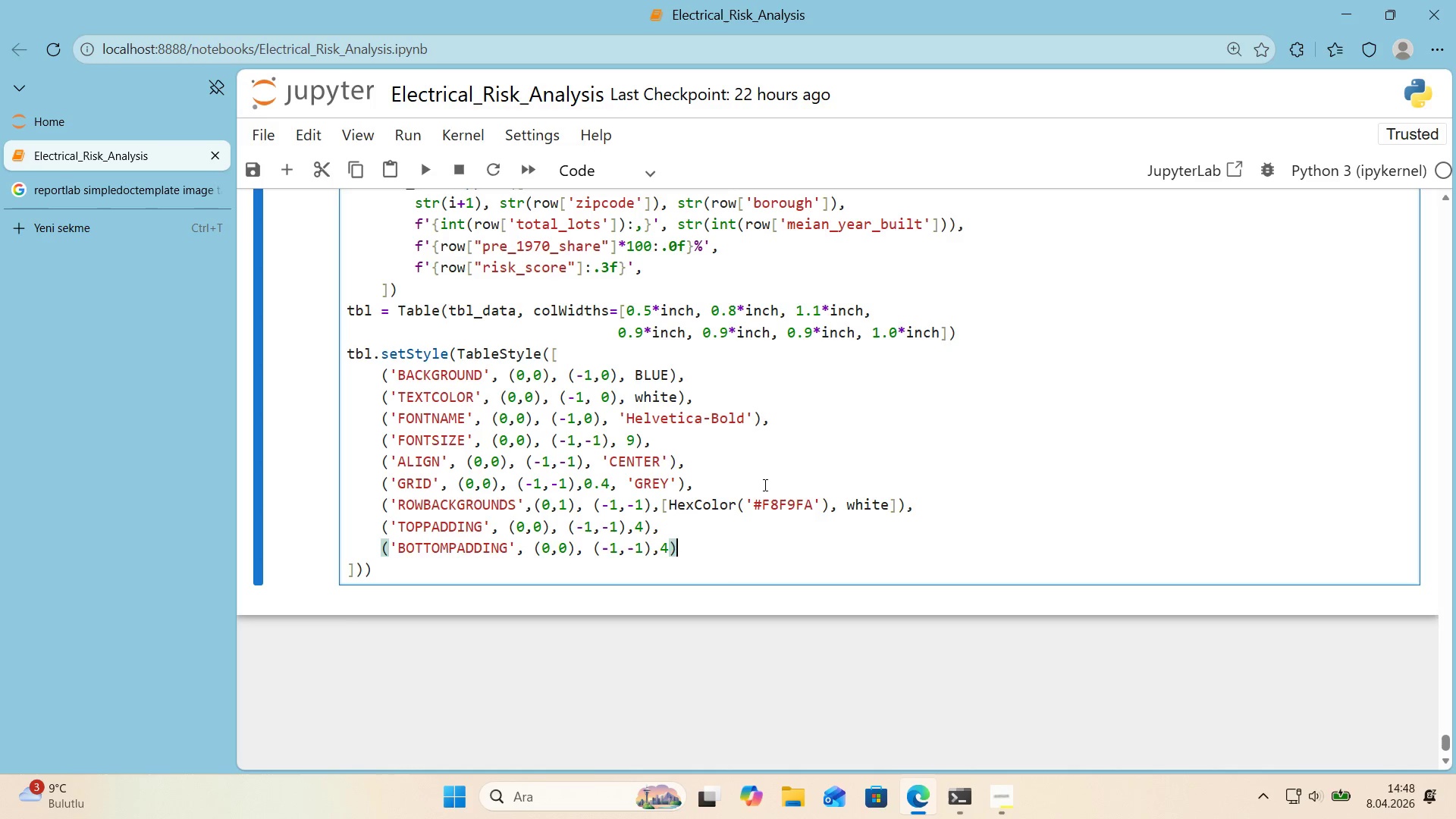 
key(Comma)
 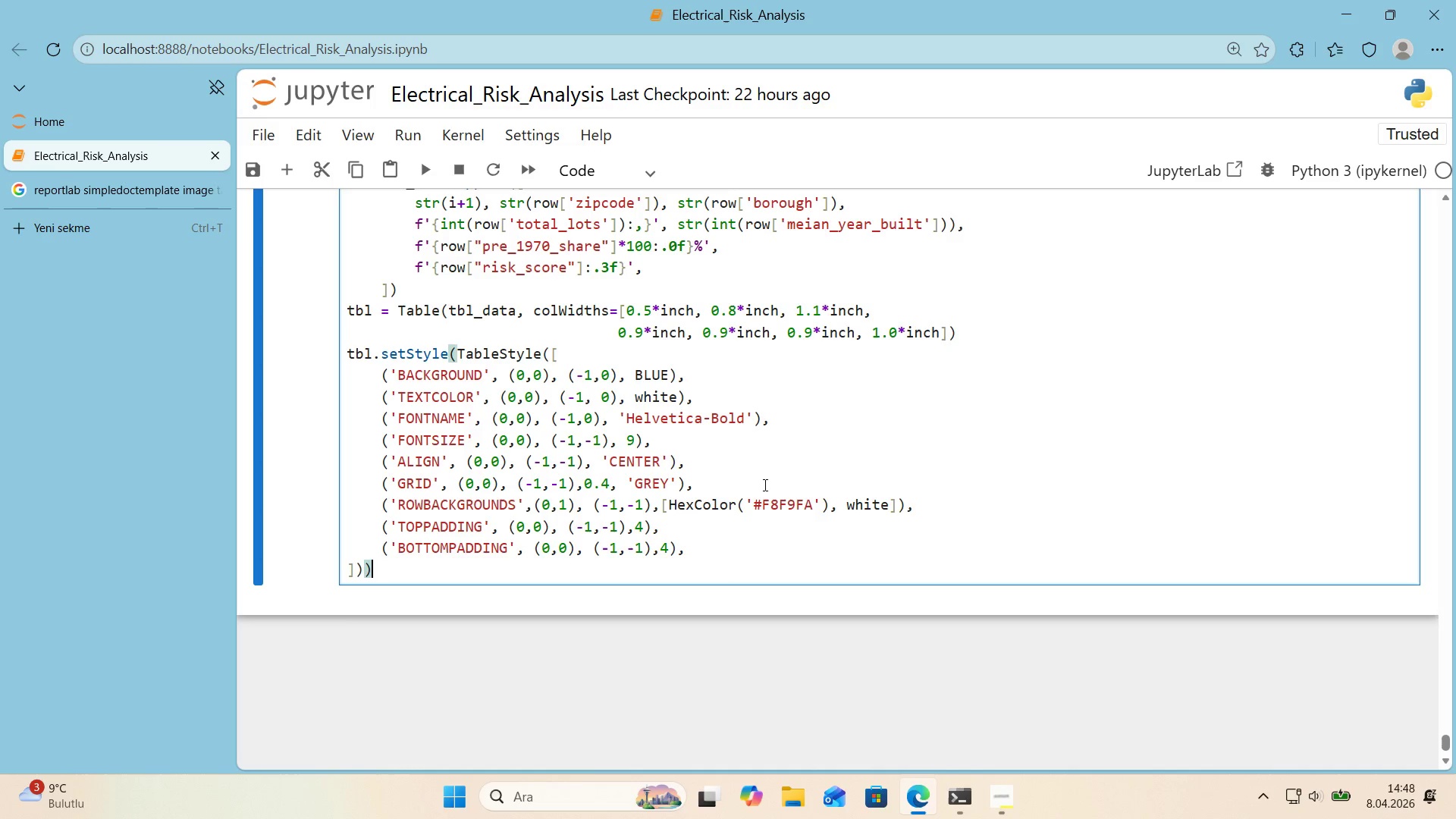 
key(ArrowDown)
 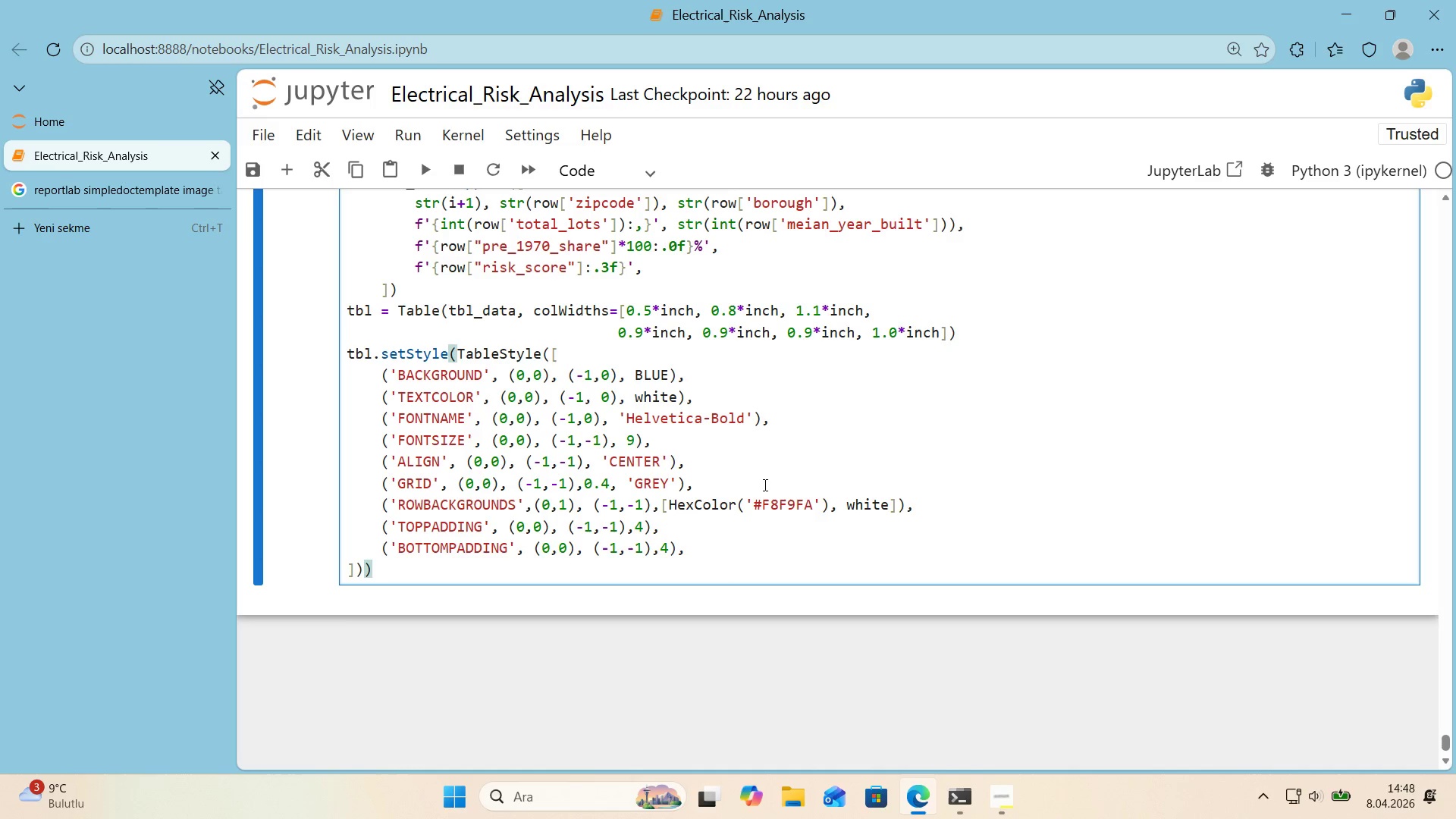 
key(Enter)
 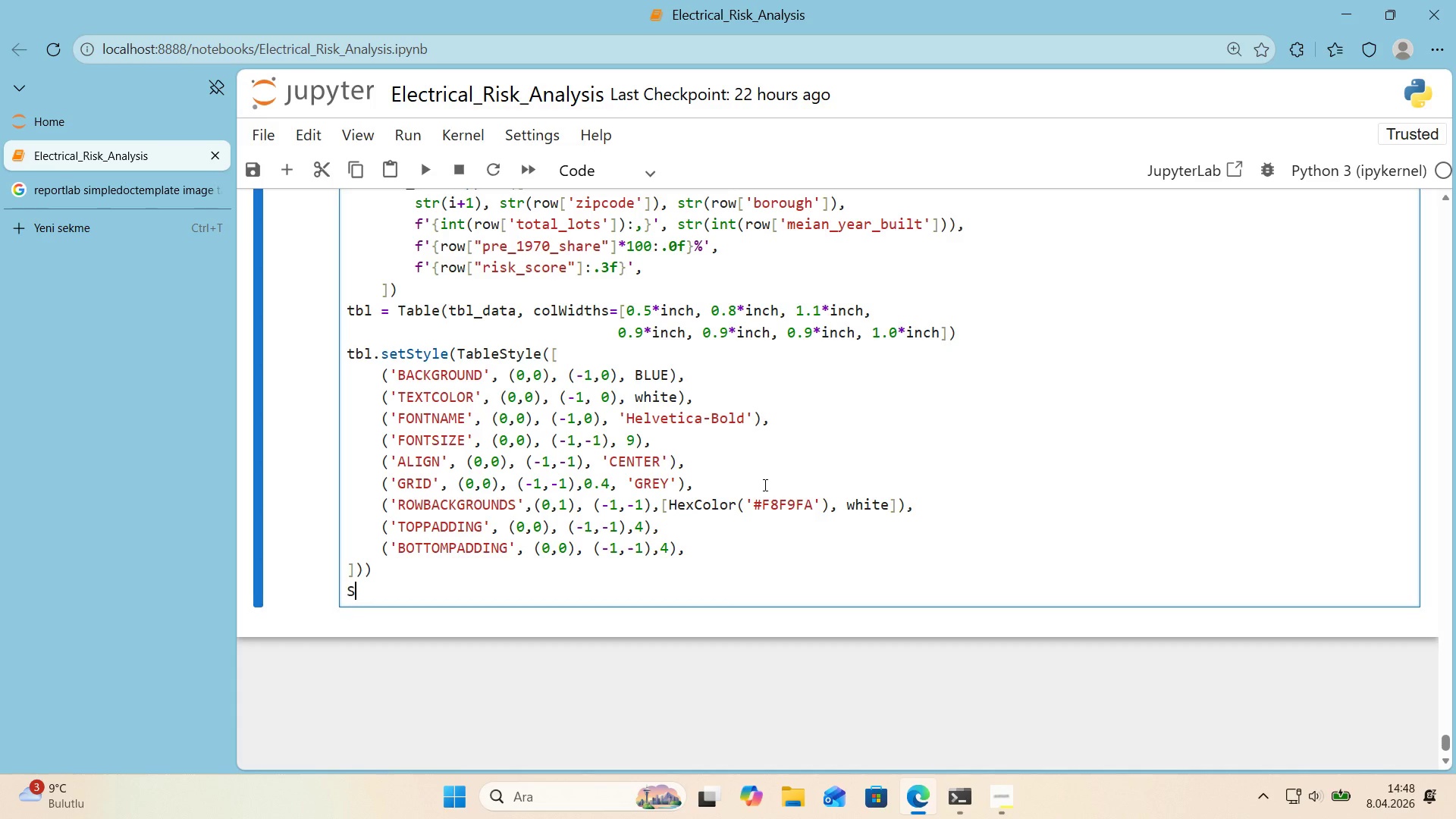 
type(STOR)
key(Backspace)
key(Backspace)
key(Backspace)
key(Backspace)
type(story.append*()
 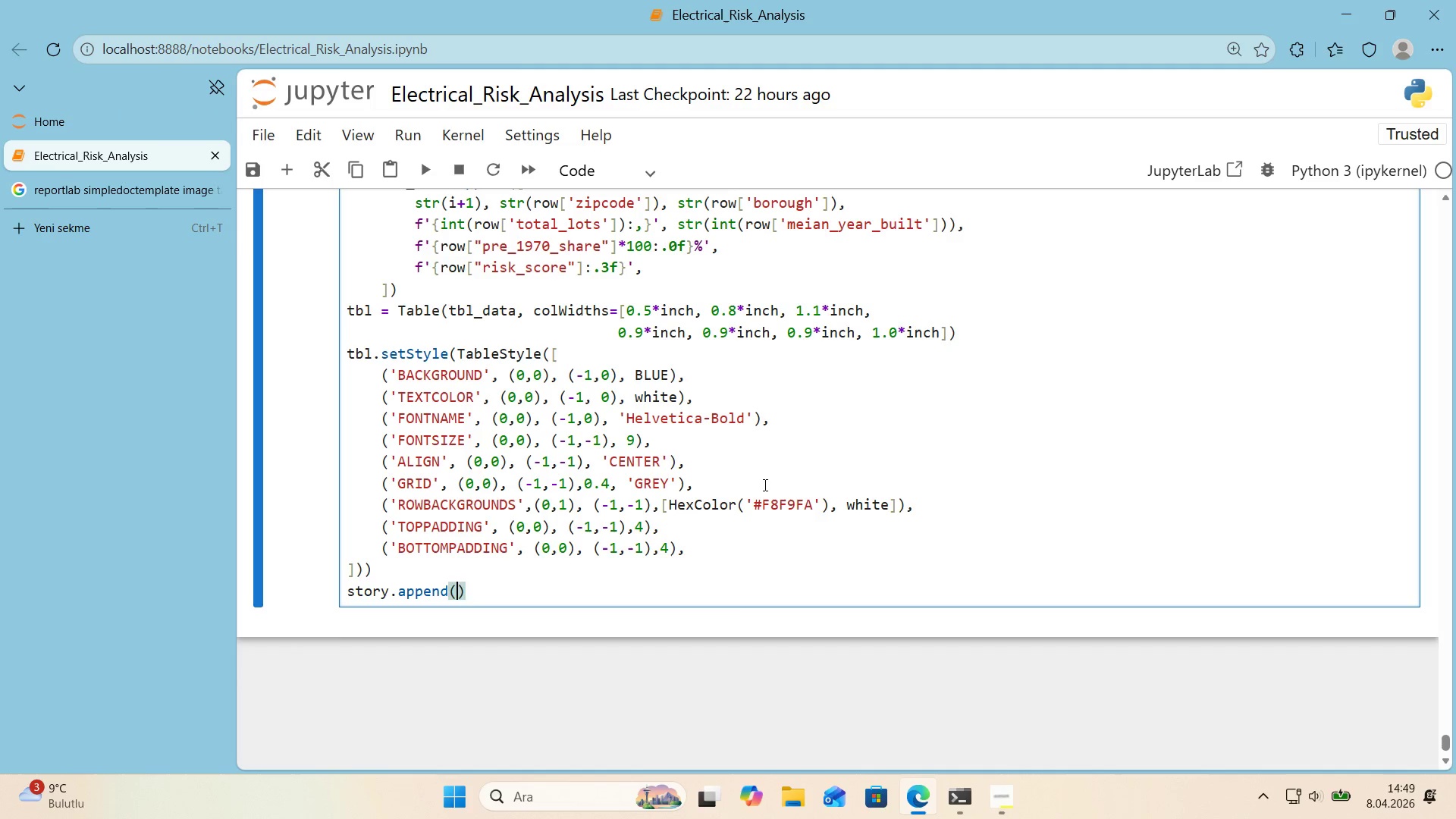 
 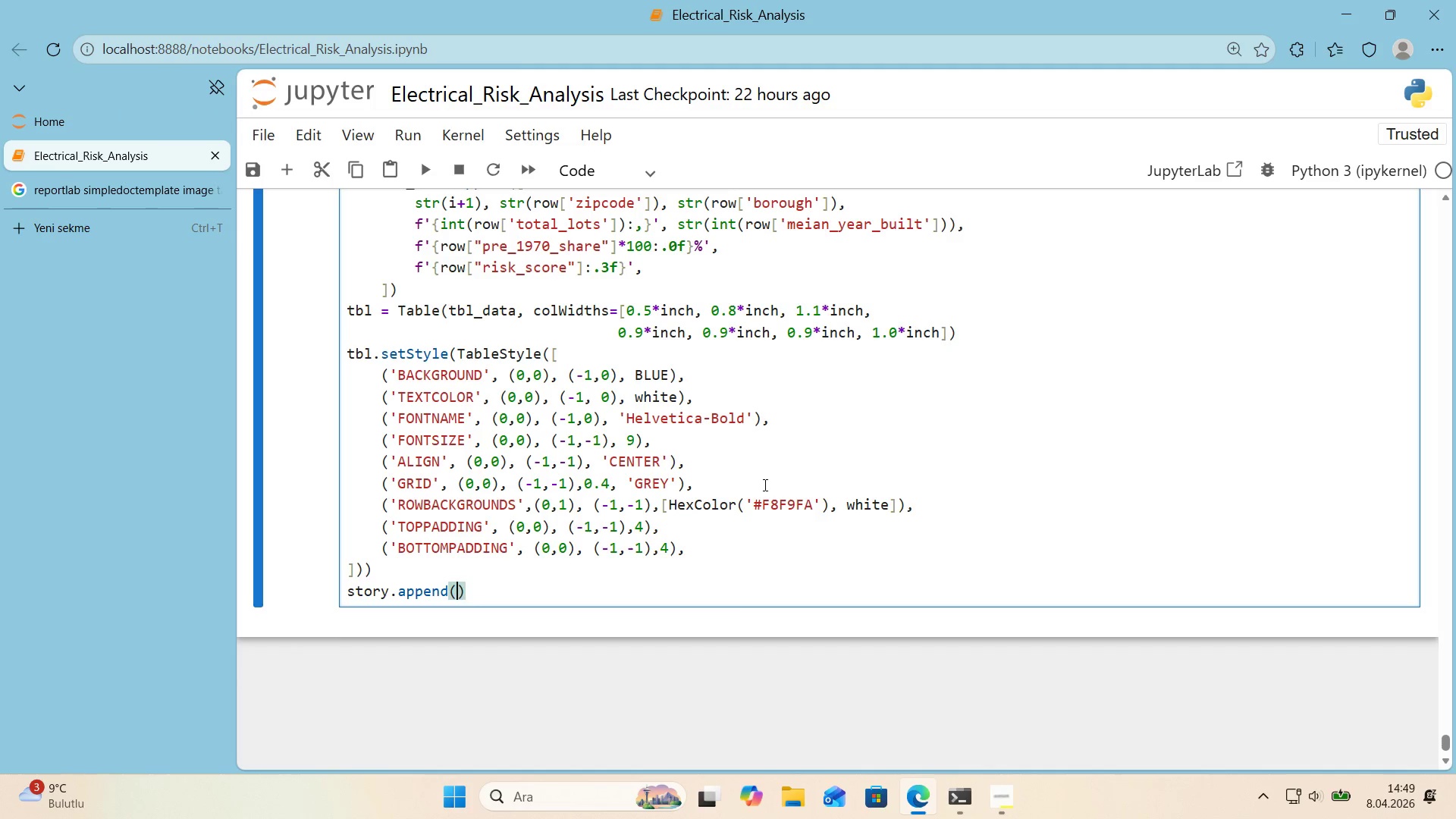 
key(ArrowLeft)
 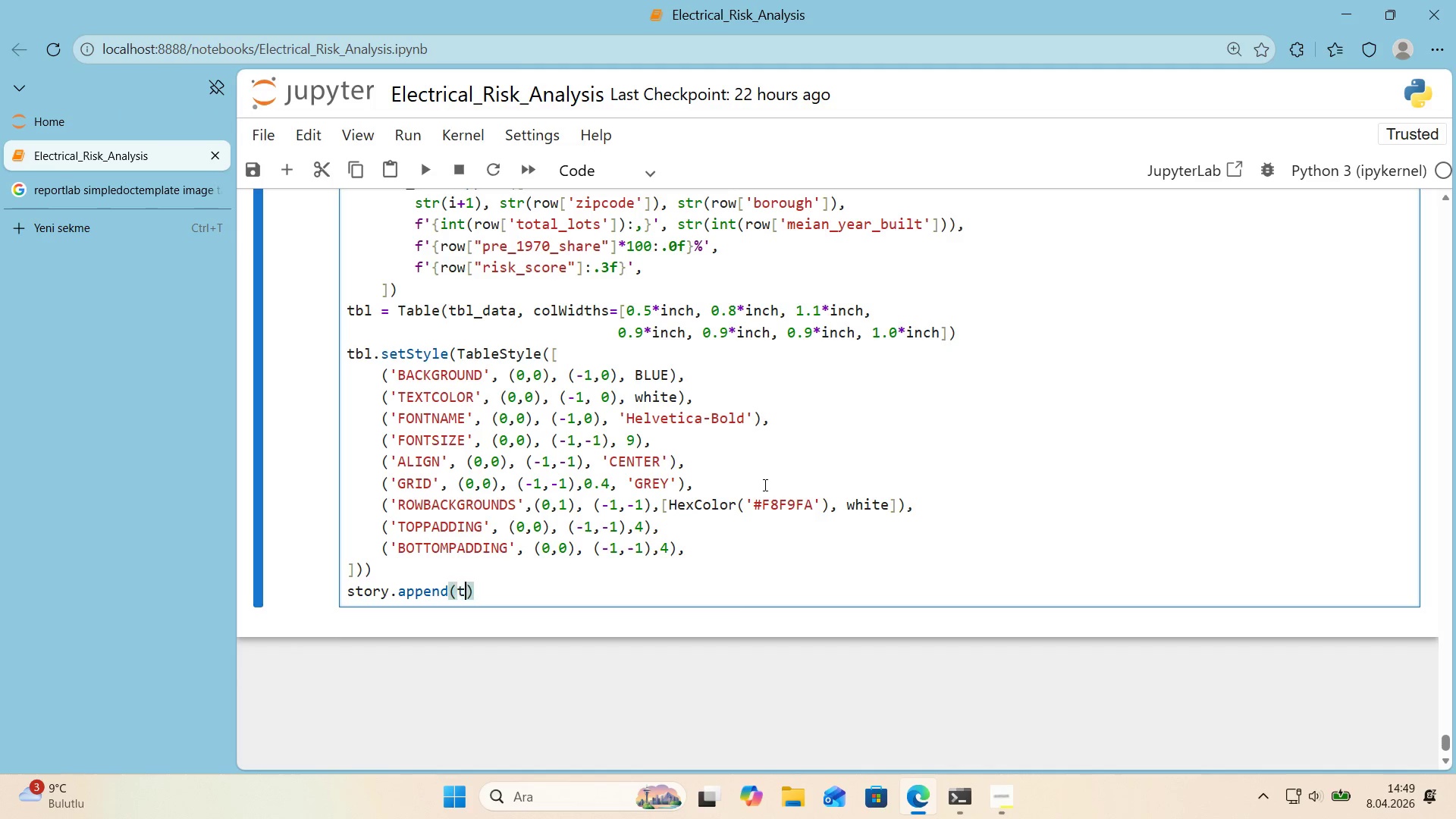 
type(tbl)
 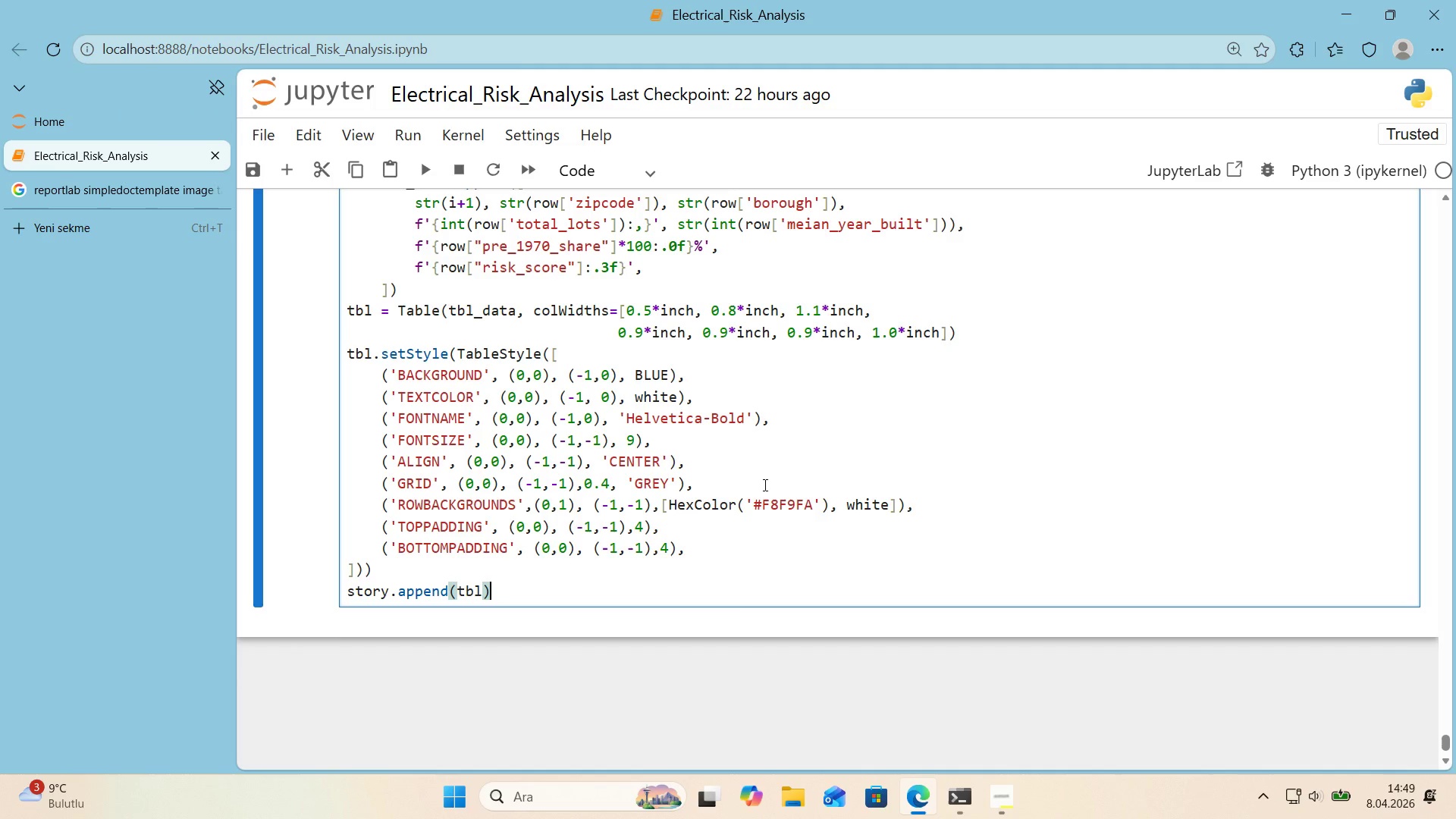 
key(ArrowRight)
 